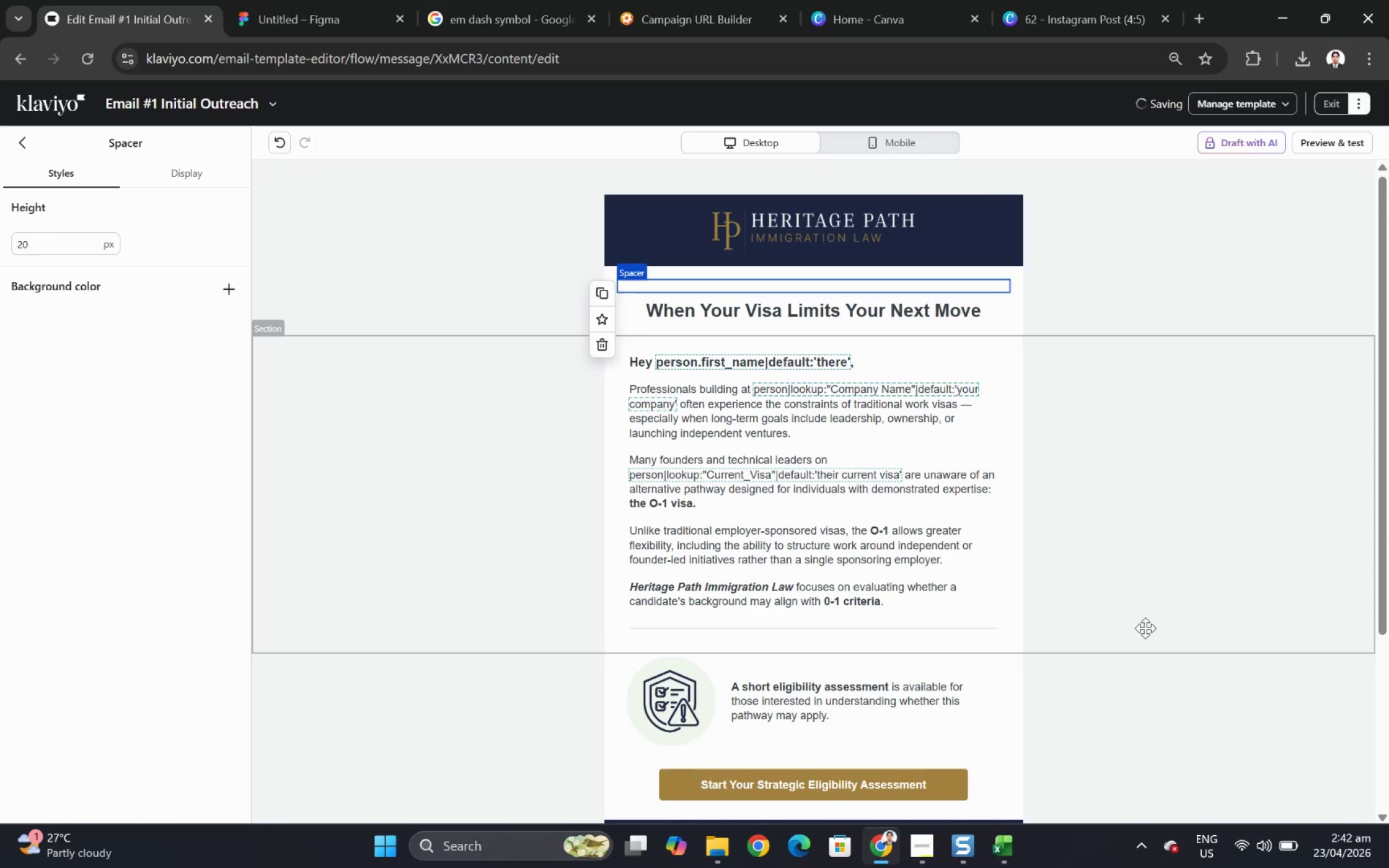 
left_click([1146, 632])
 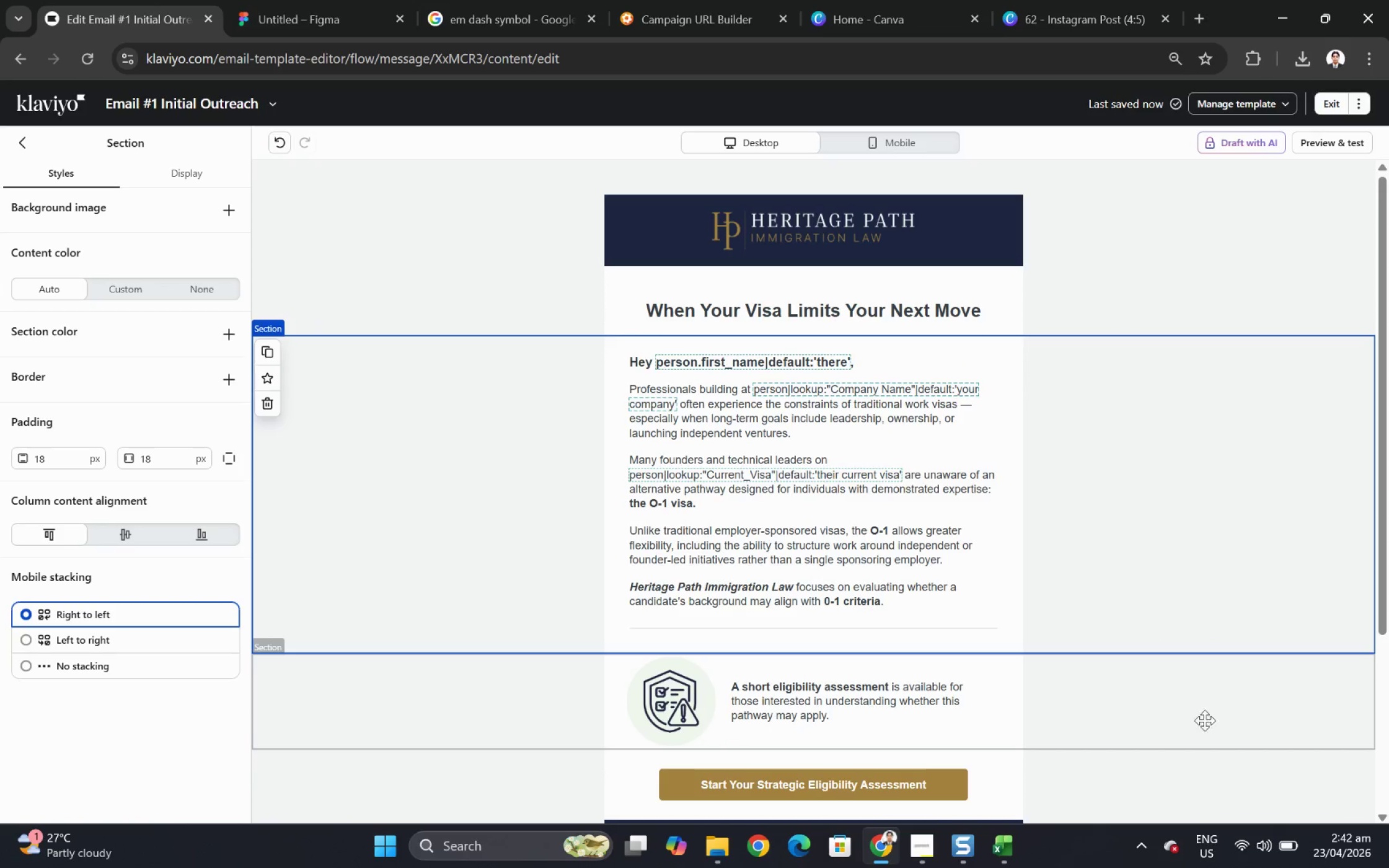 
left_click([1204, 747])
 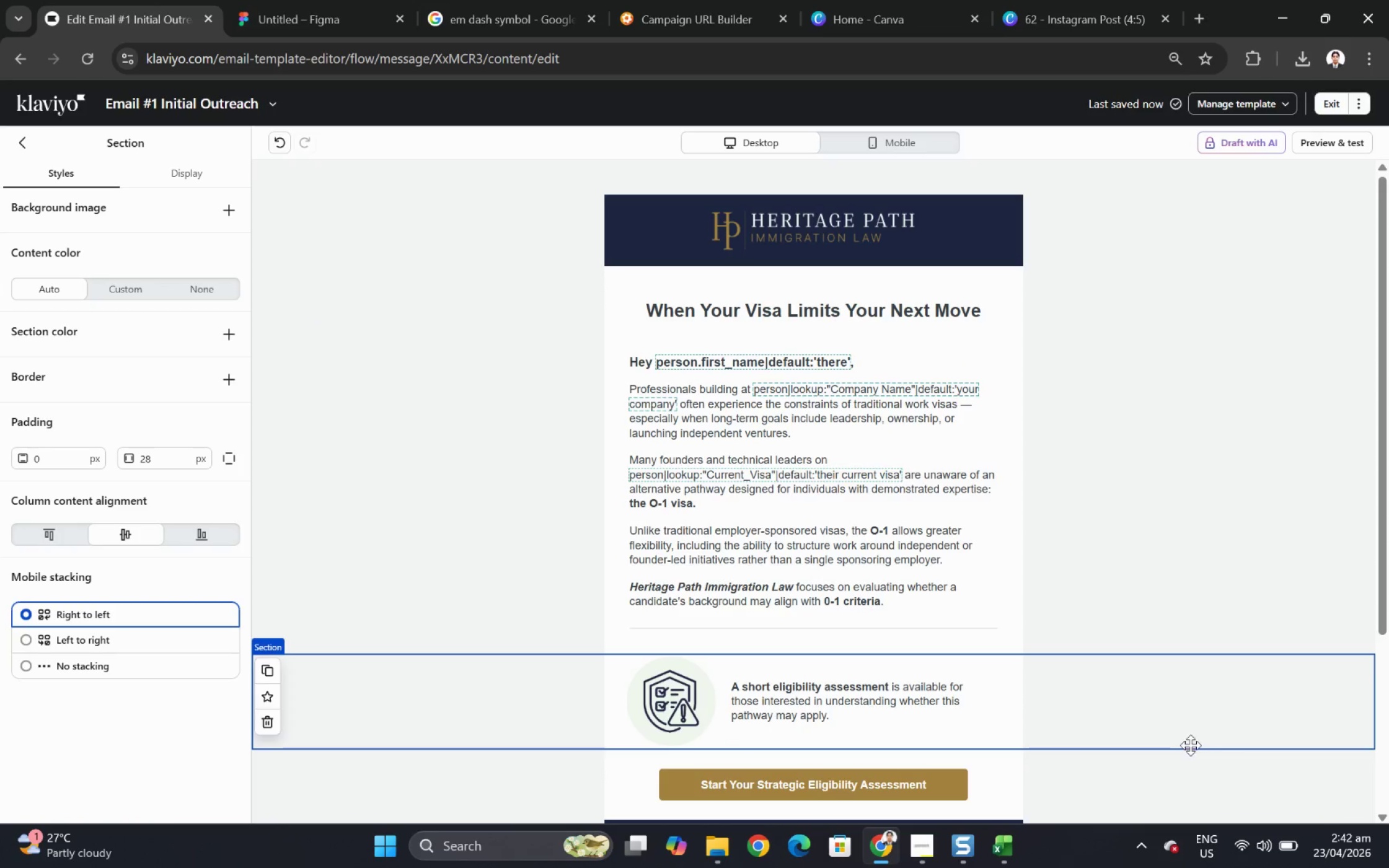 
left_click([1183, 739])
 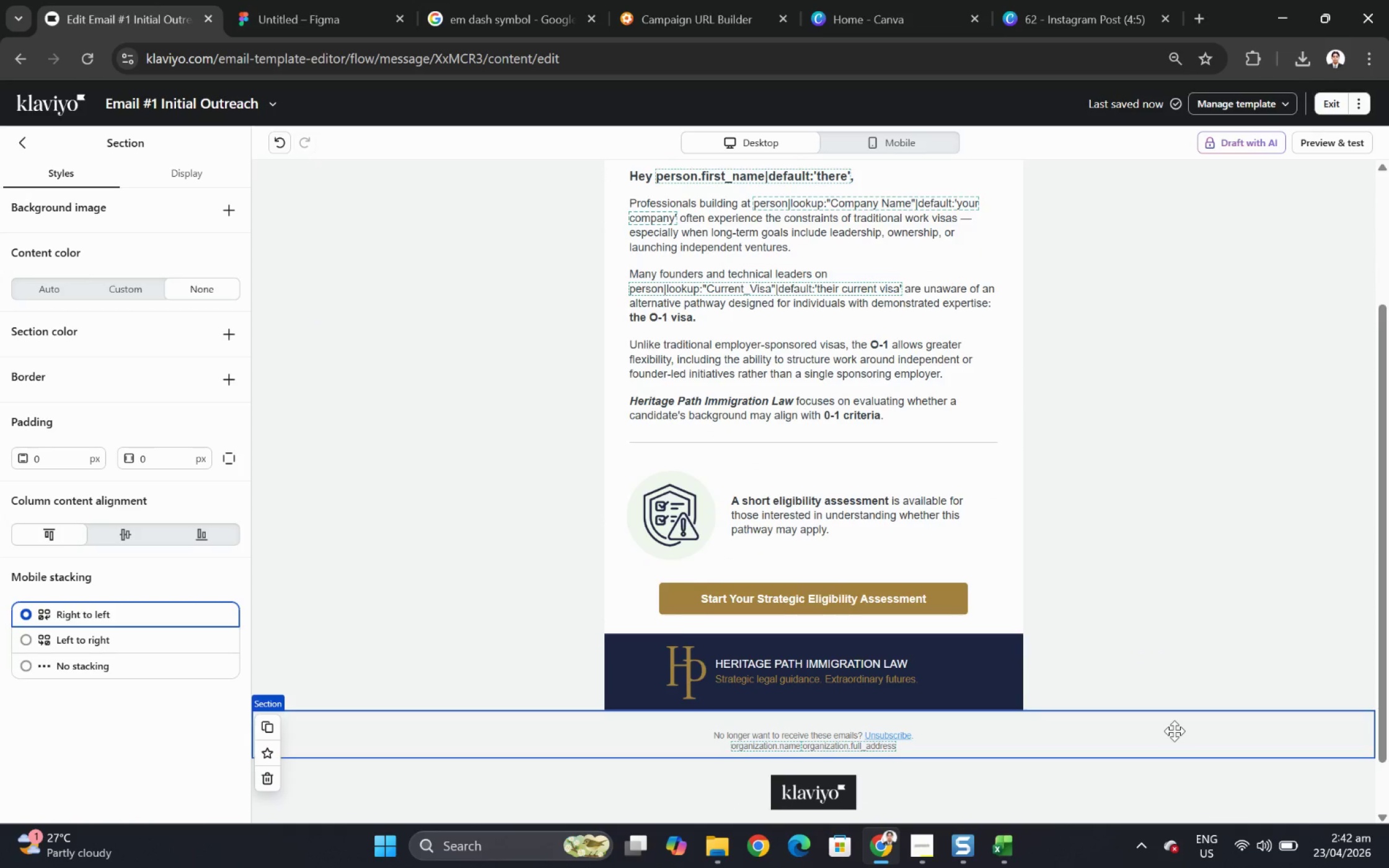 
scroll: coordinate [1186, 741], scroll_direction: down, amount: 2.0
 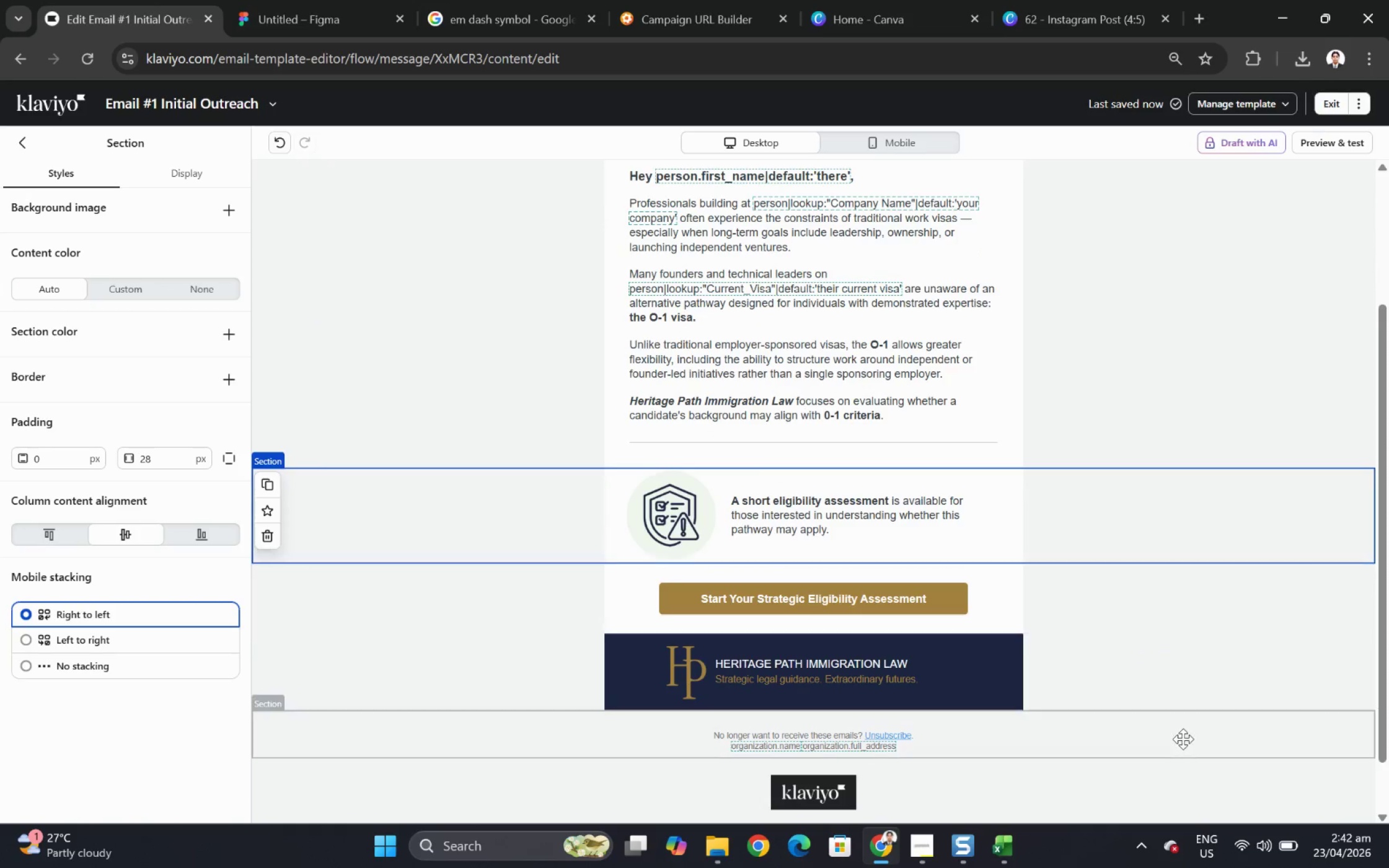 
hold_key(key=ControlLeft, duration=0.5)
scroll: coordinate [1174, 730], scroll_direction: none, amount: 0.0
 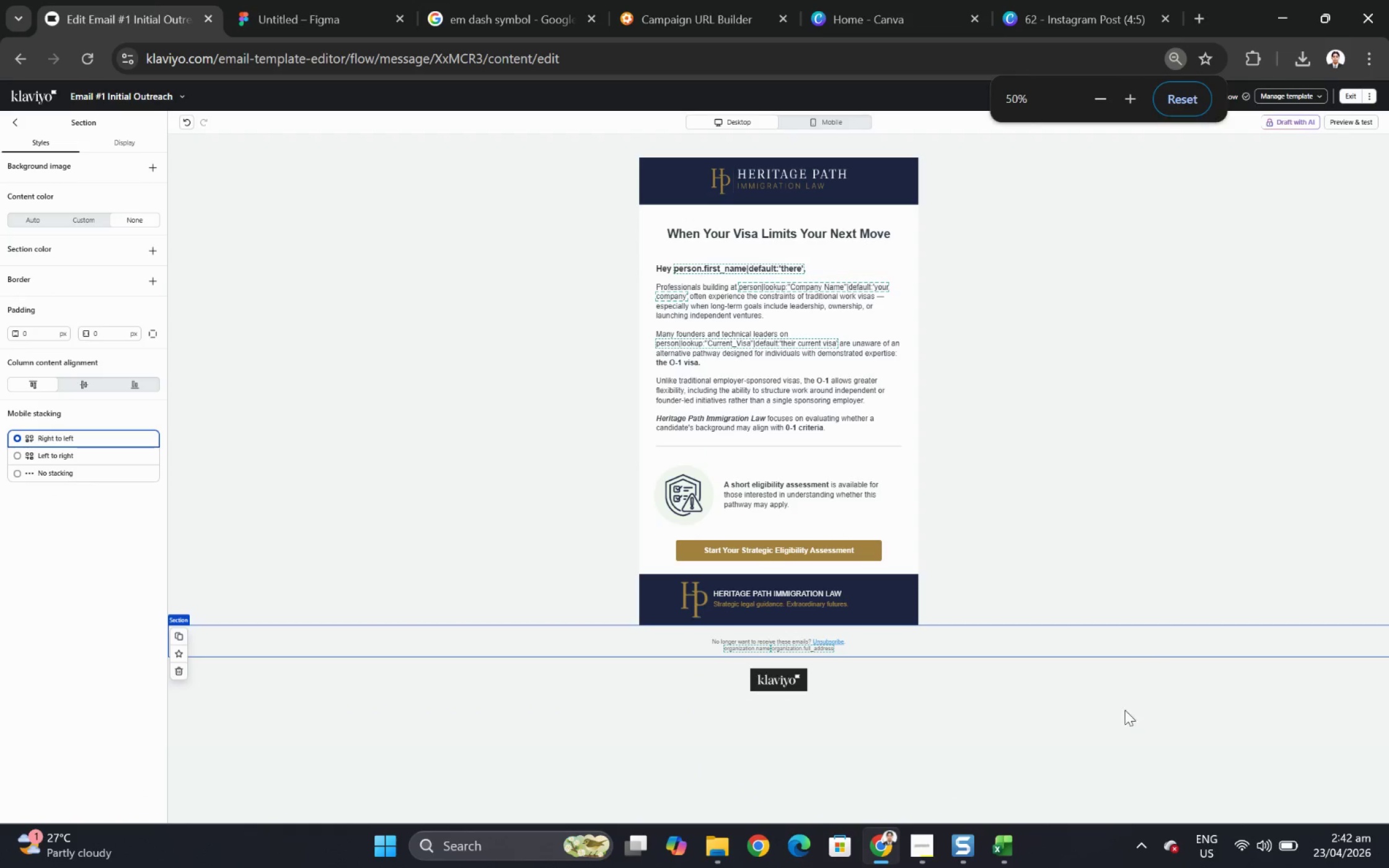 
hold_key(key=ControlLeft, duration=0.87)
scroll: coordinate [1115, 714], scroll_direction: up, amount: 3.0
 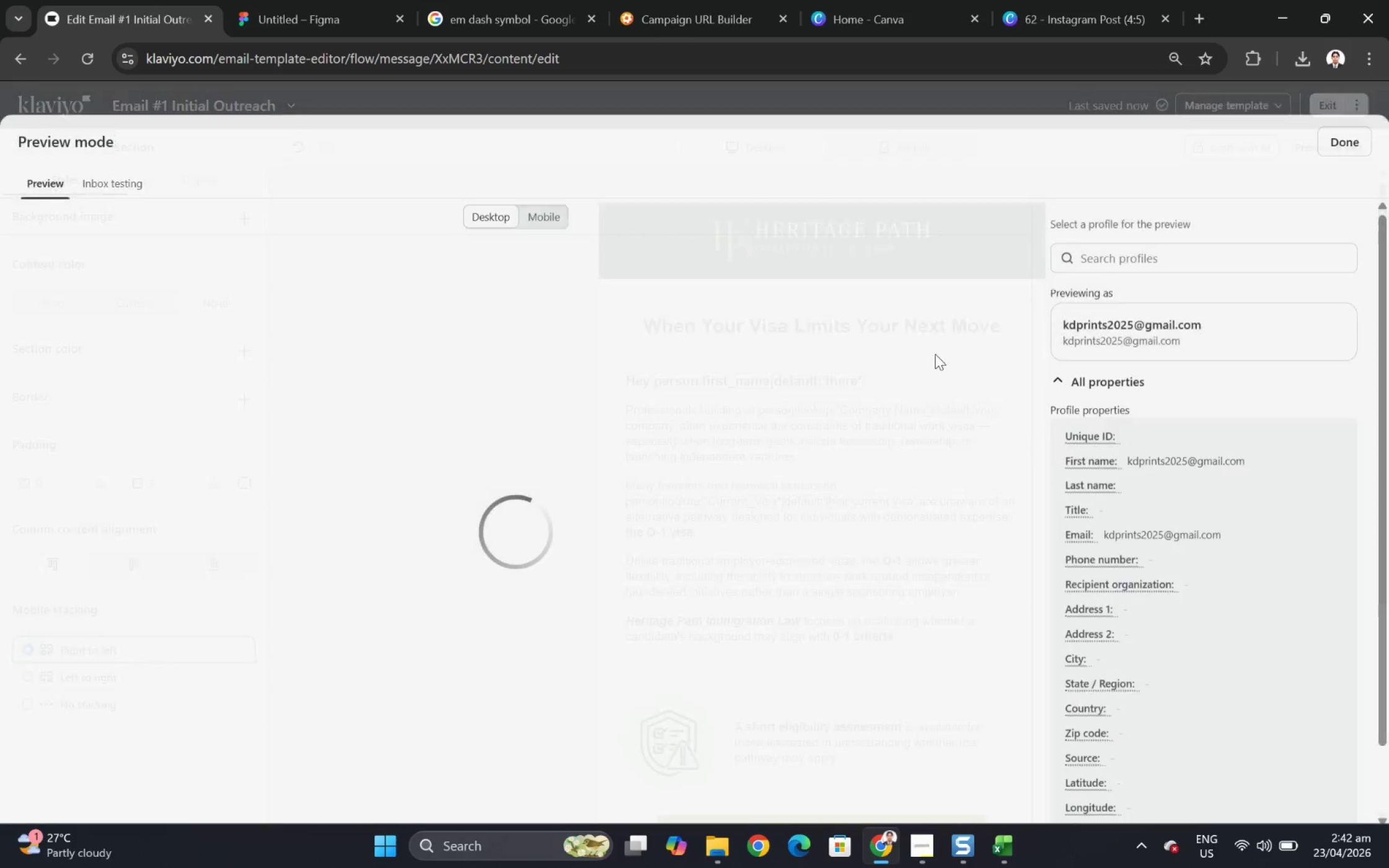 
wait(8.52)
 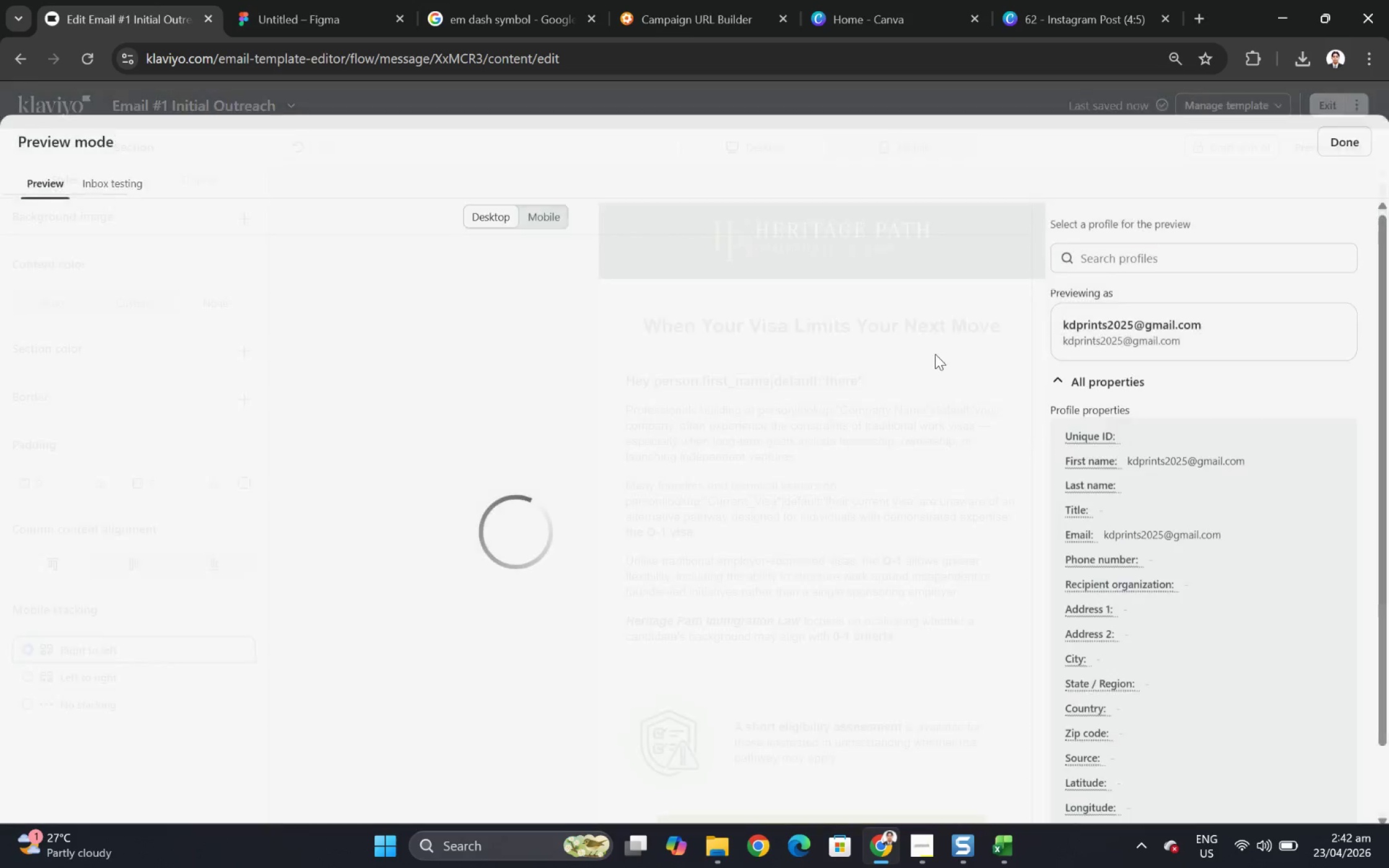 
left_click([1001, 846])
 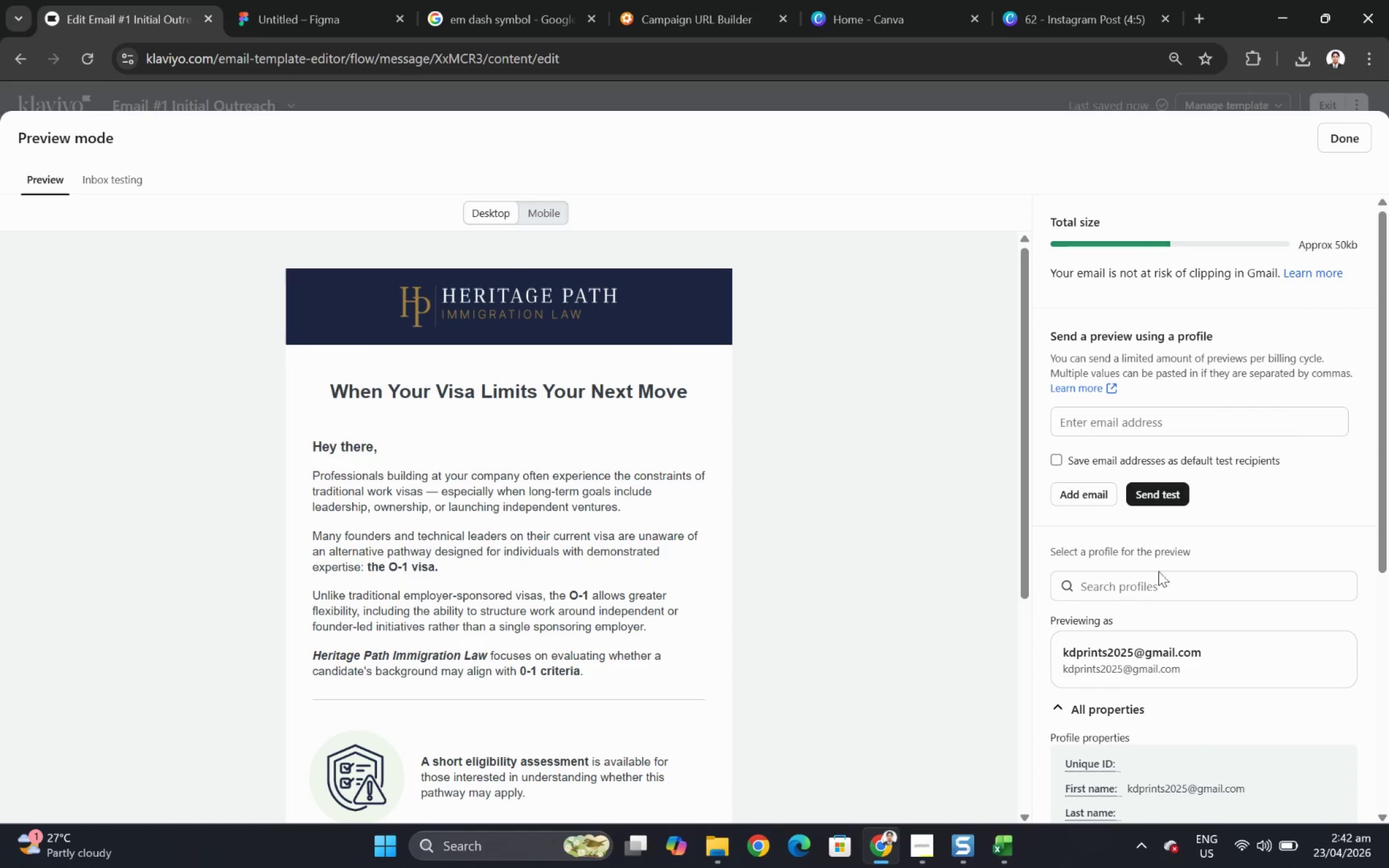 
left_click([1157, 589])
 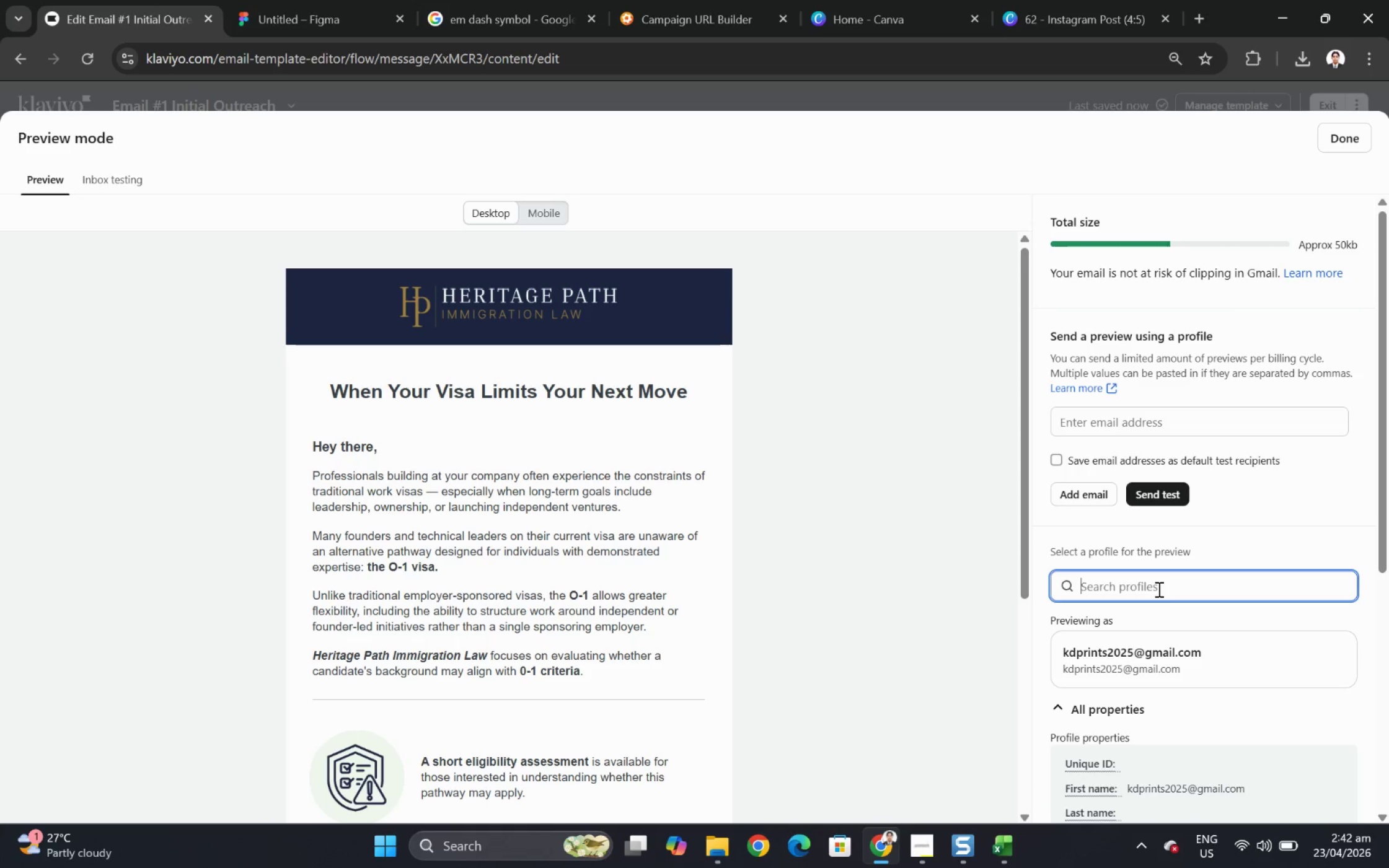 
type(pate;)
key(Backspace)
type(l)
 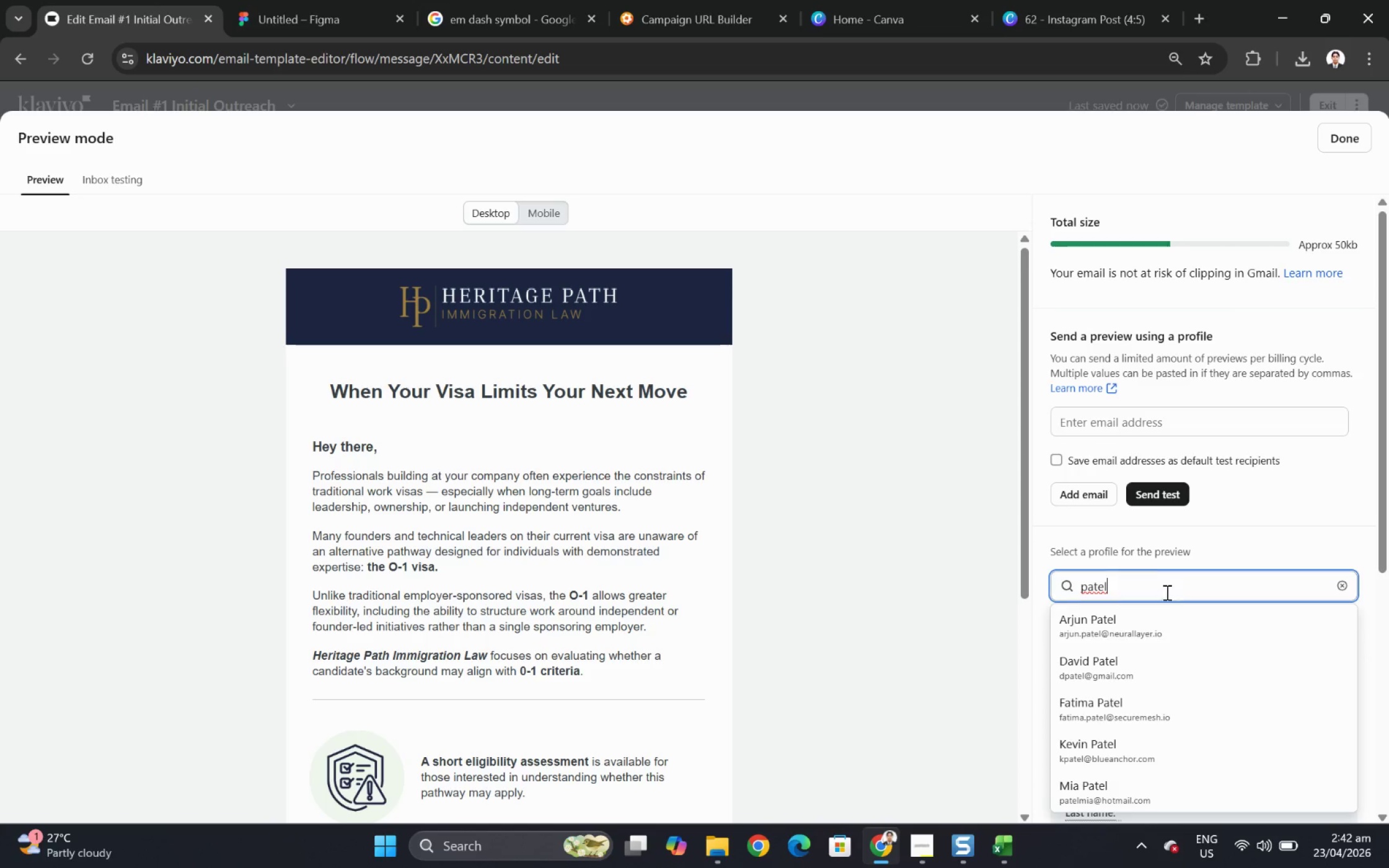 
left_click([1158, 626])
 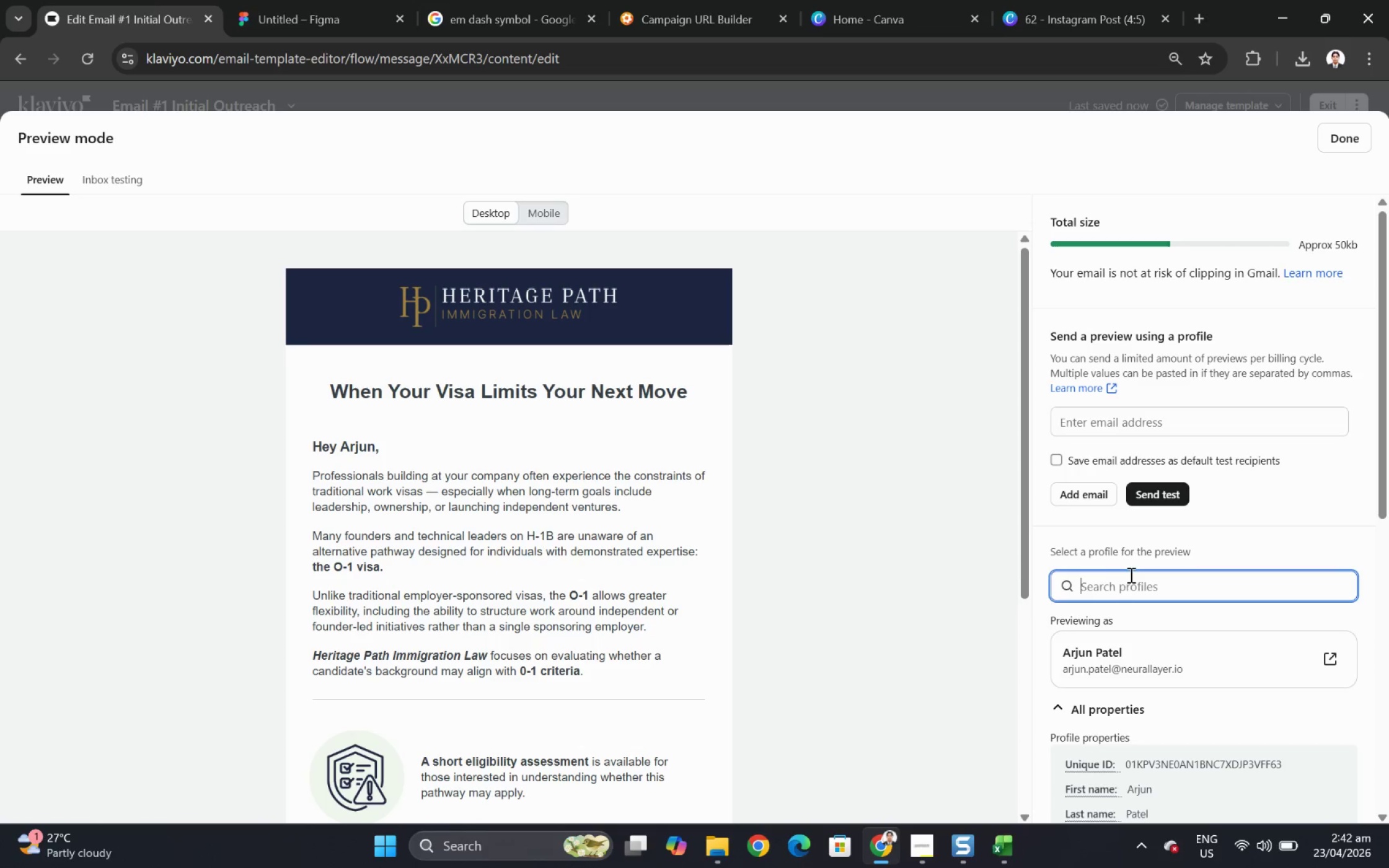 
scroll: coordinate [876, 568], scroll_direction: down, amount: 4.0
 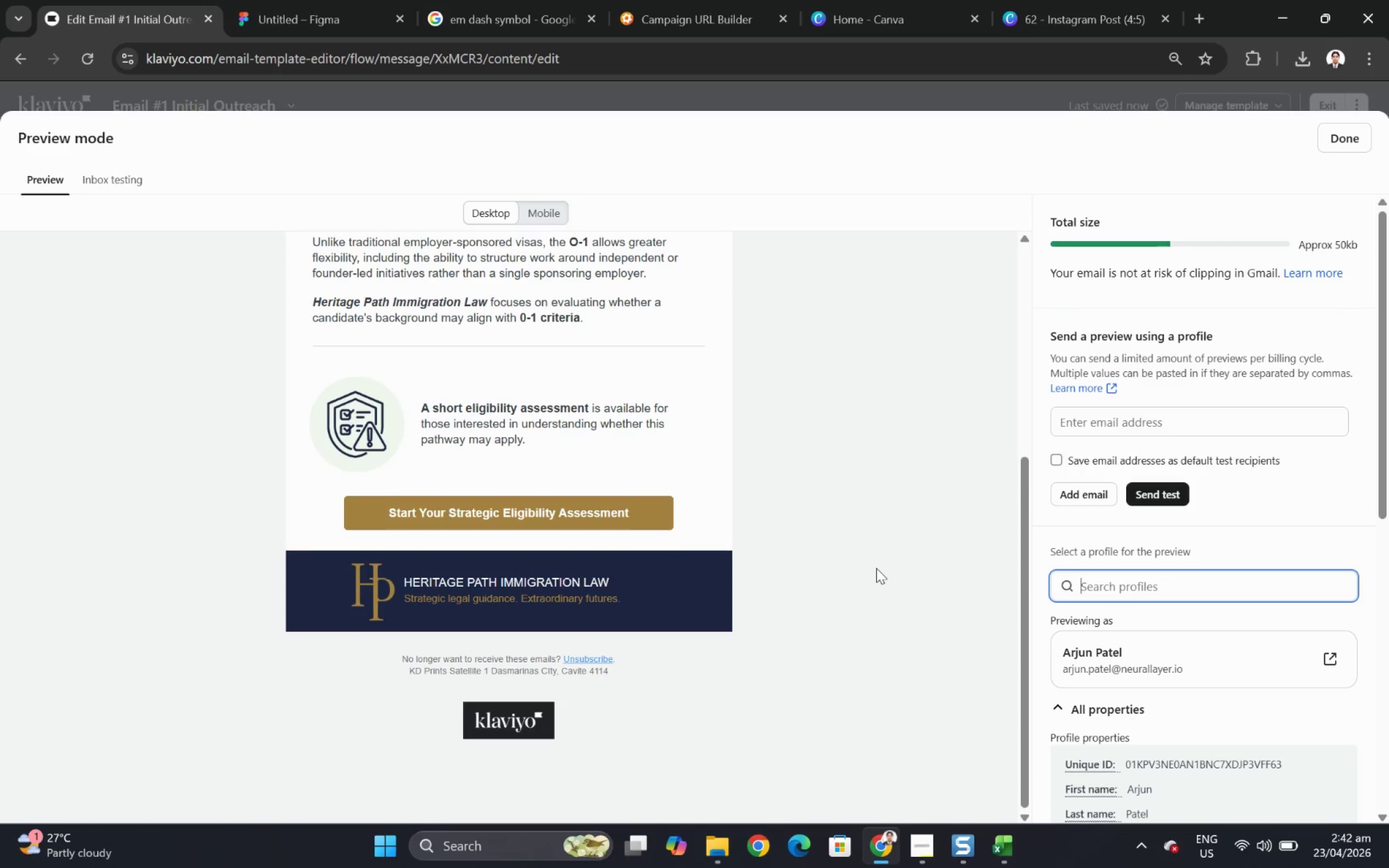 
scroll: coordinate [876, 568], scroll_direction: up, amount: 4.0
 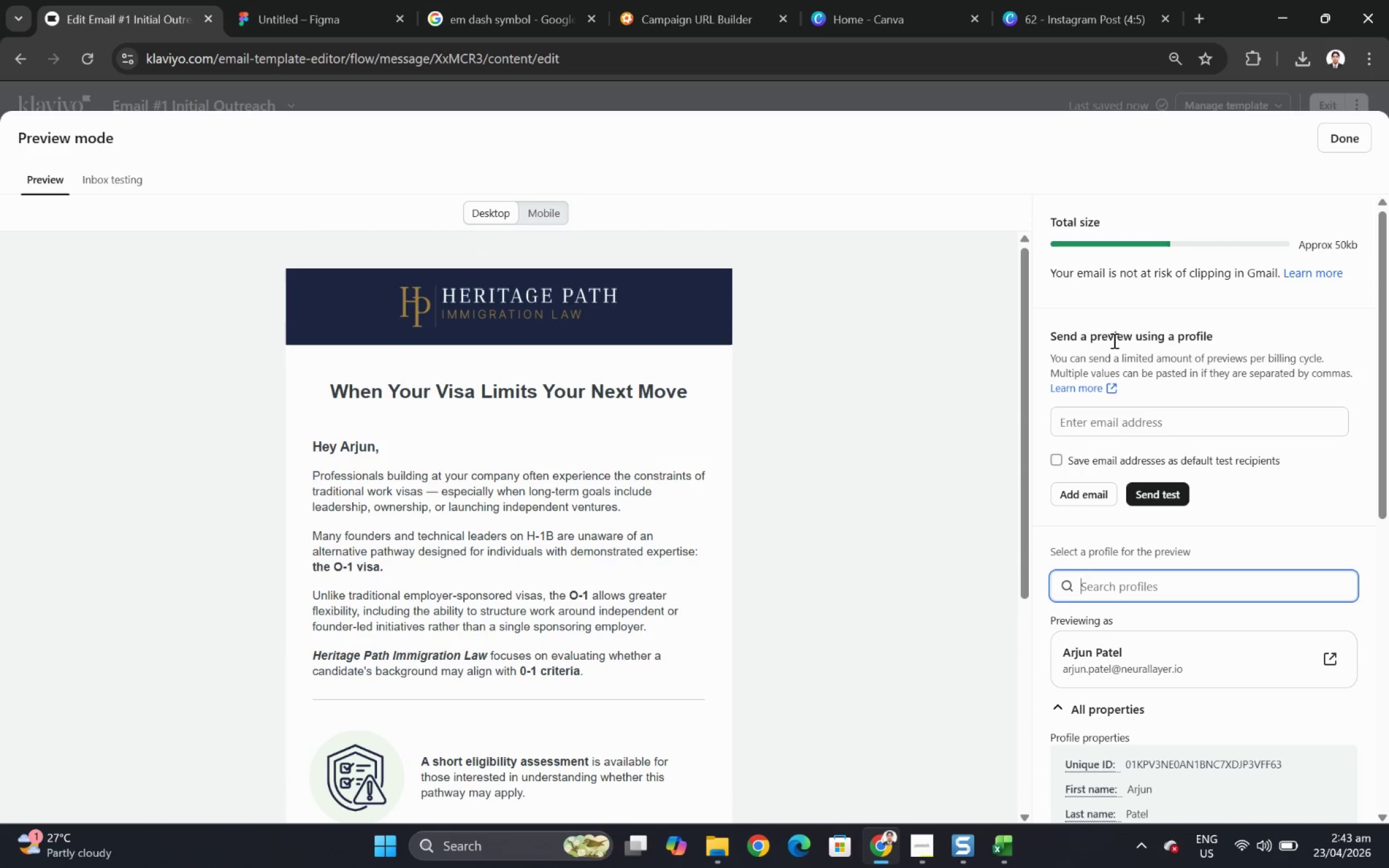 
wait(5.83)
 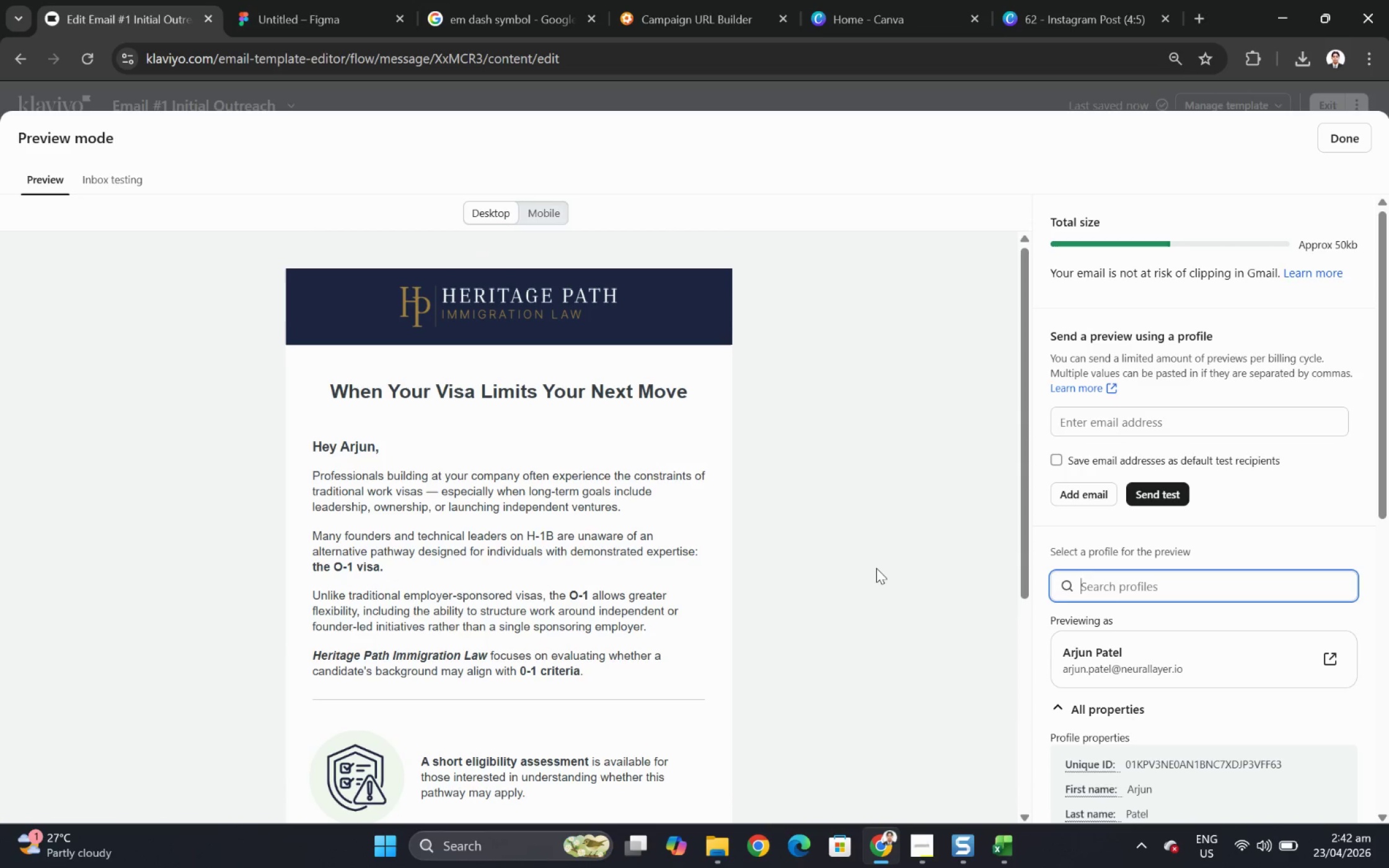 
left_click([1365, 146])
 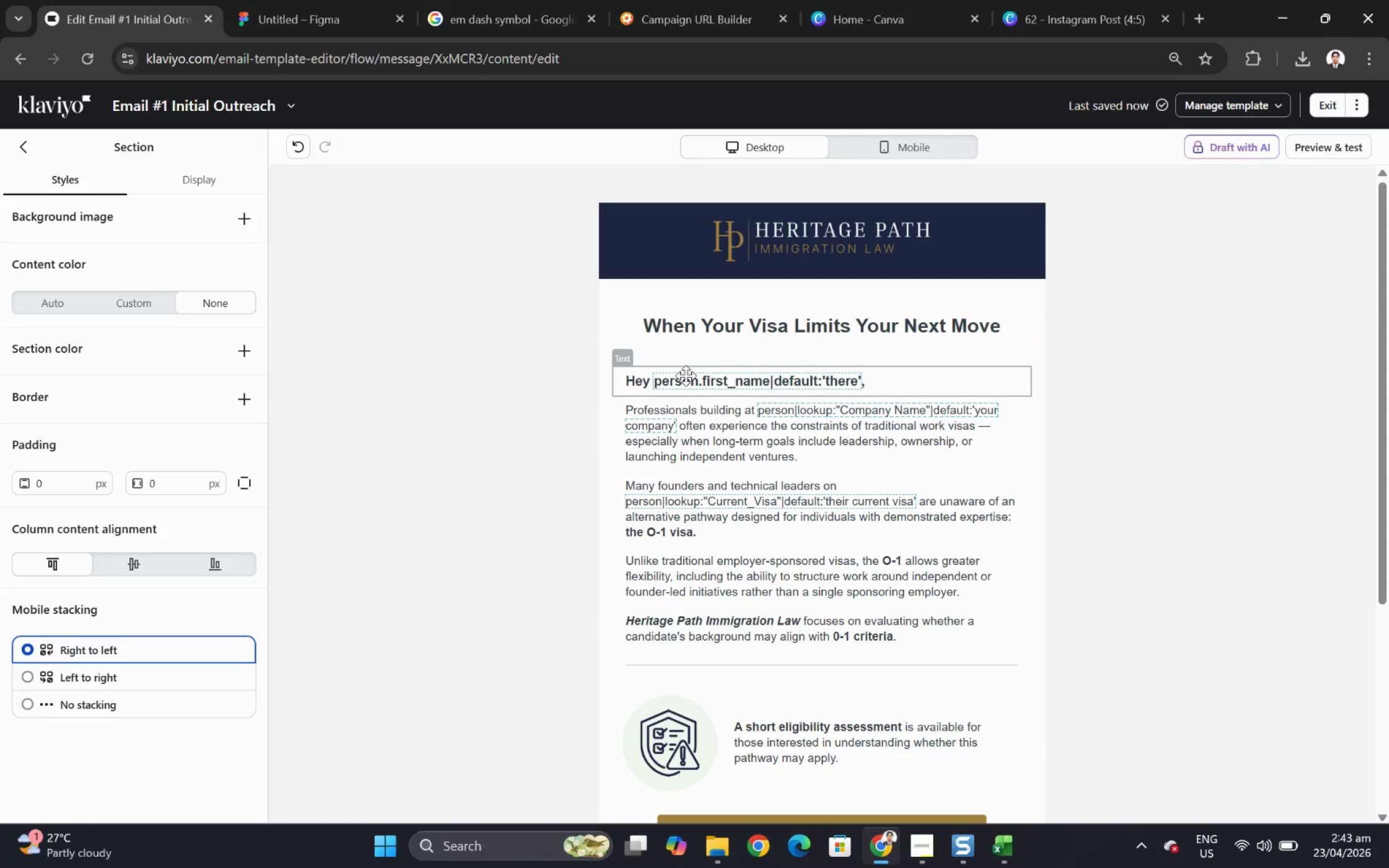 
double_click([686, 375])
 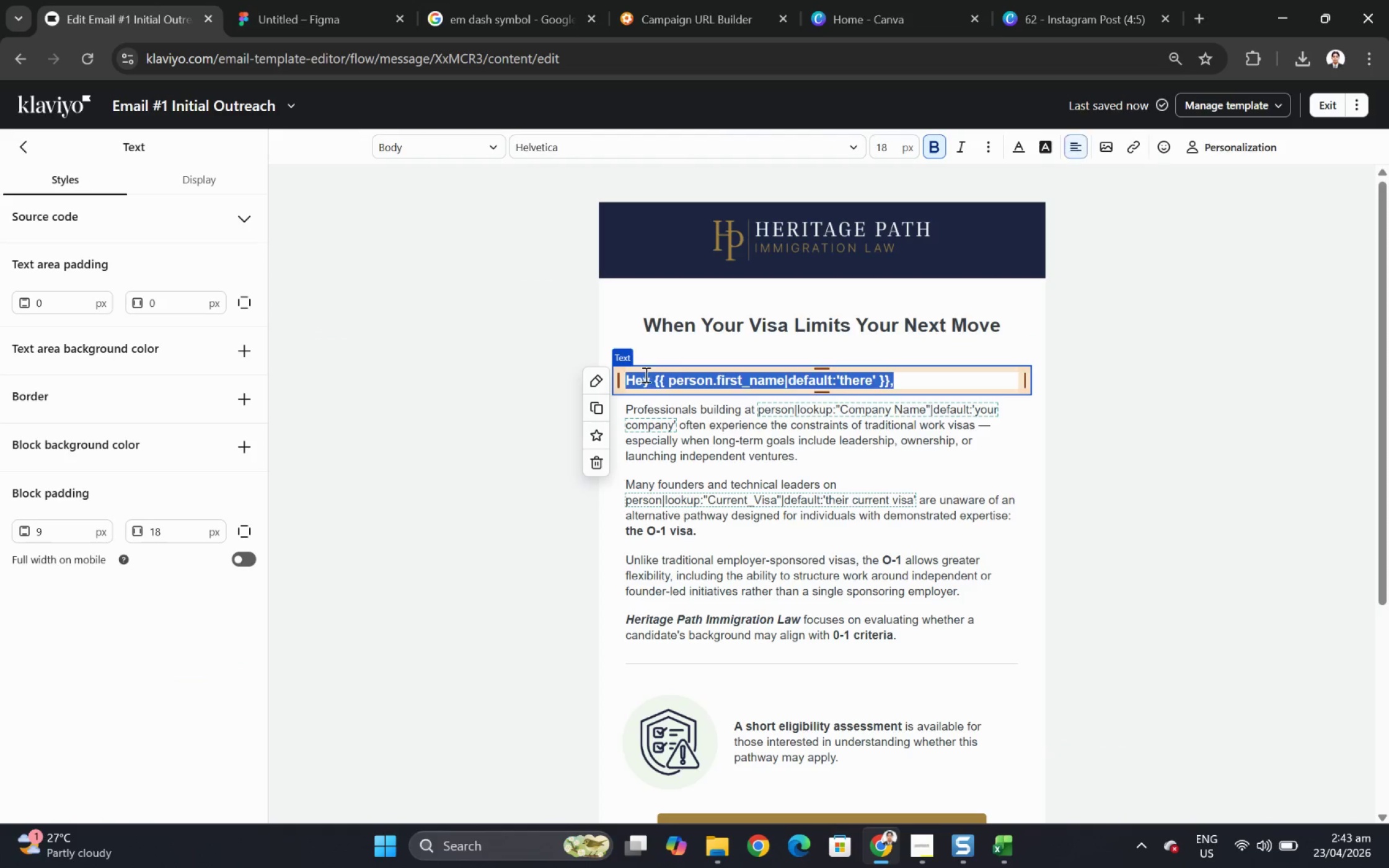 
left_click([648, 374])
 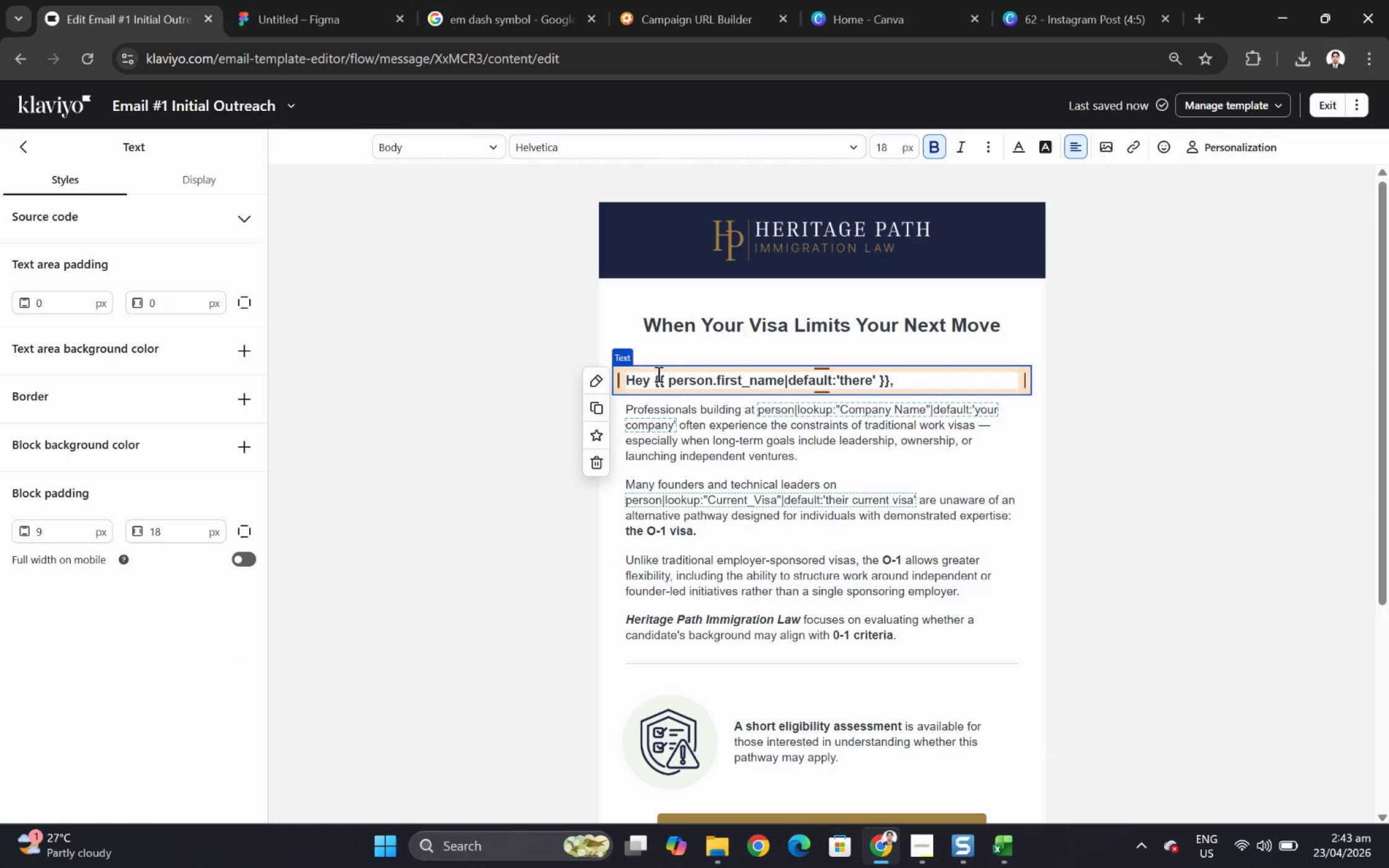 
key(Backspace)
 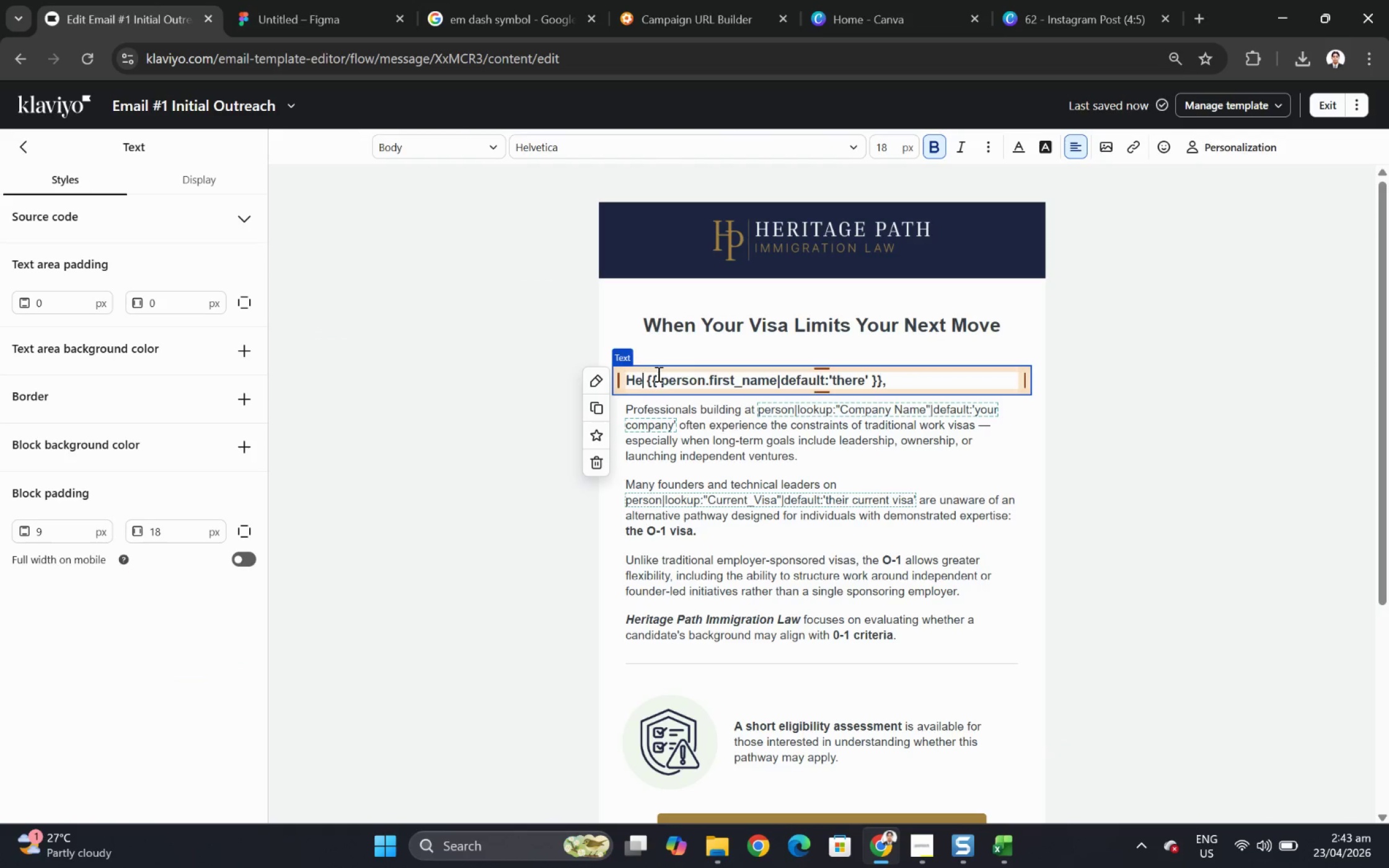 
key(Backspace)
 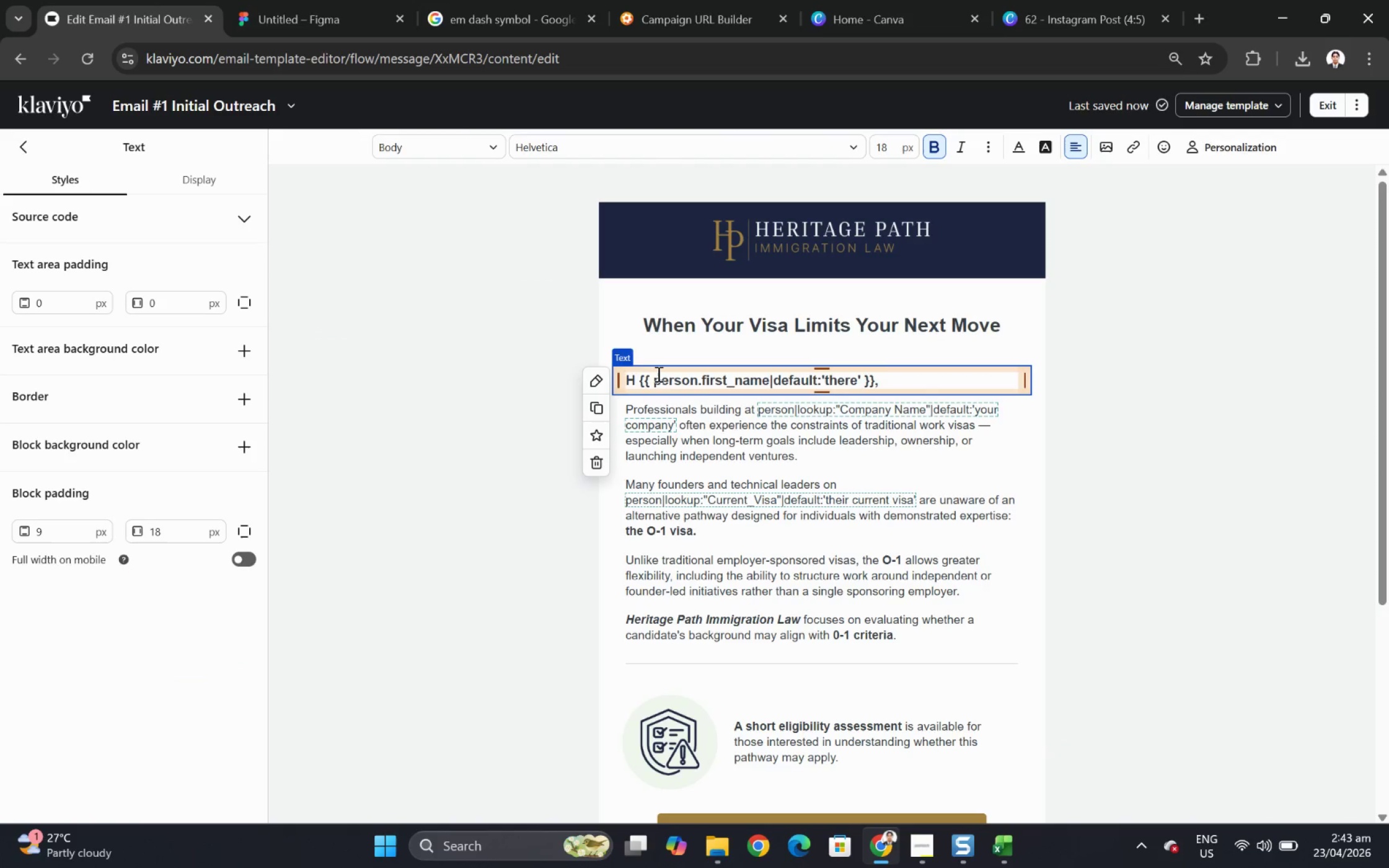 
key(I)
 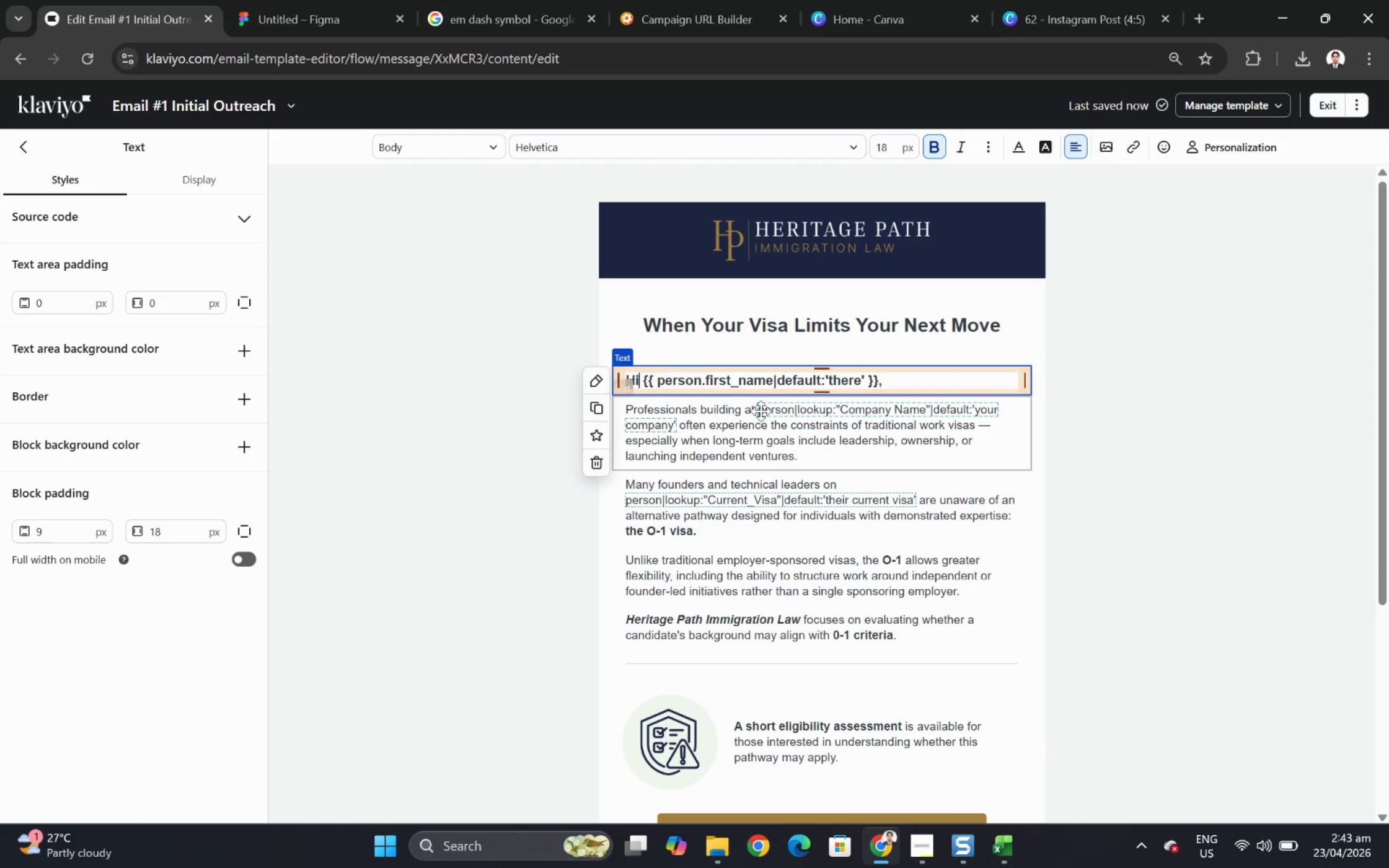 
left_click([834, 448])
 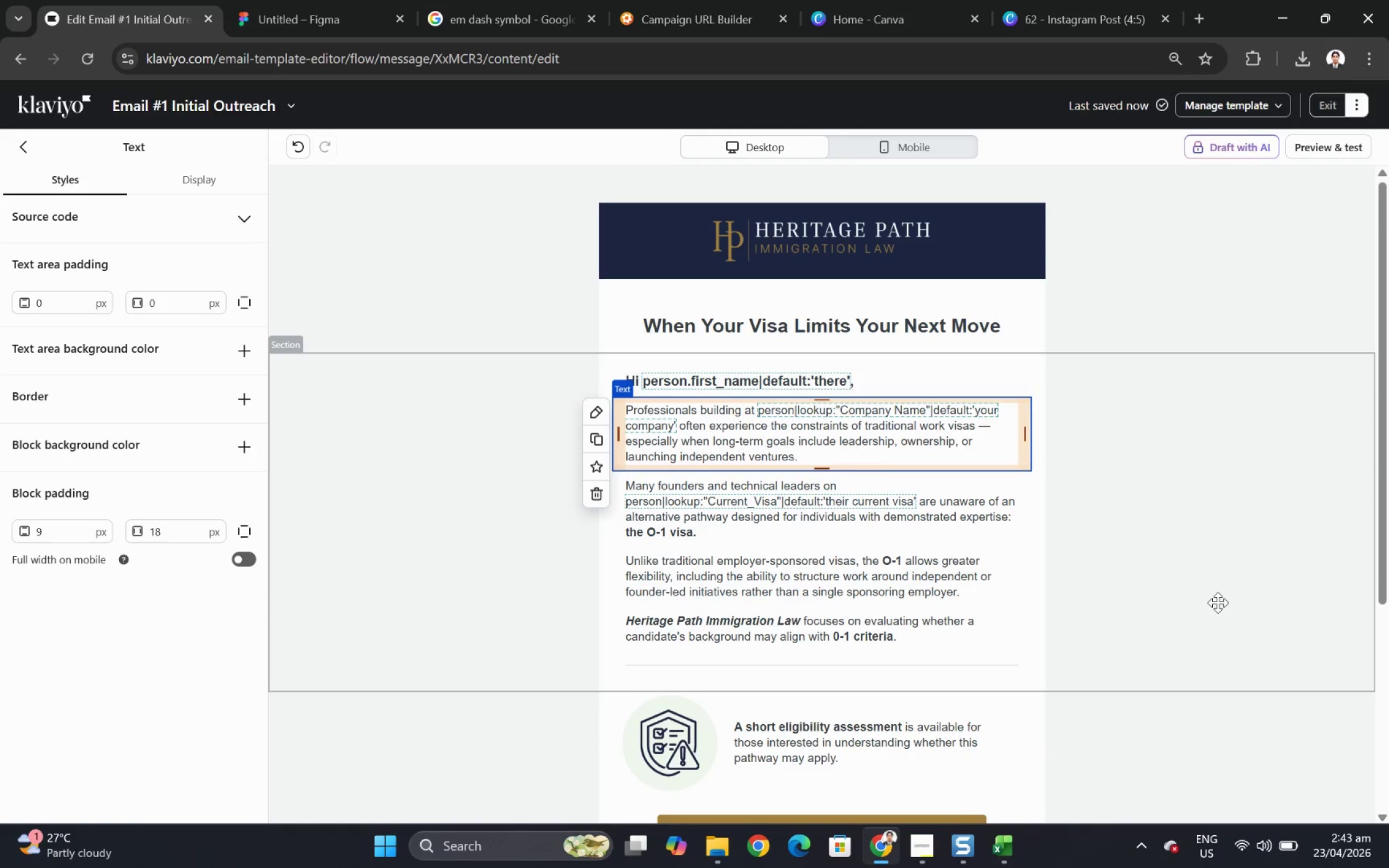 
left_click([1220, 608])
 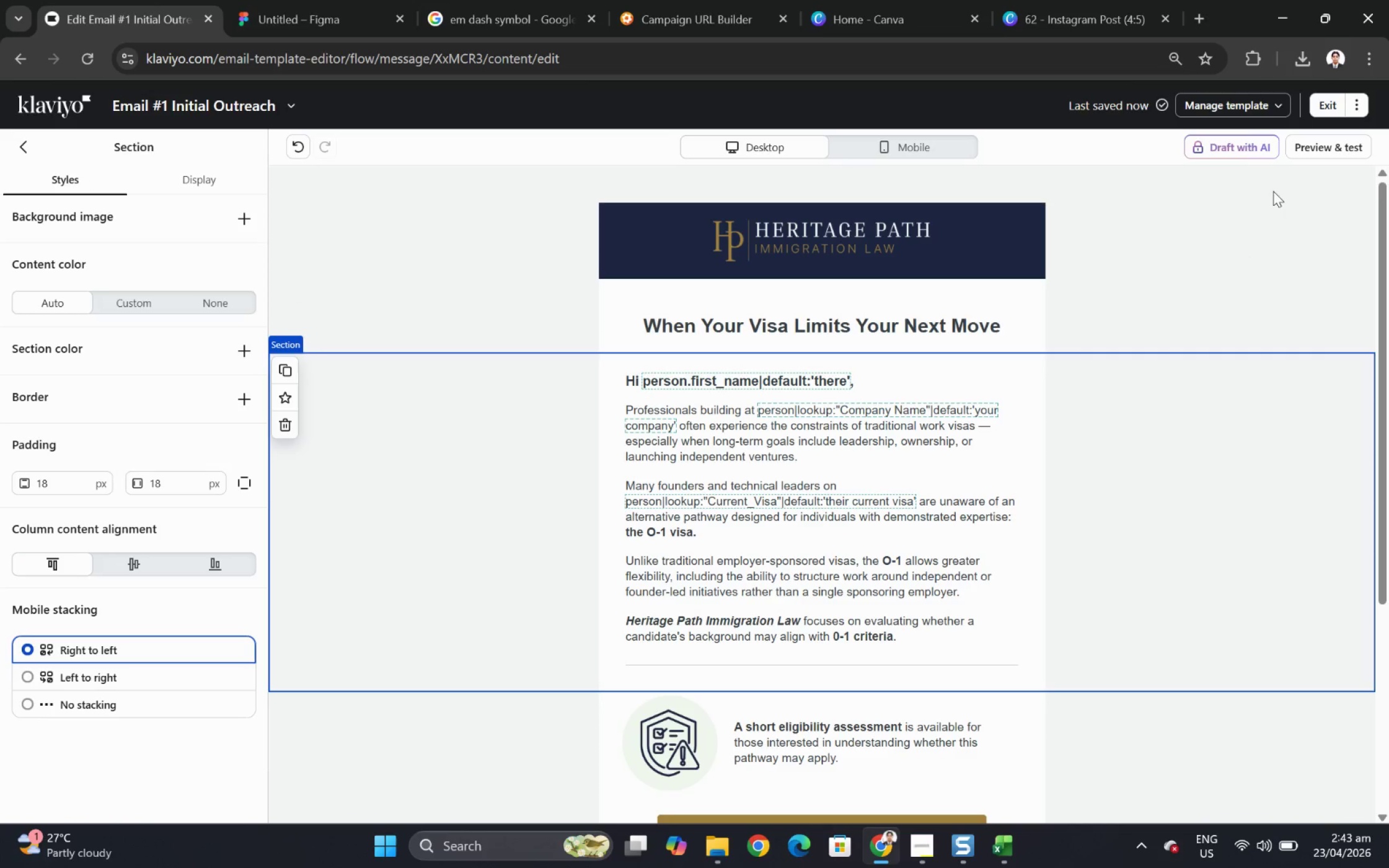 
wait(8.53)
 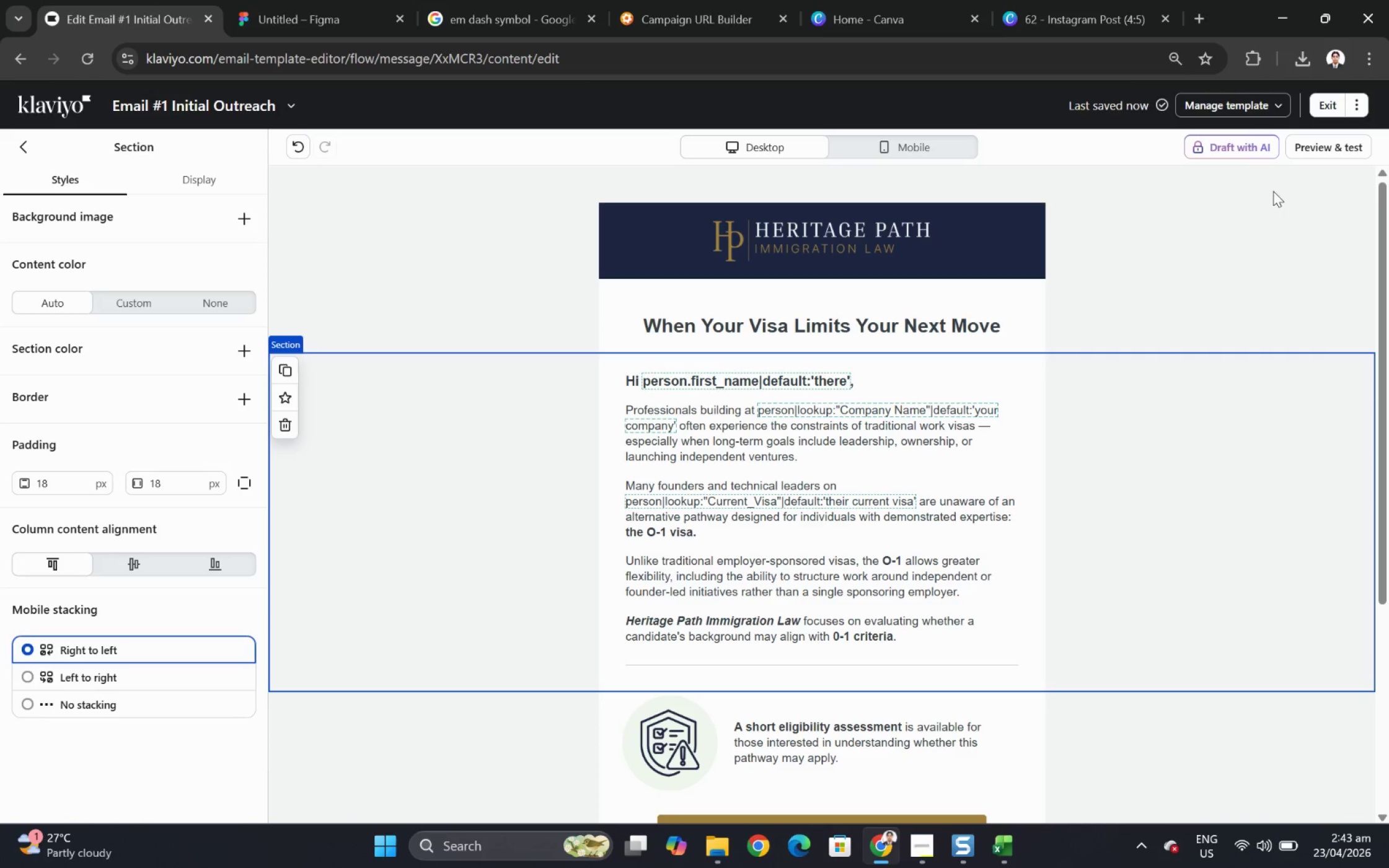 
left_click([1301, 147])
 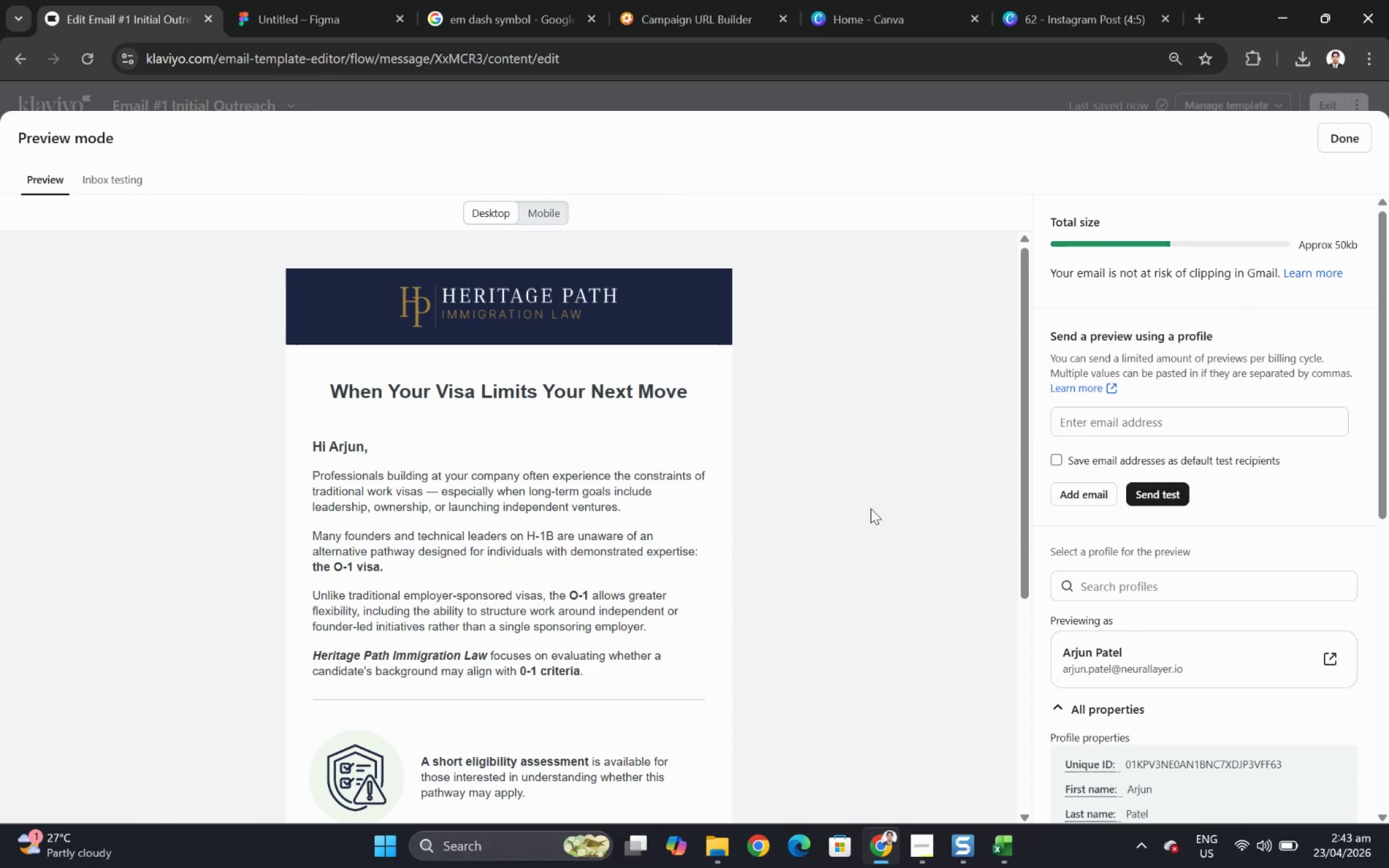 
scroll: coordinate [787, 520], scroll_direction: down, amount: 1.0
 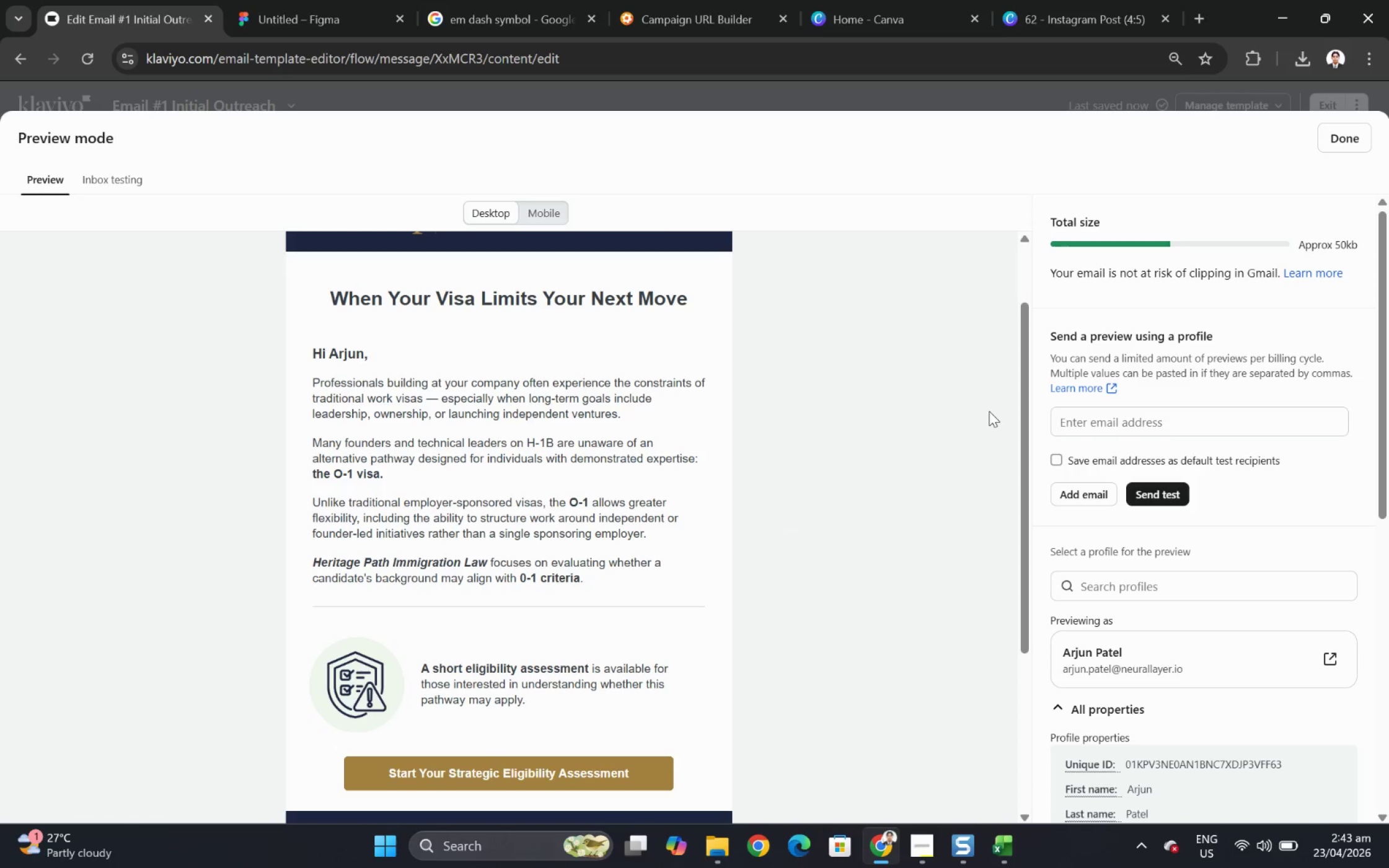 
wait(5.09)
 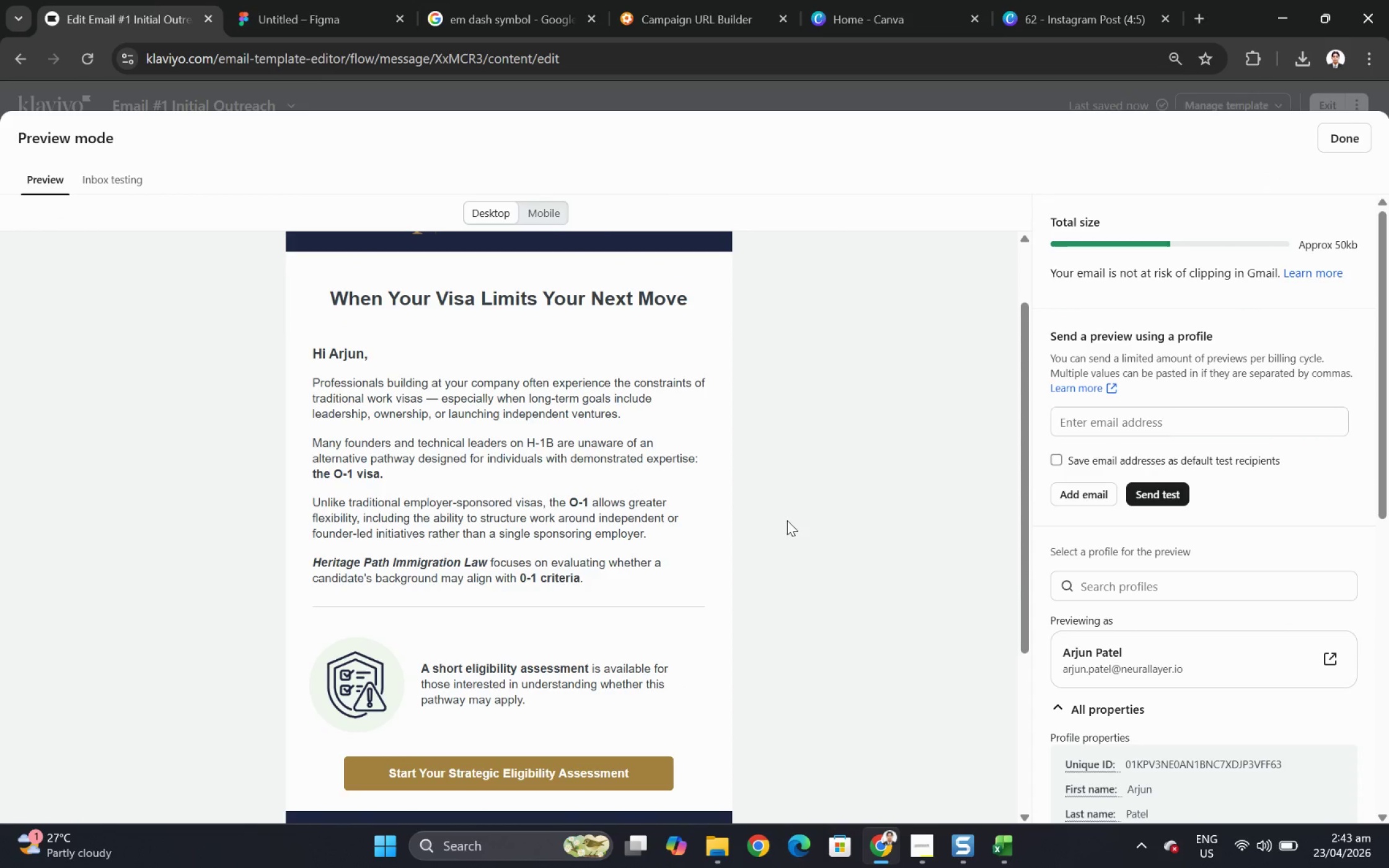 
left_click([1319, 141])
 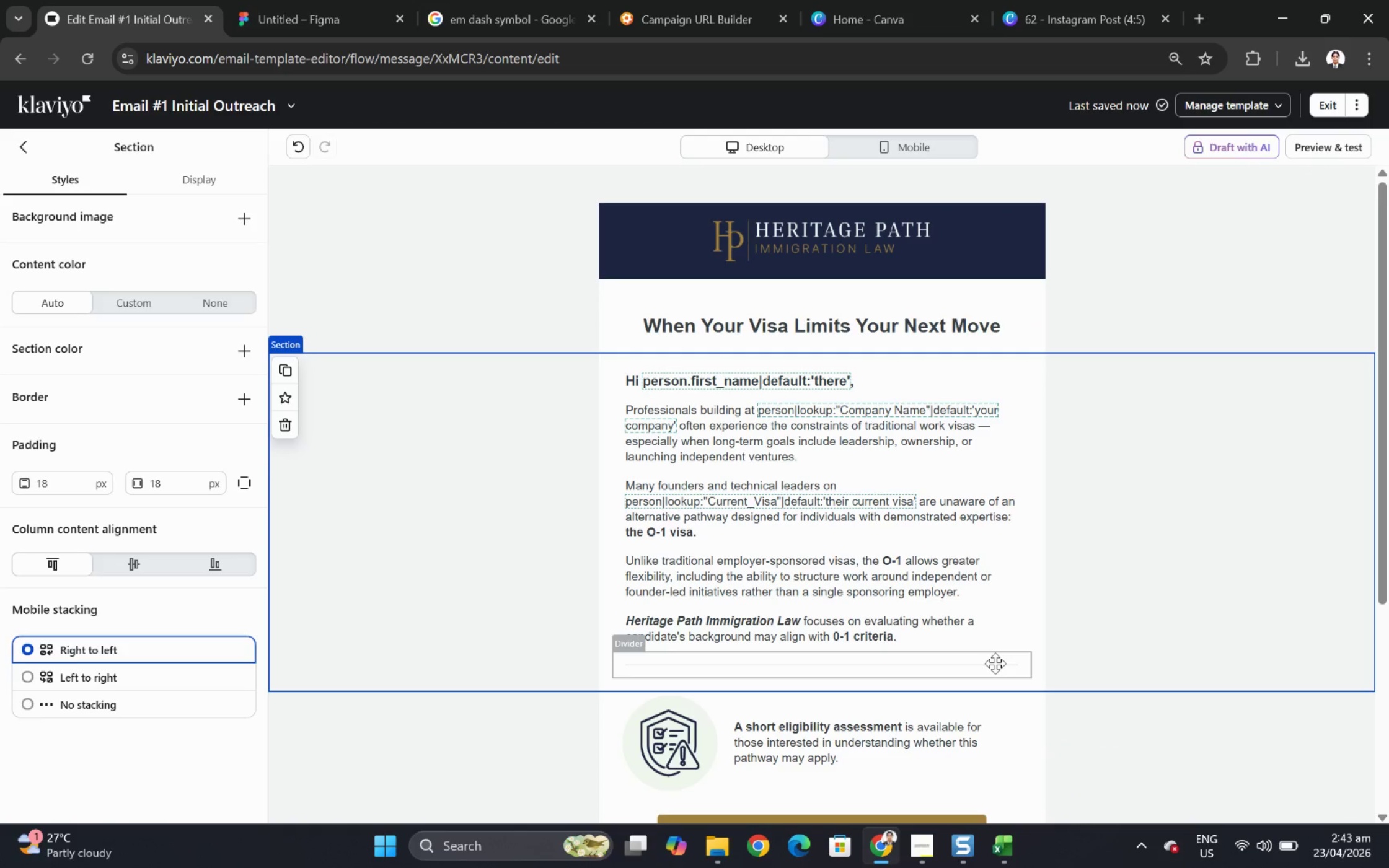 
wait(24.48)
 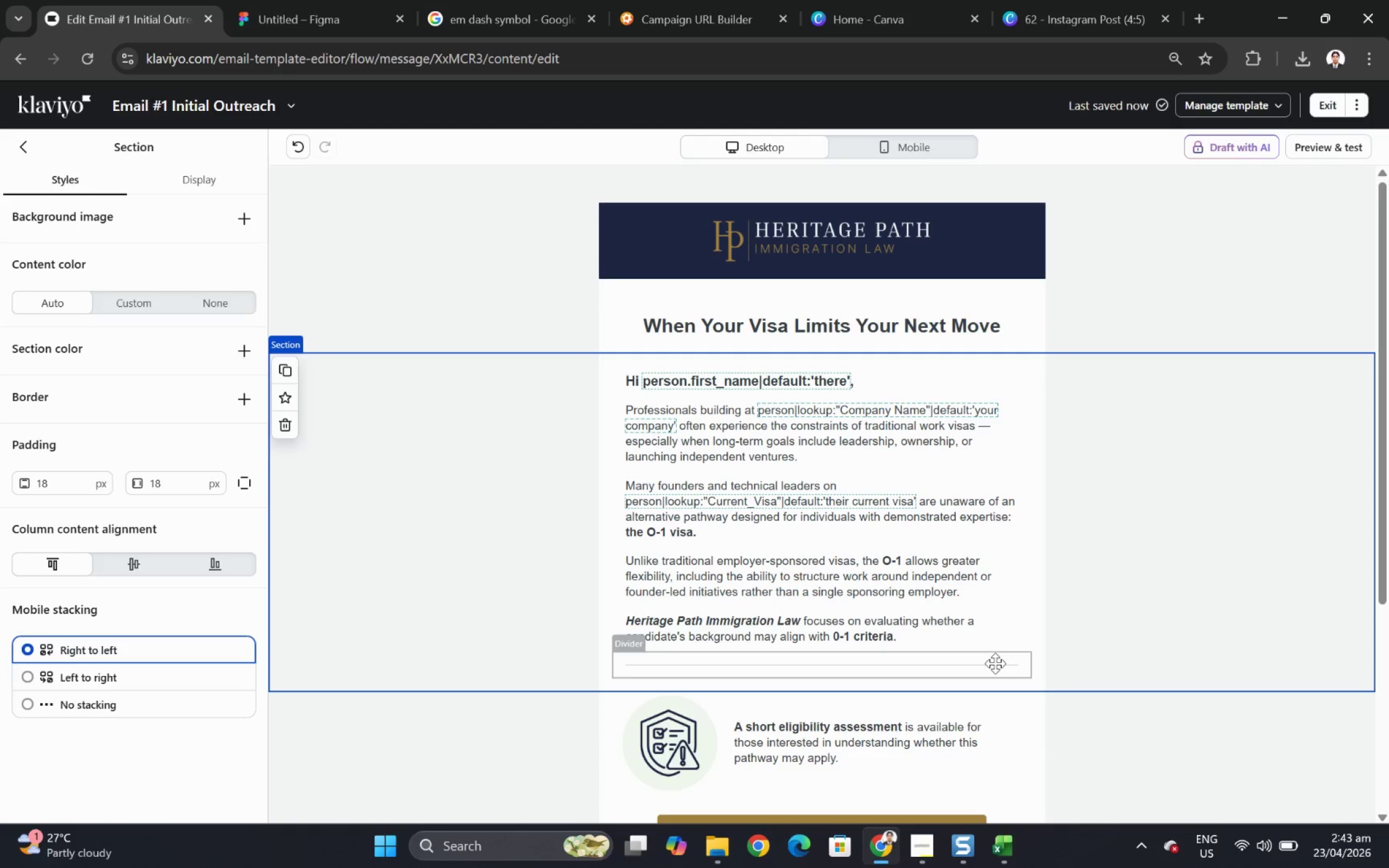 
scroll: coordinate [995, 663], scroll_direction: down, amount: 1.0
 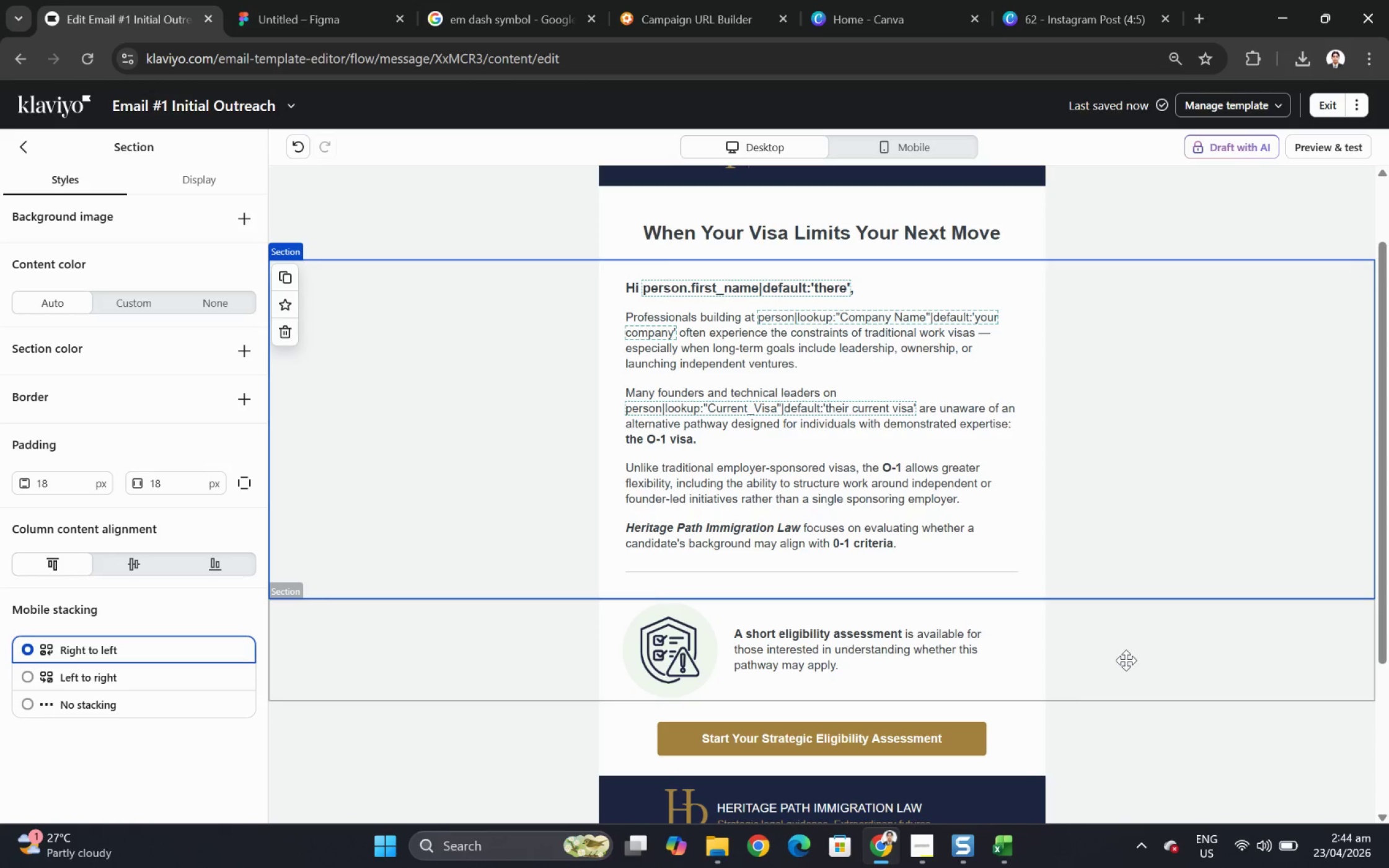 
wait(19.23)
 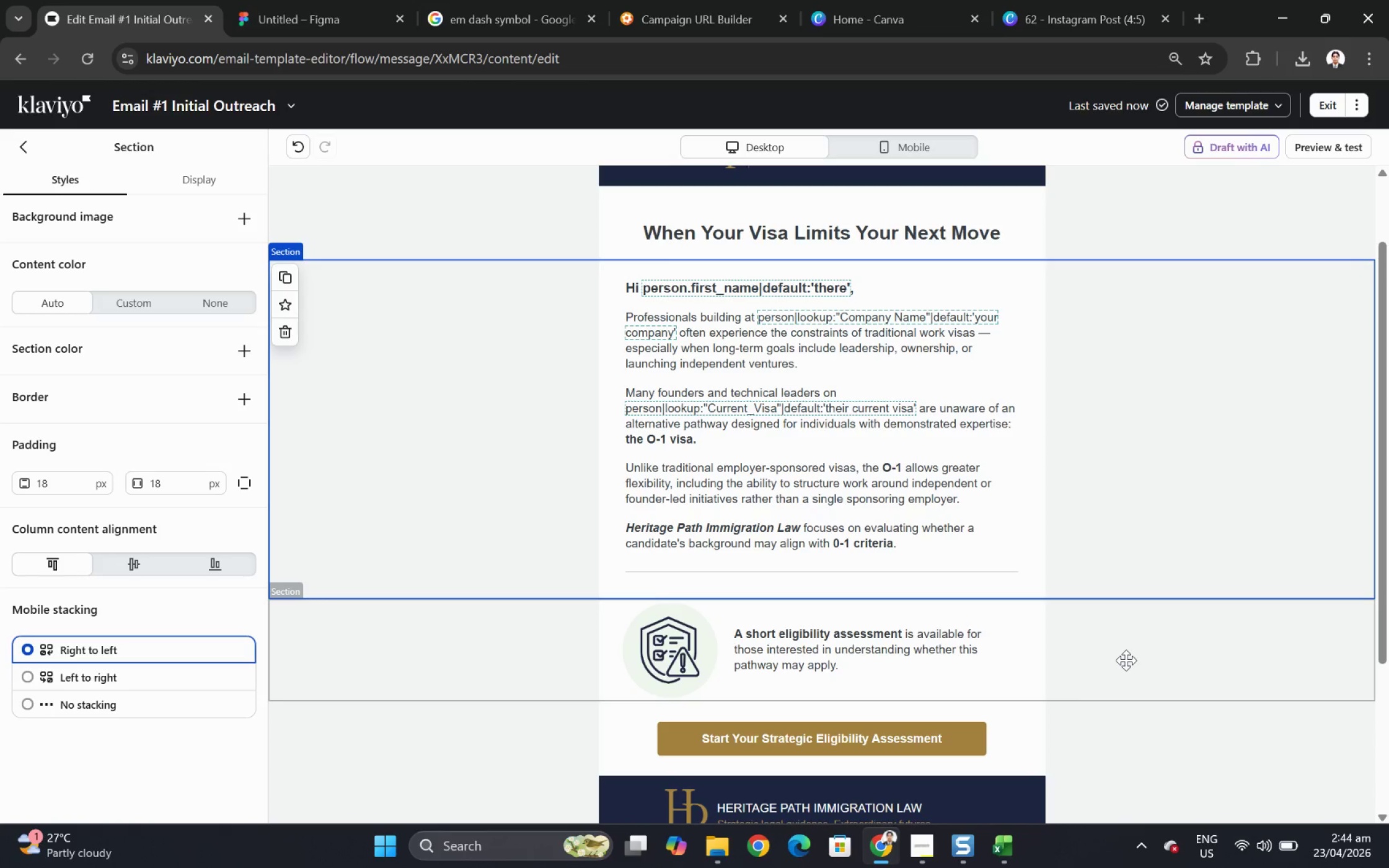 
scroll: coordinate [1135, 669], scroll_direction: down, amount: 2.0
 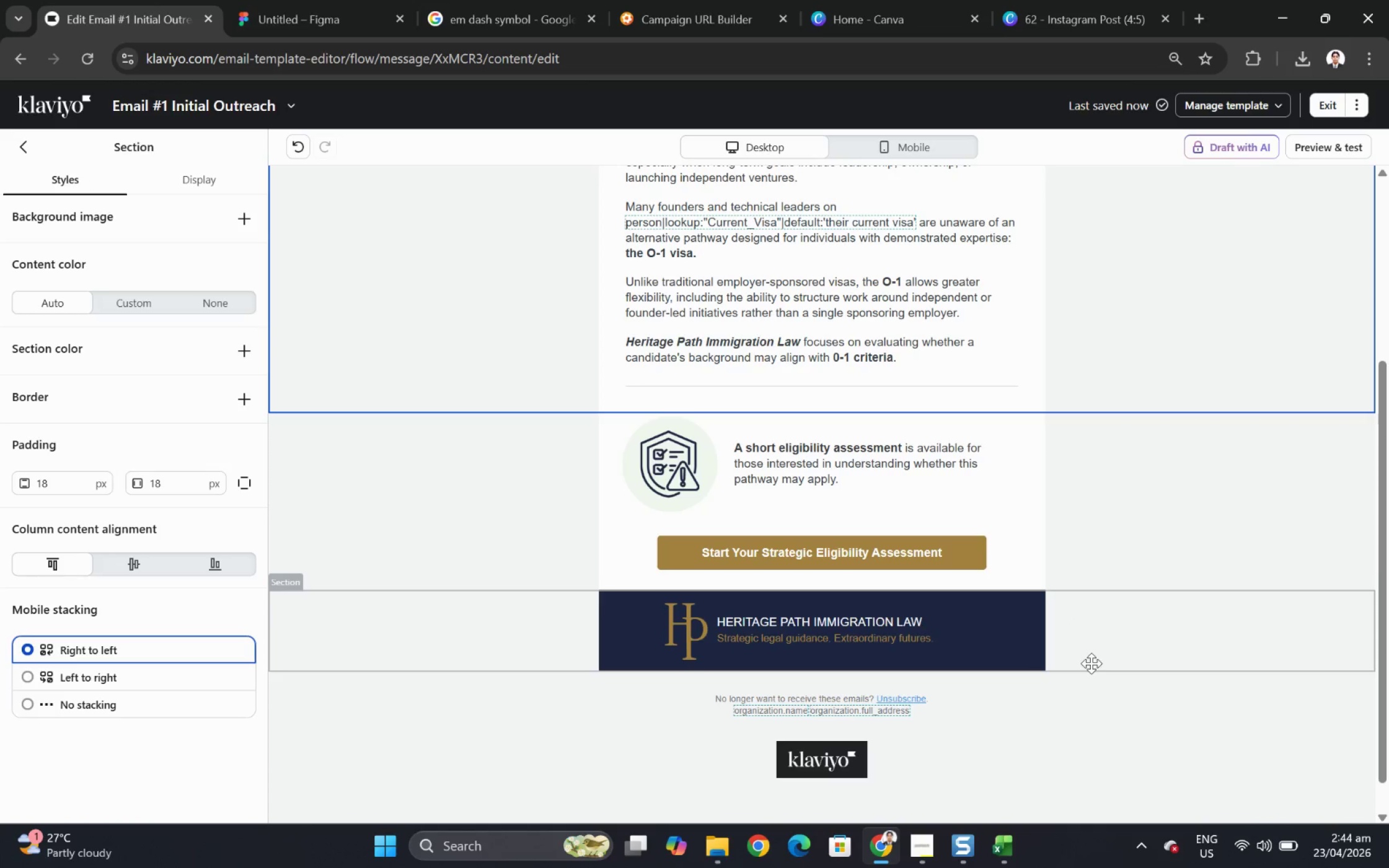 
wait(26.21)
 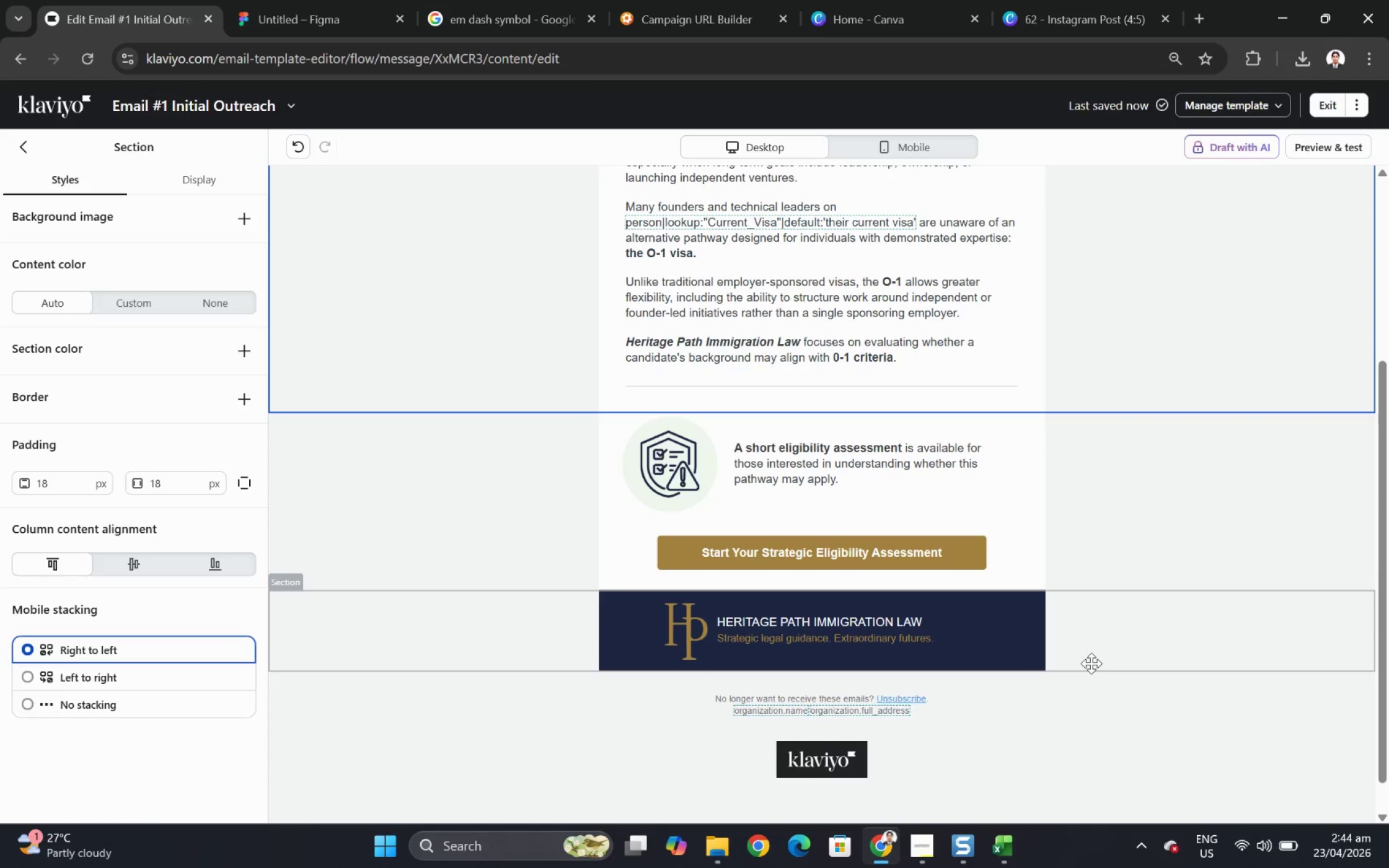 
scroll: coordinate [853, 504], scroll_direction: up, amount: 6.0
 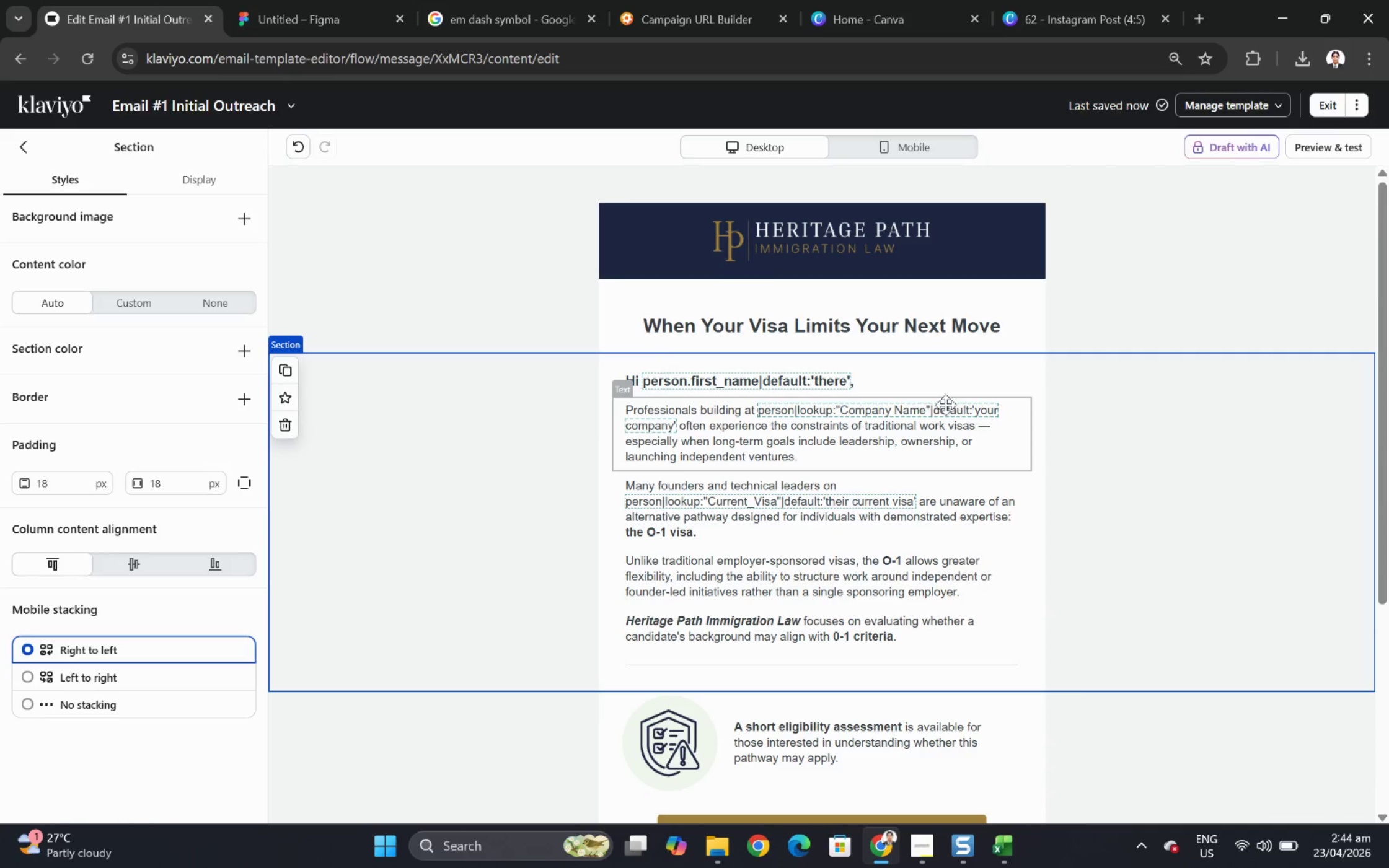 
scroll: coordinate [946, 406], scroll_direction: down, amount: 2.0
 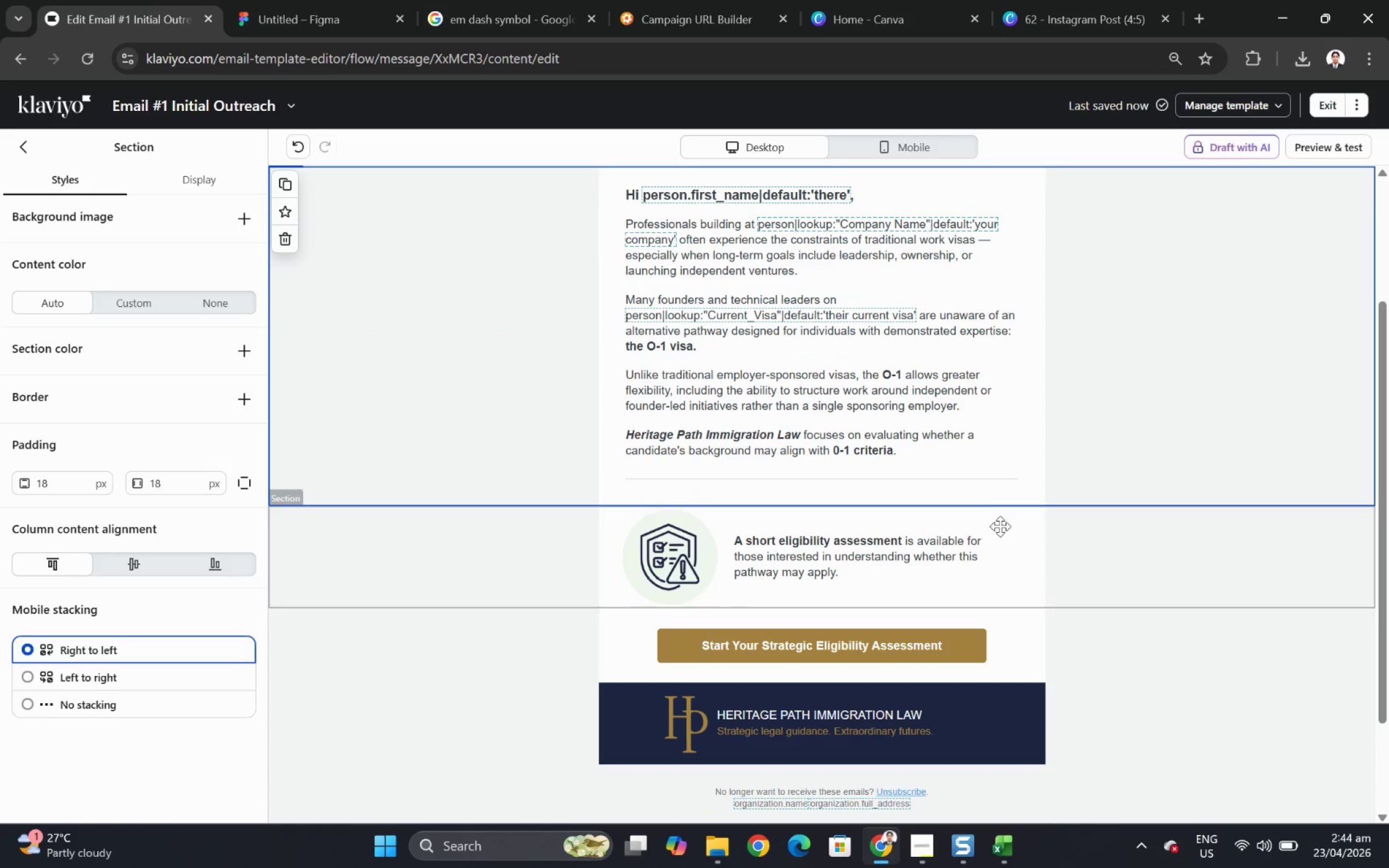 
scroll: coordinate [1018, 538], scroll_direction: up, amount: 3.0
 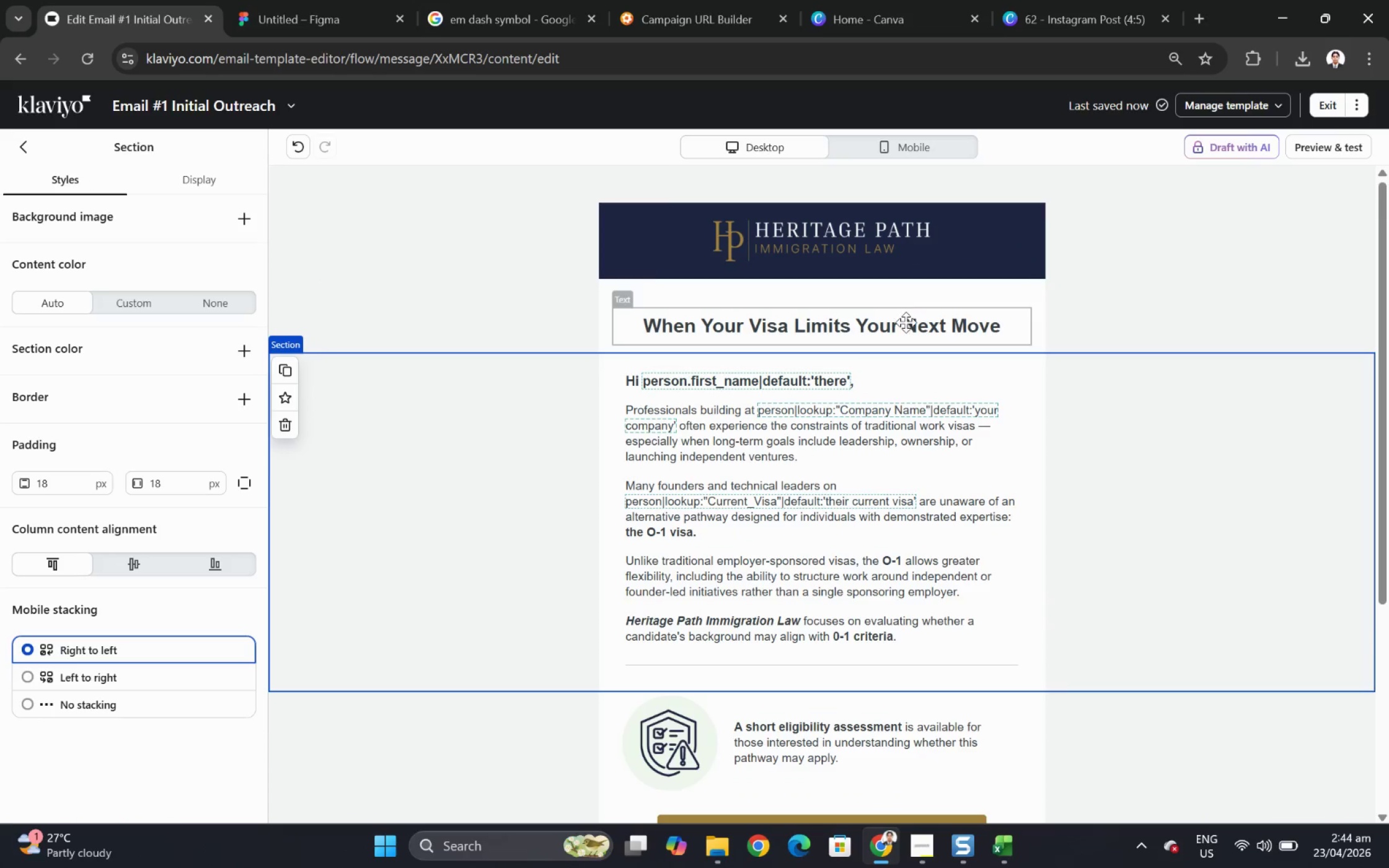 
left_click([906, 323])
 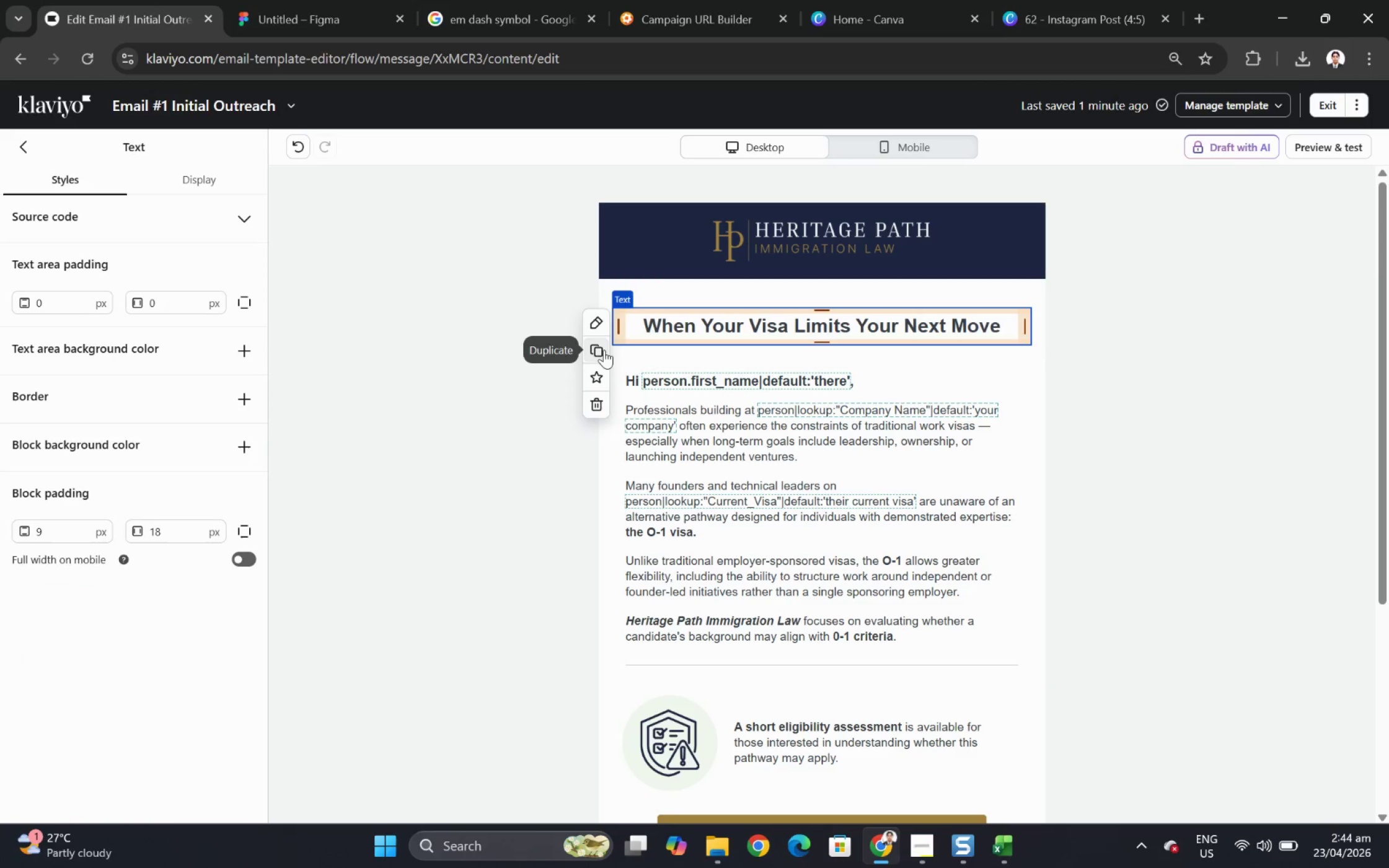 
scroll: coordinate [964, 490], scroll_direction: down, amount: 1.0
 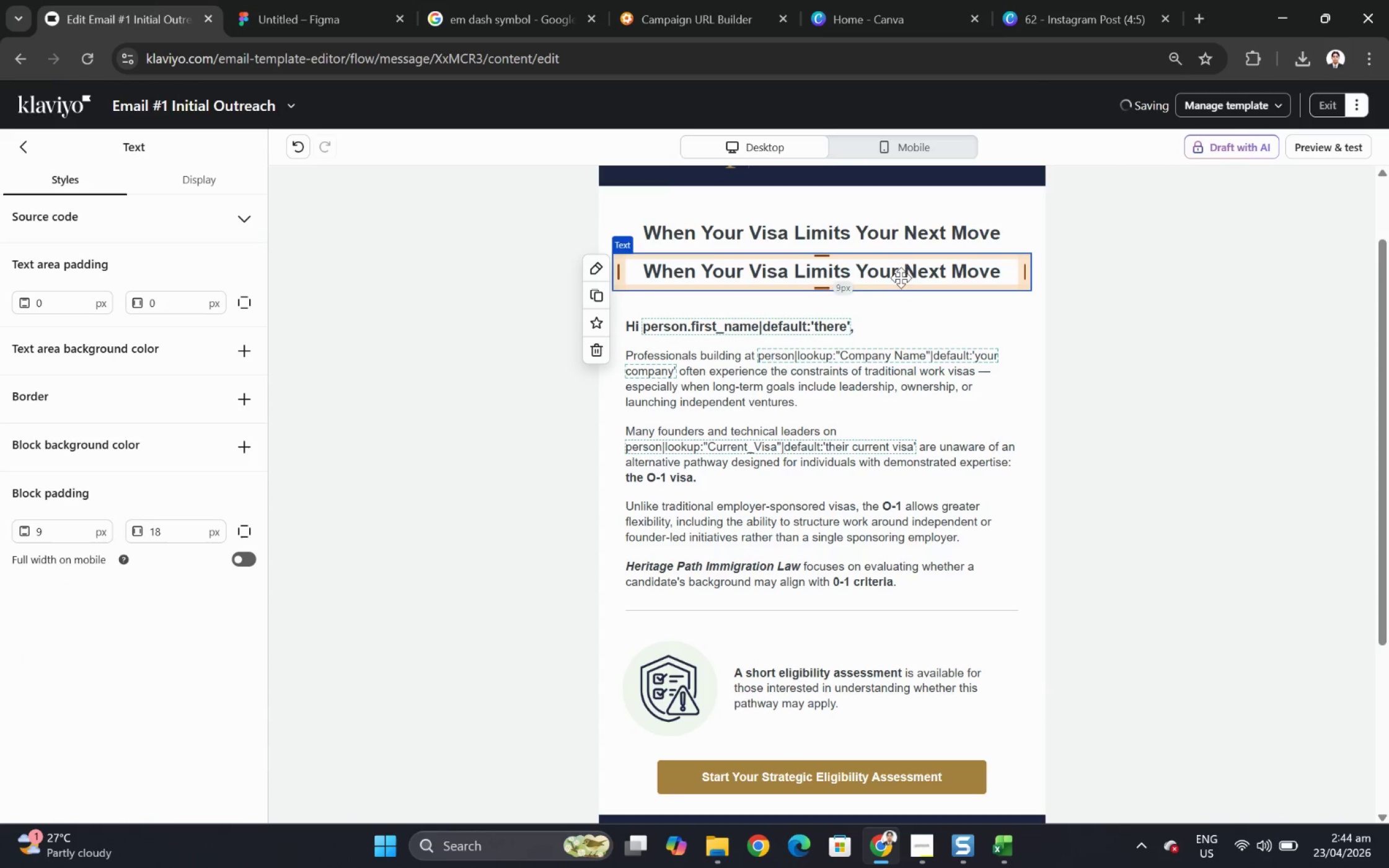 
left_click_drag(start_coordinate=[902, 273], to_coordinate=[907, 696])
 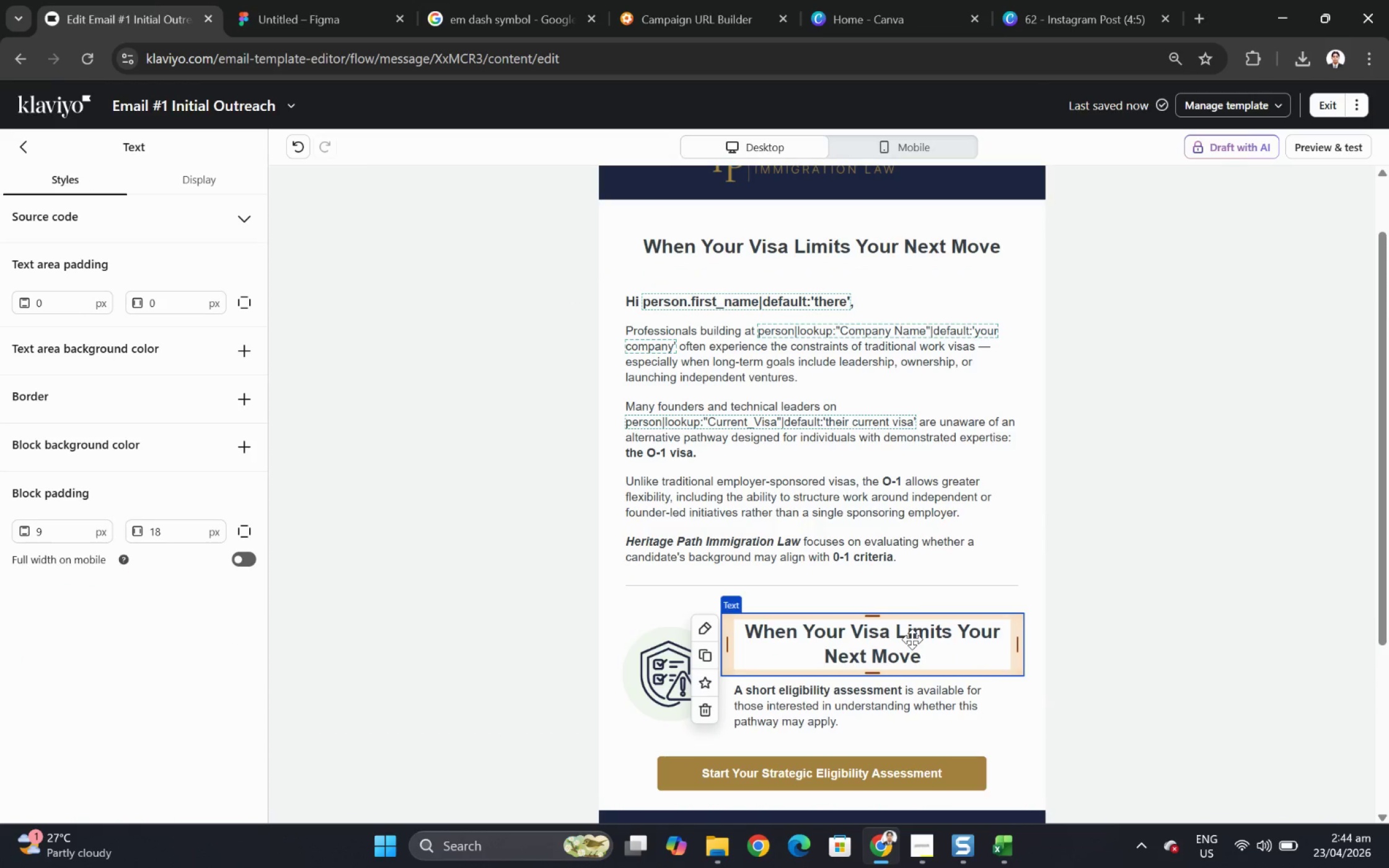 
double_click([912, 639])
 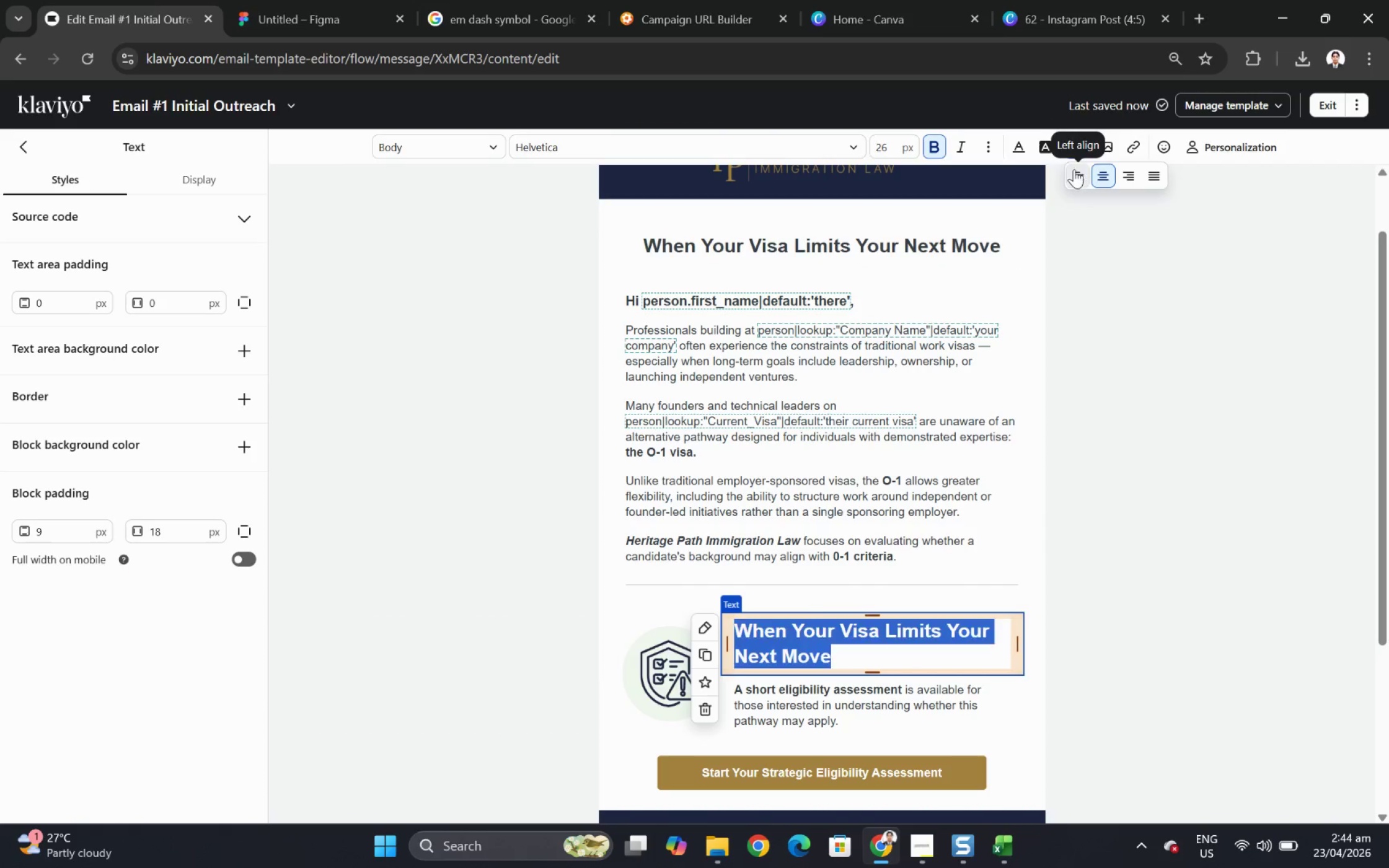 
double_click([1100, 676])
 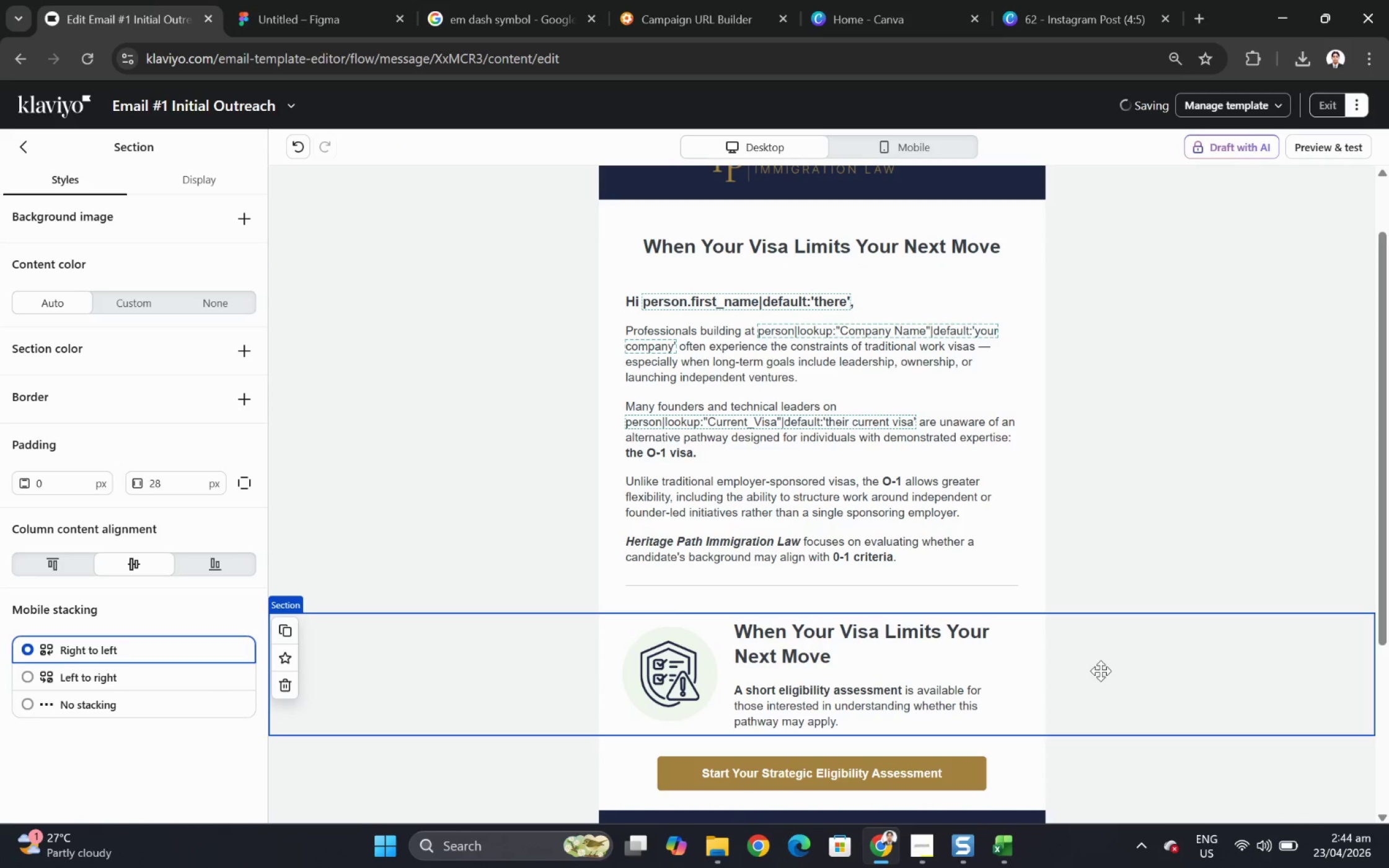 
scroll: coordinate [1097, 666], scroll_direction: down, amount: 2.0
 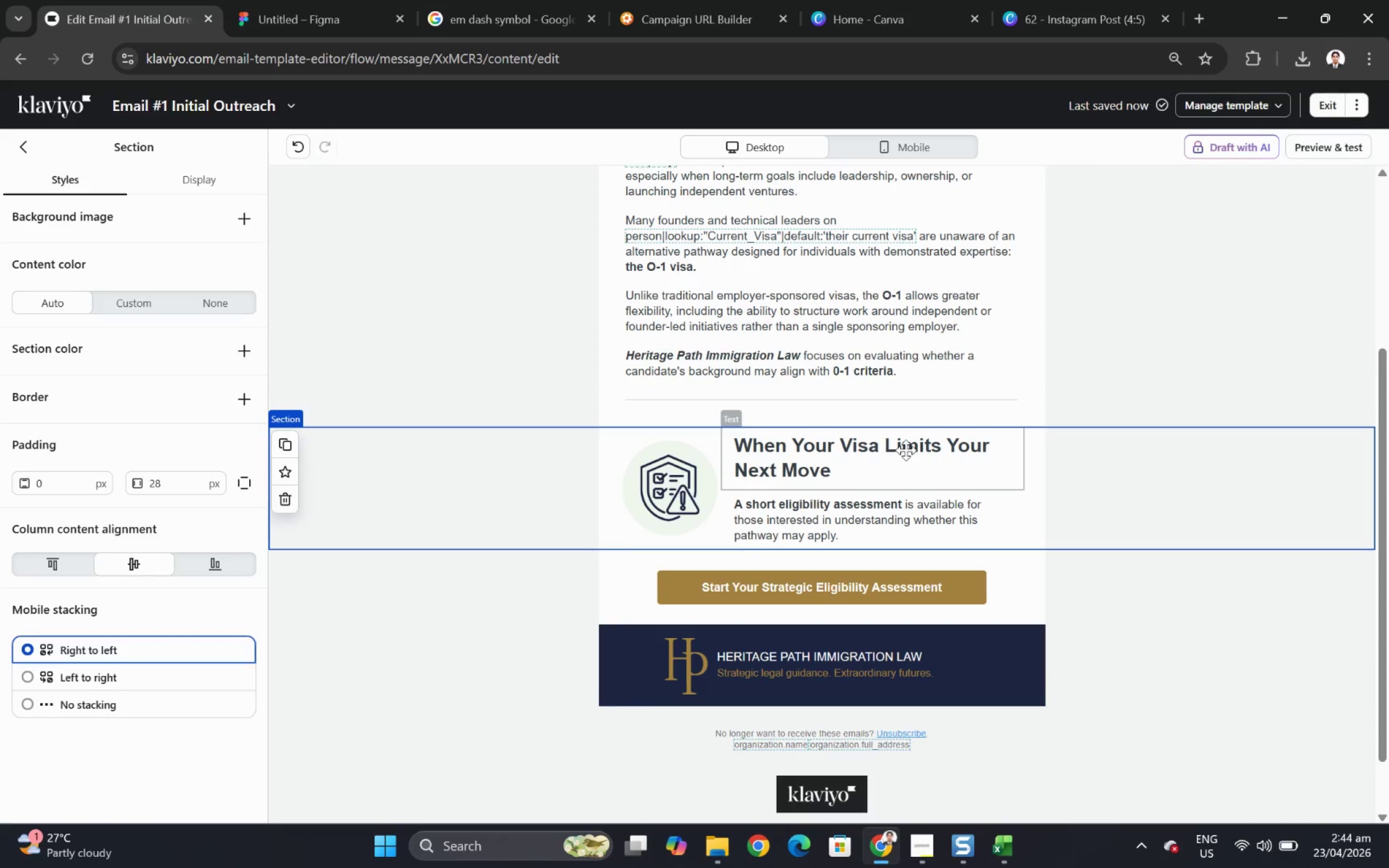 
double_click([906, 450])
 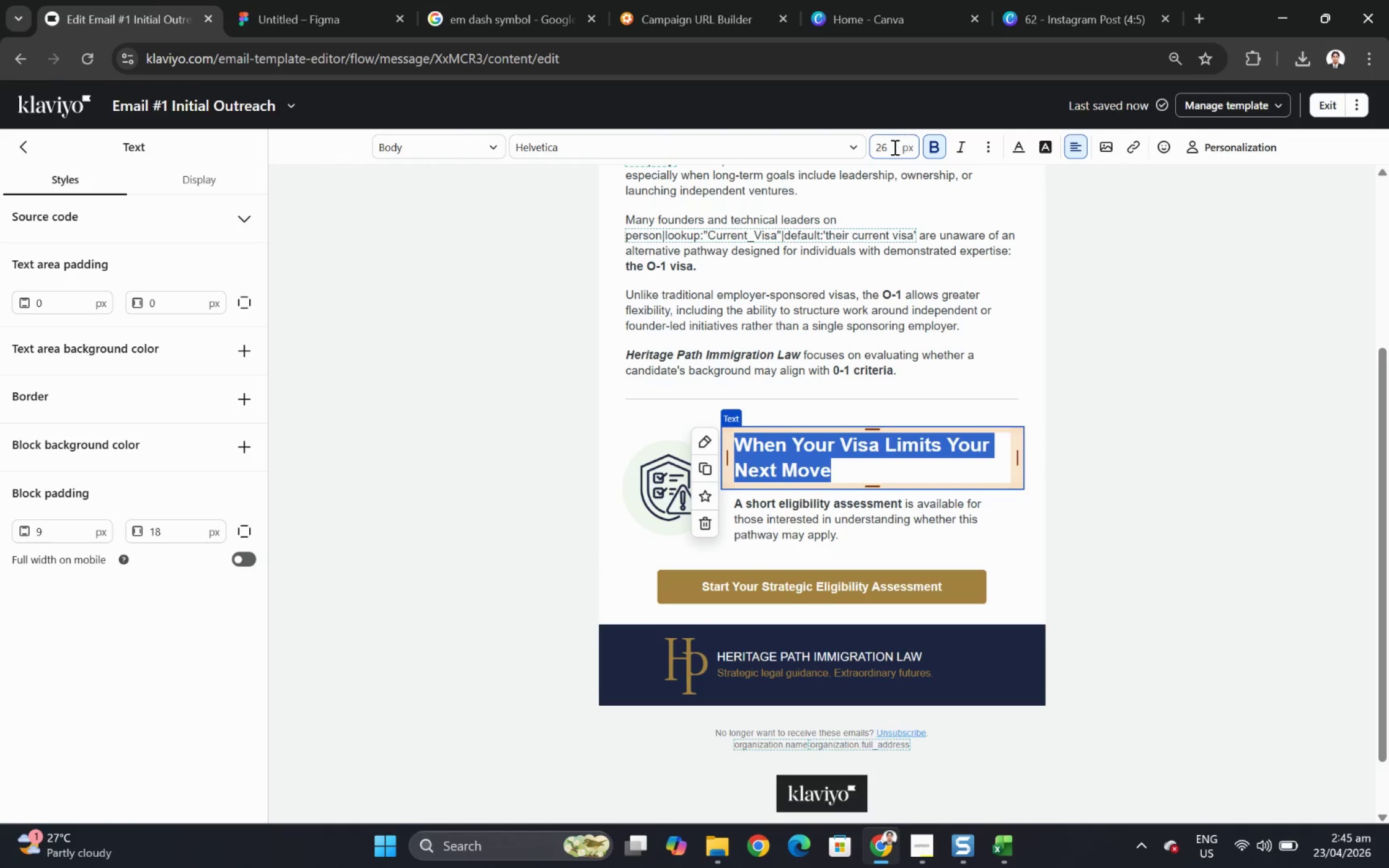 
double_click([883, 146])
 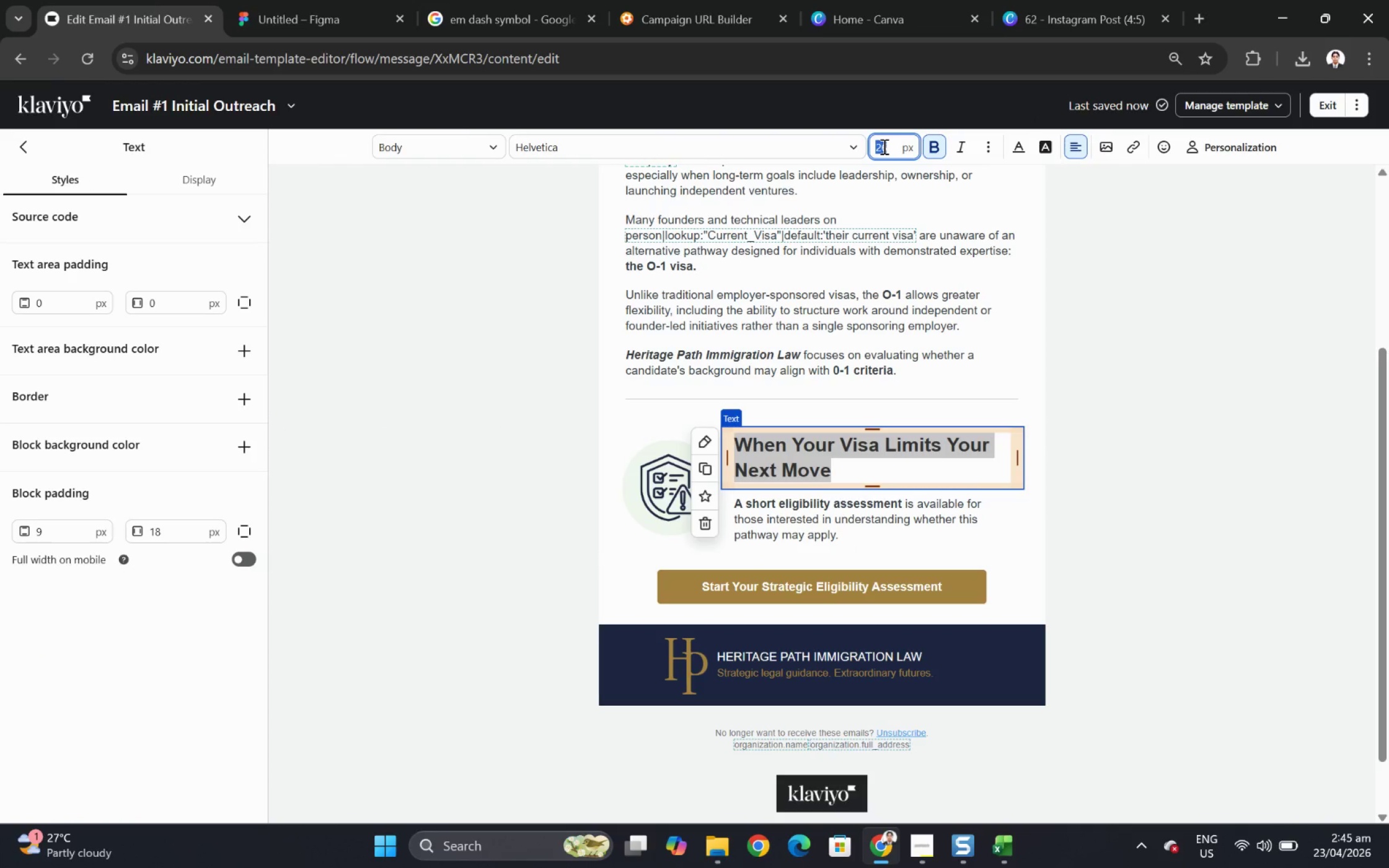 
key(Numpad2)
 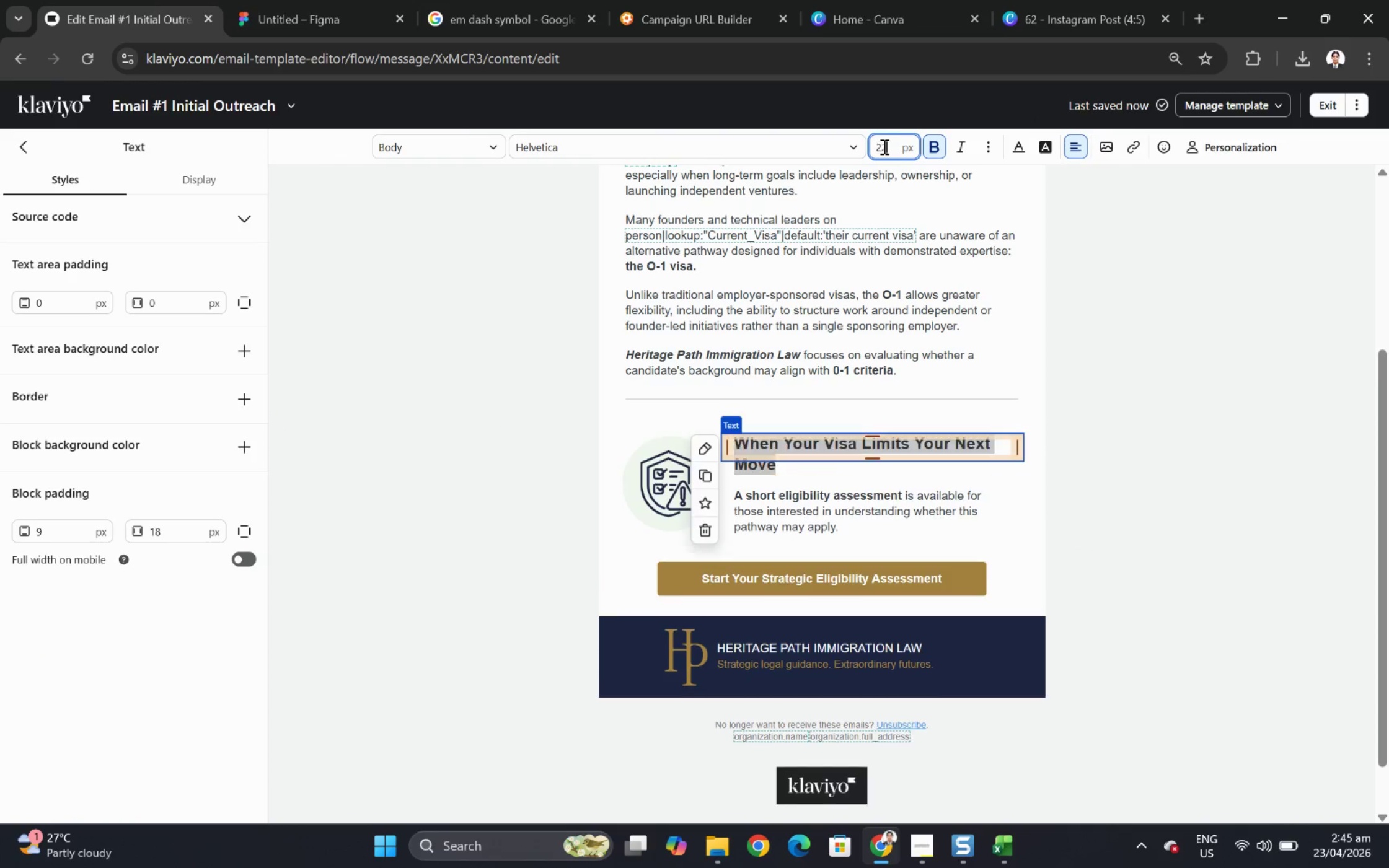 
key(Numpad2)
 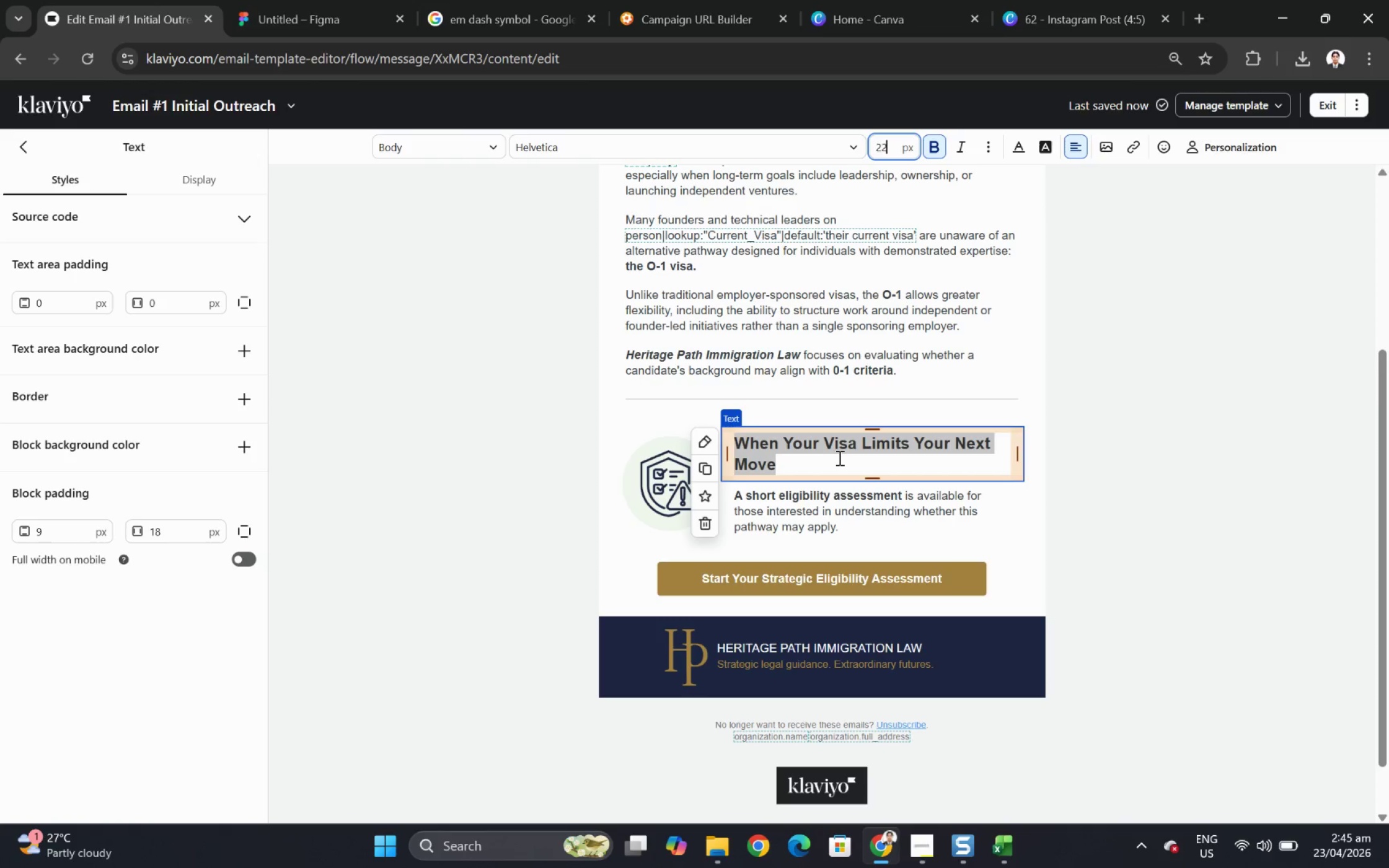 
wait(13.06)
 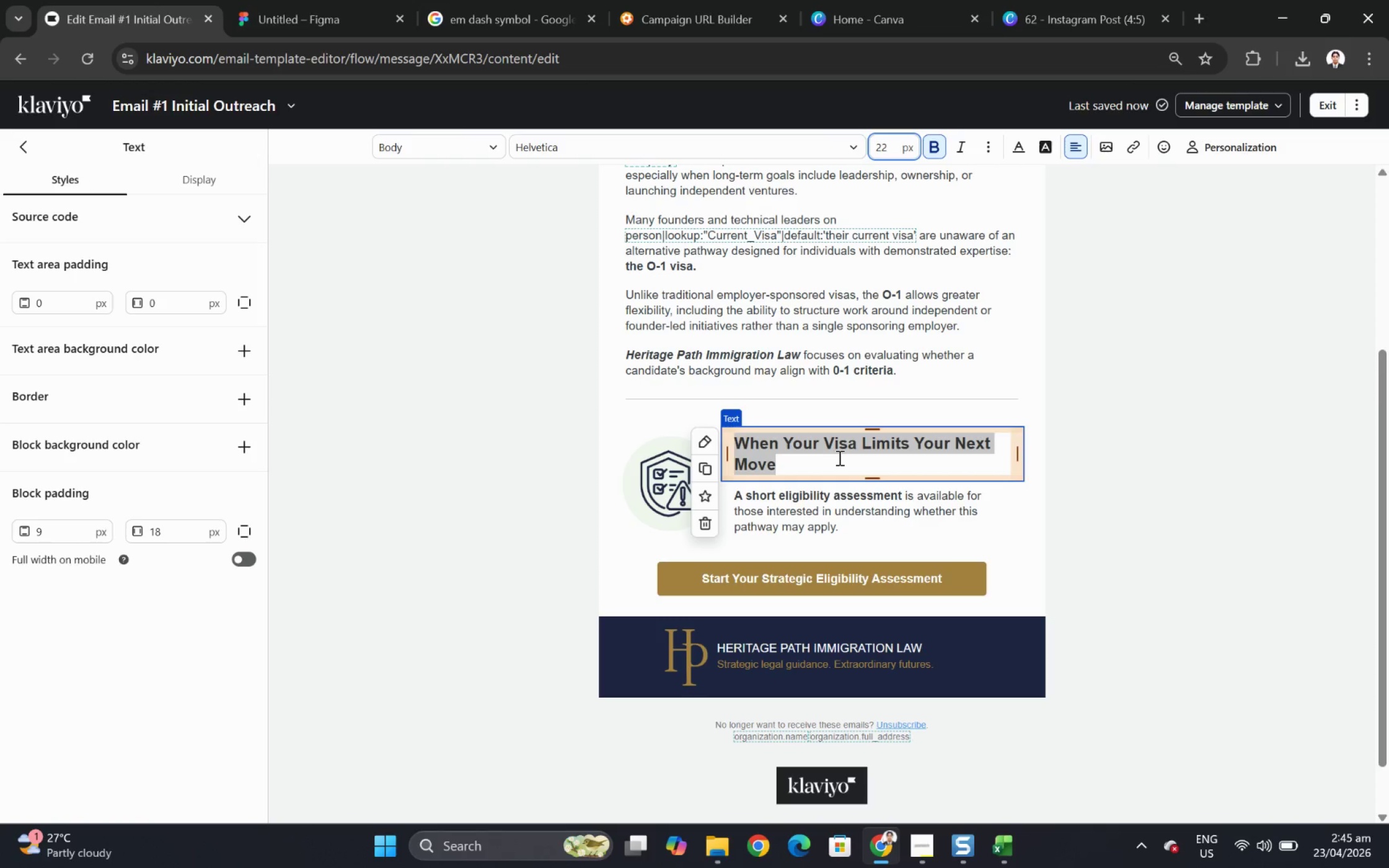 
type(Chec)
 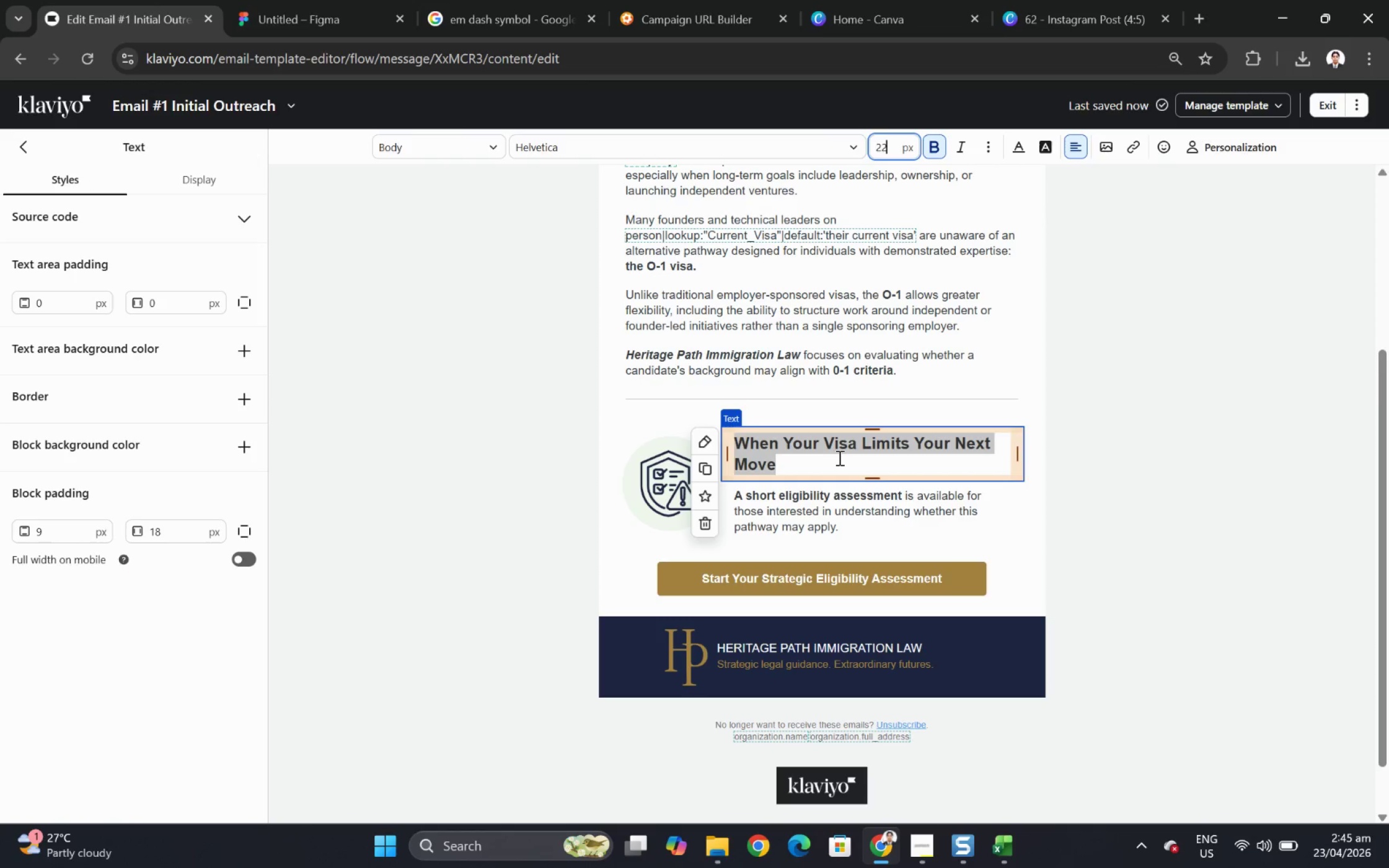 
left_click([838, 457])
 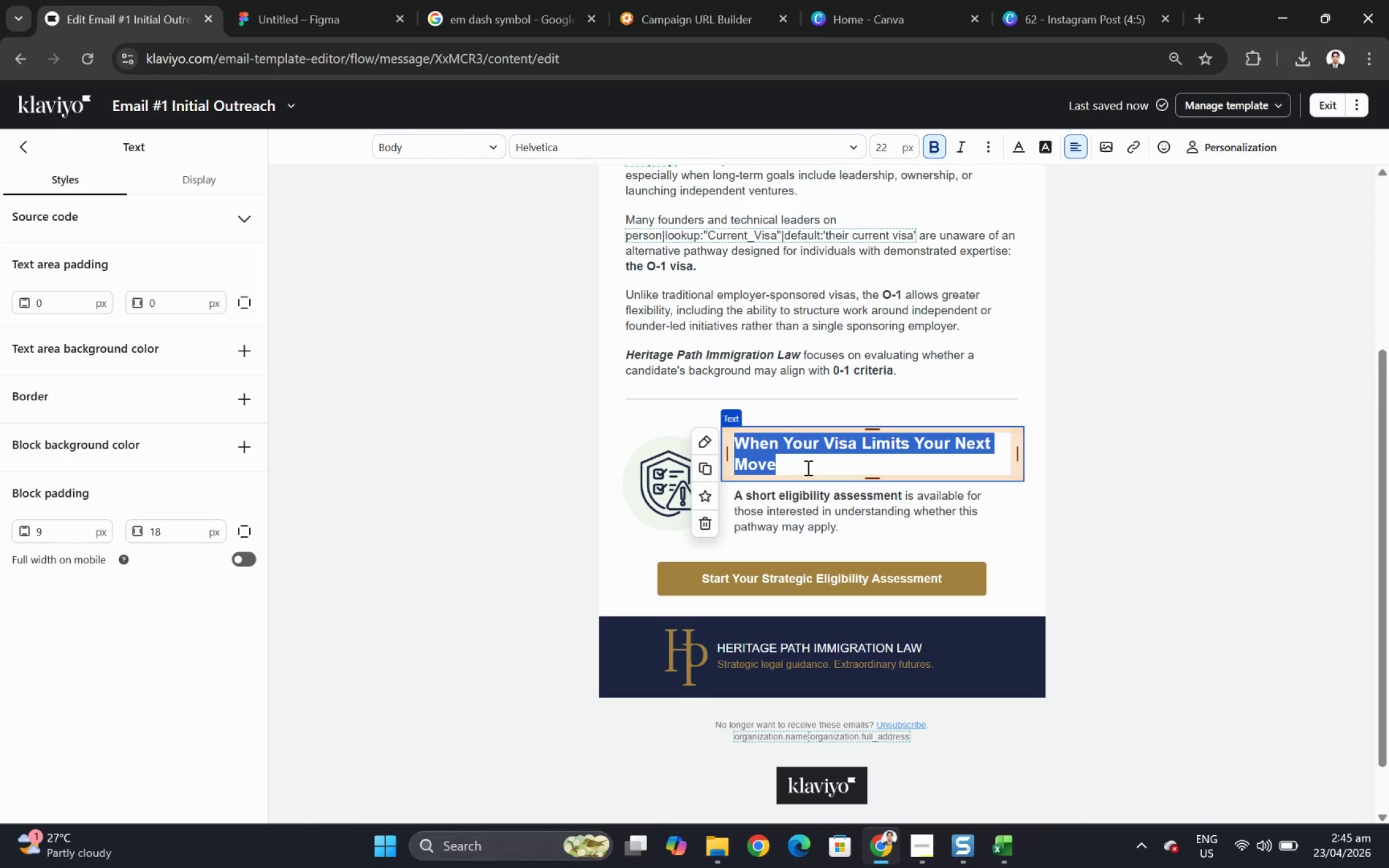 
wait(5.55)
 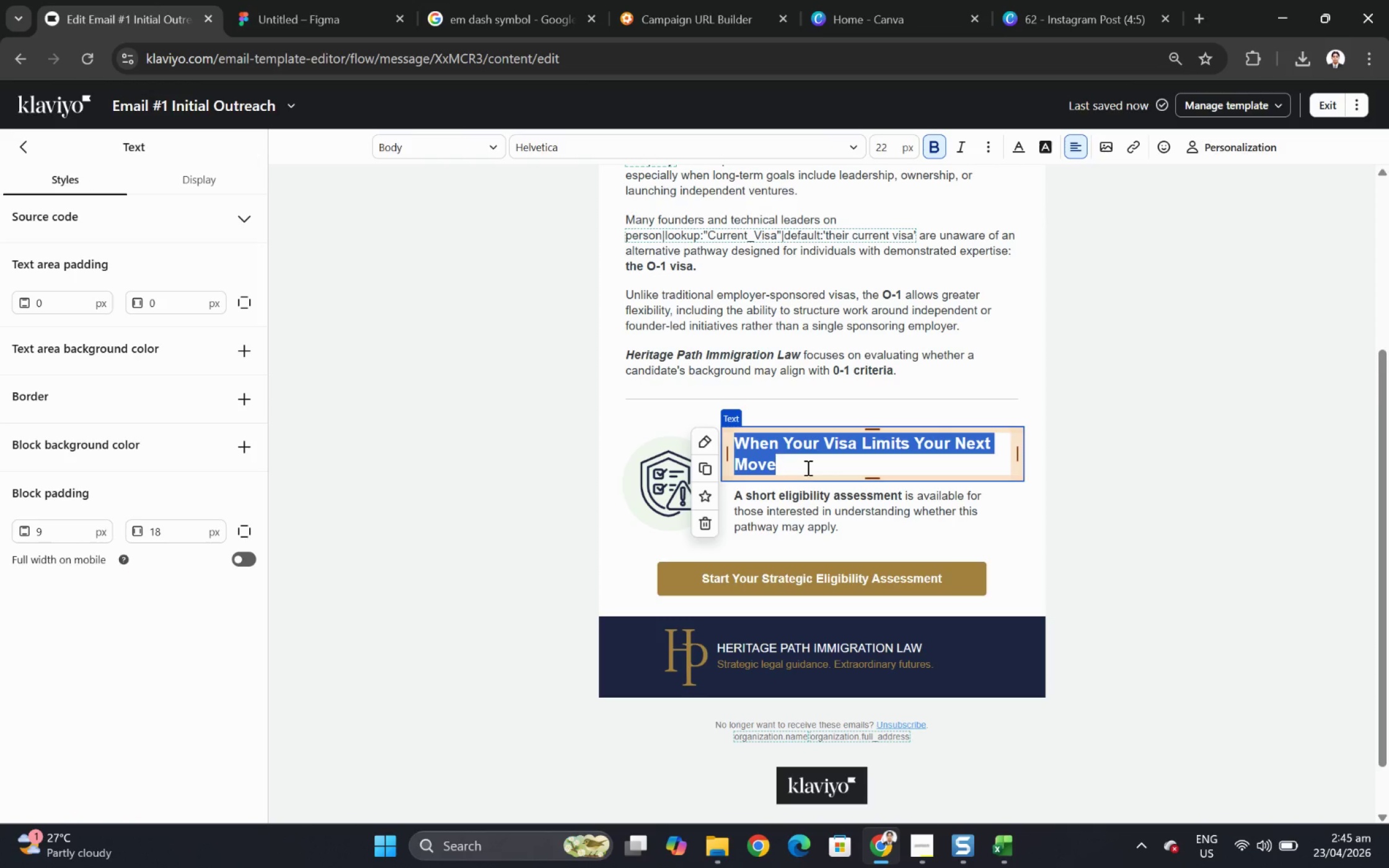 
type(Check Your O-1 Eligibility in Minutes)
 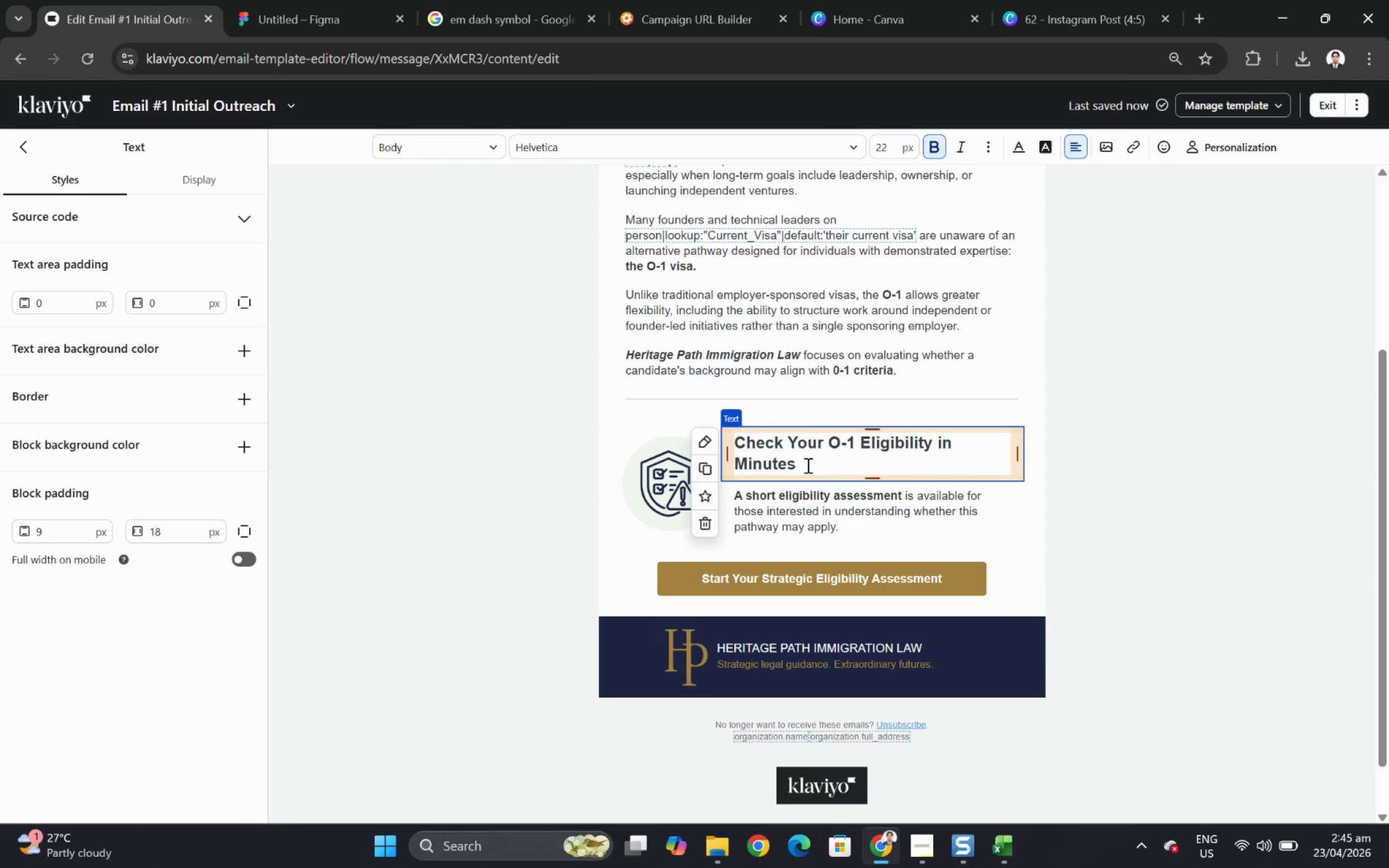 
left_click([1365, 583])
 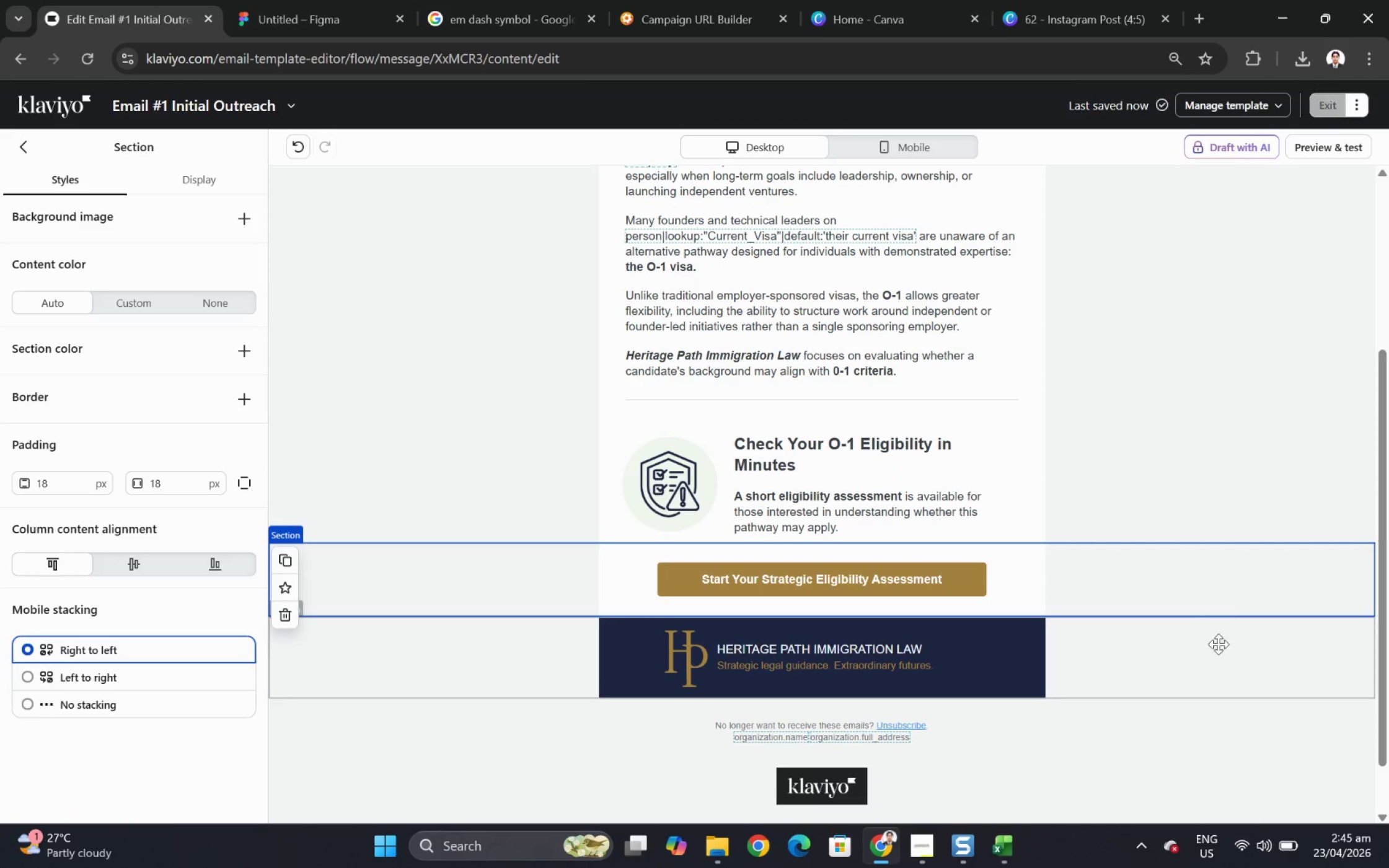 
left_click([1194, 709])
 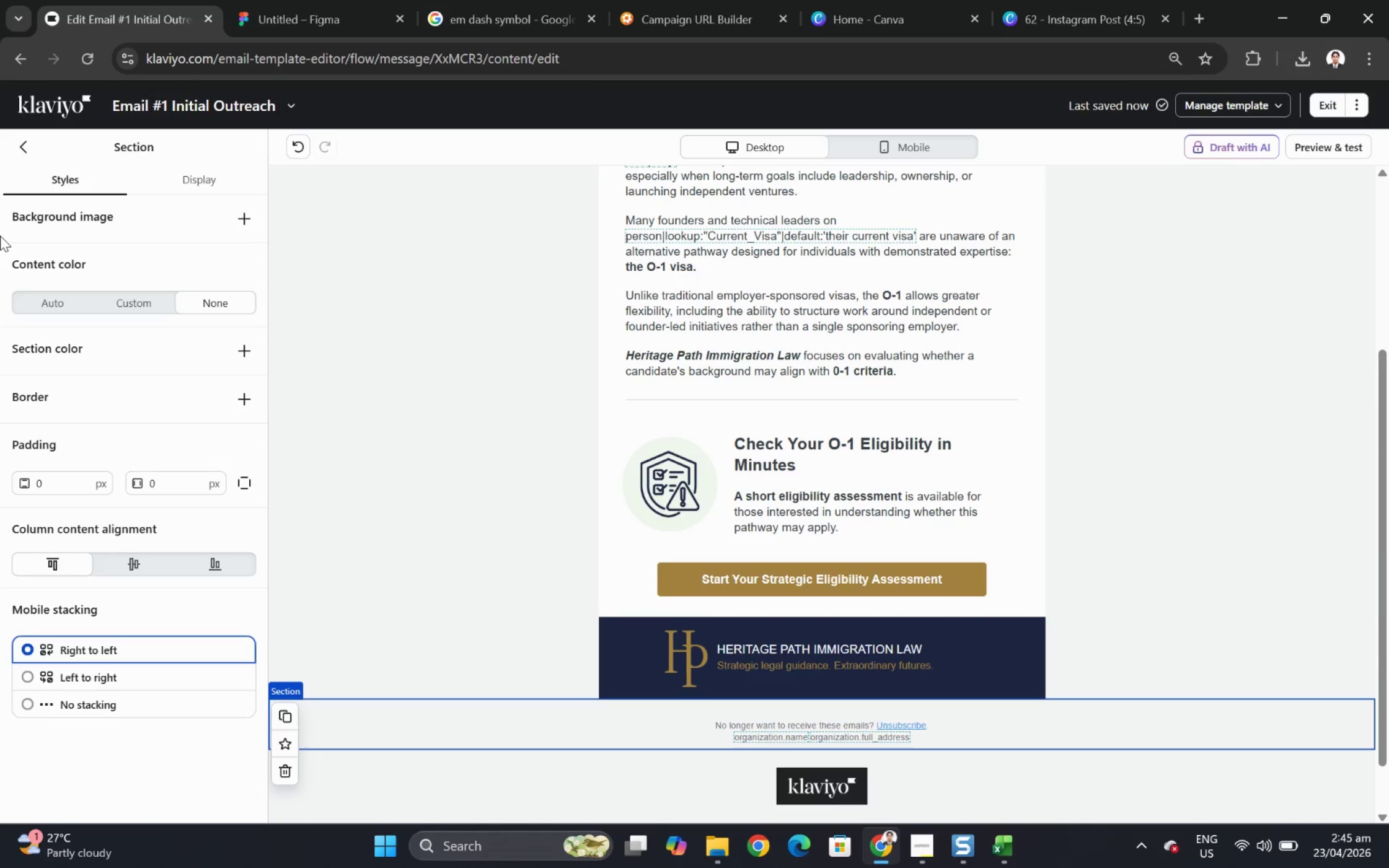 
left_click([508, 577])
 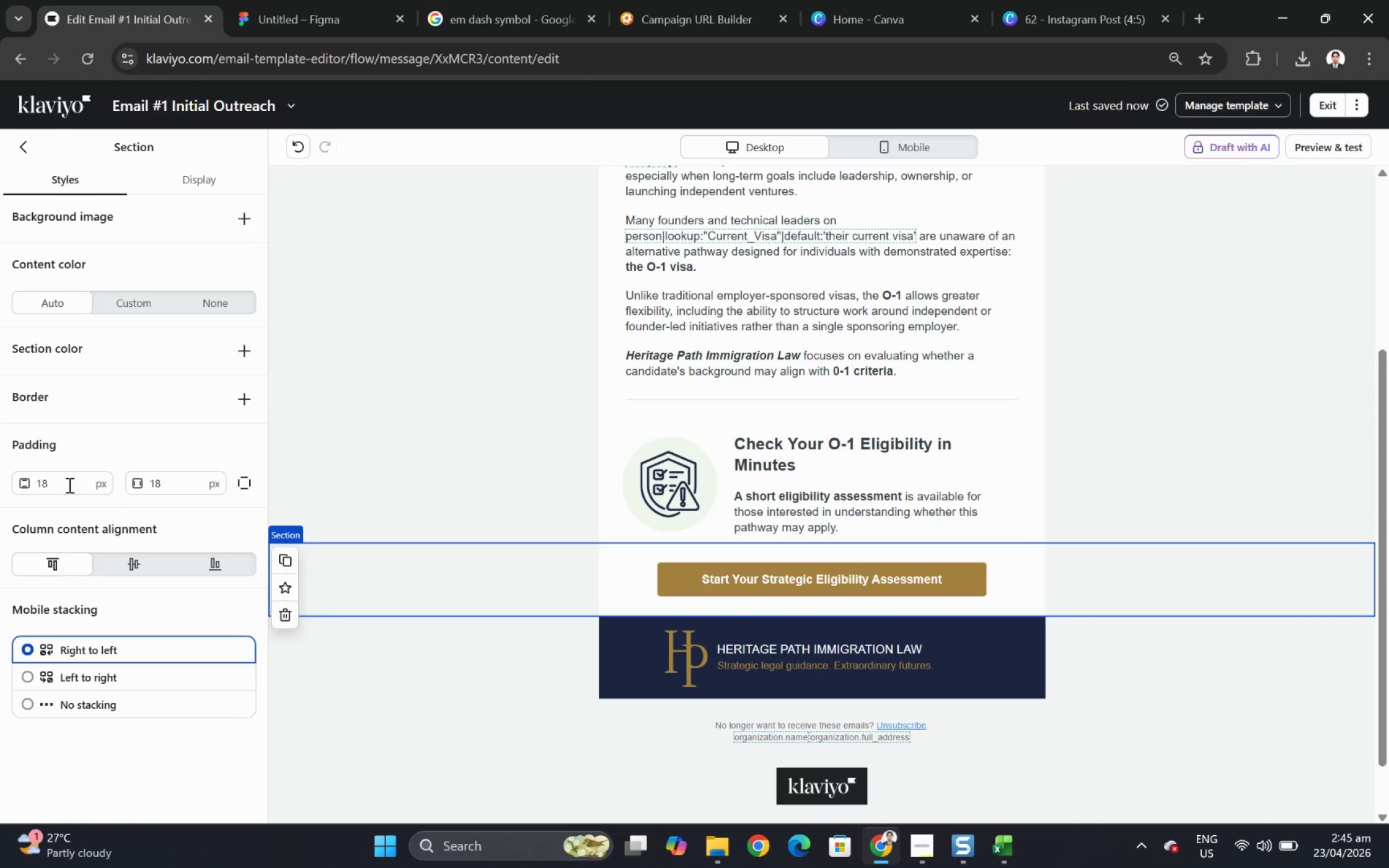 
left_click([244, 484])
 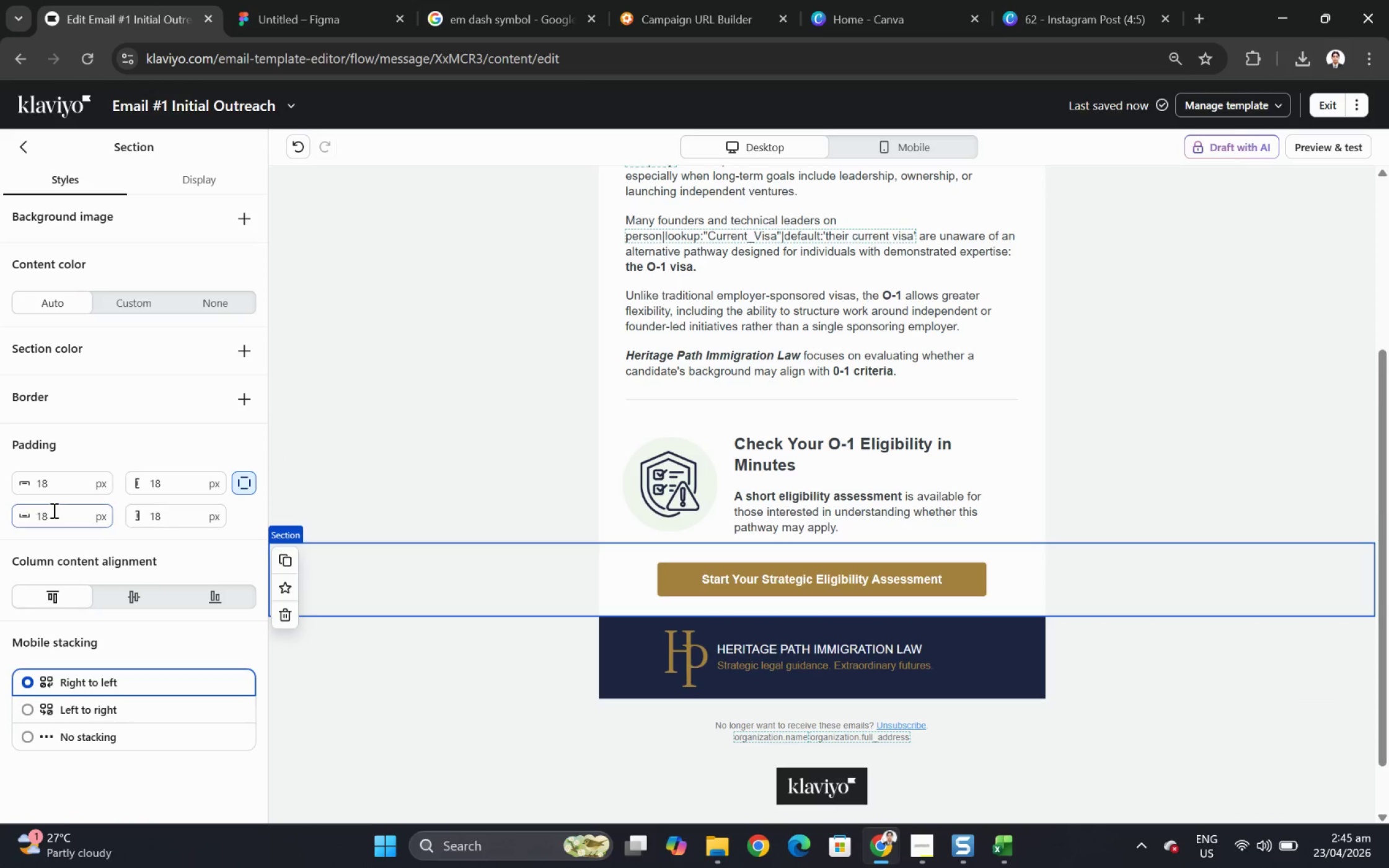 
double_click([53, 510])
 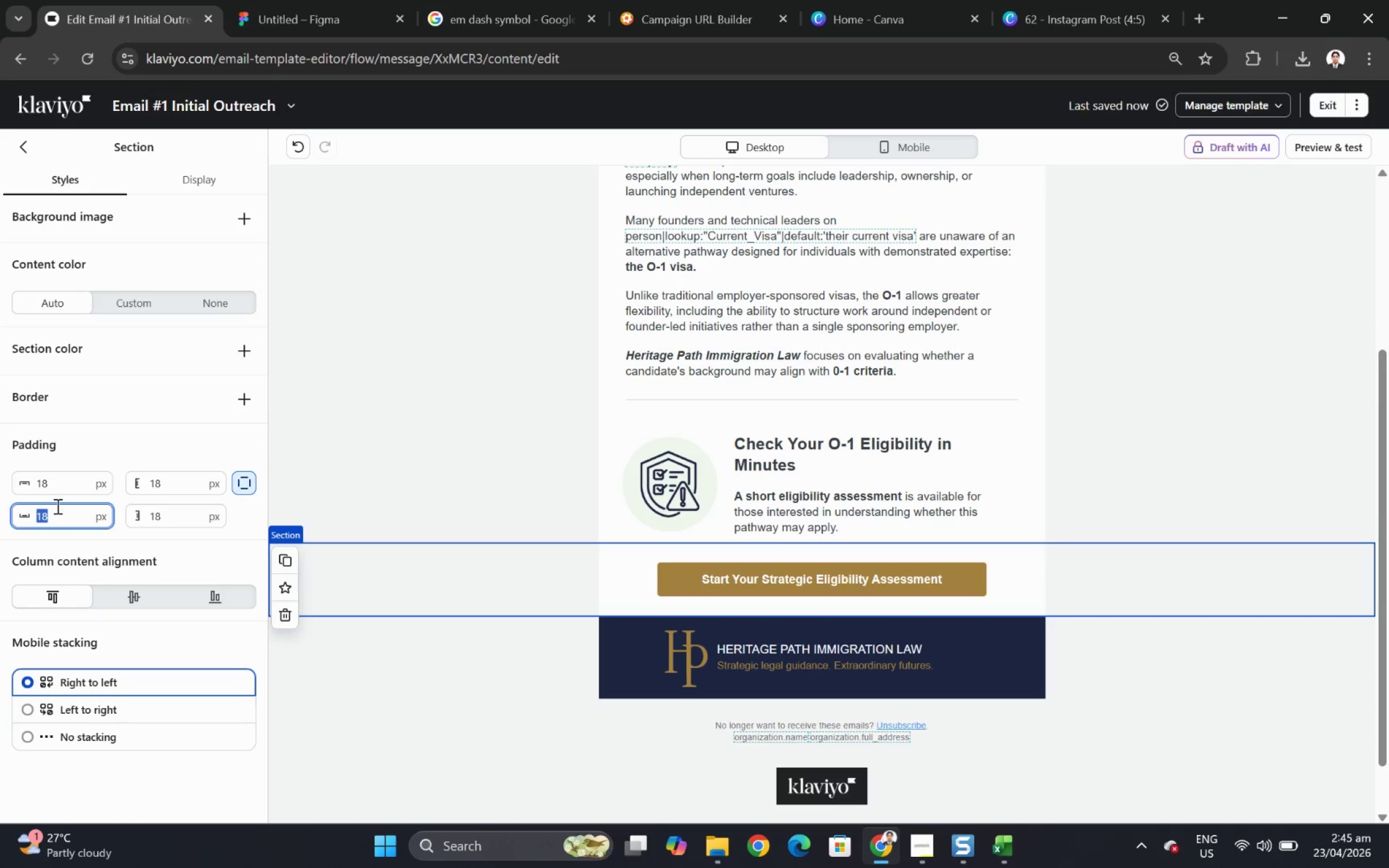 
hold_key(key=Numpad2, duration=0.4)
 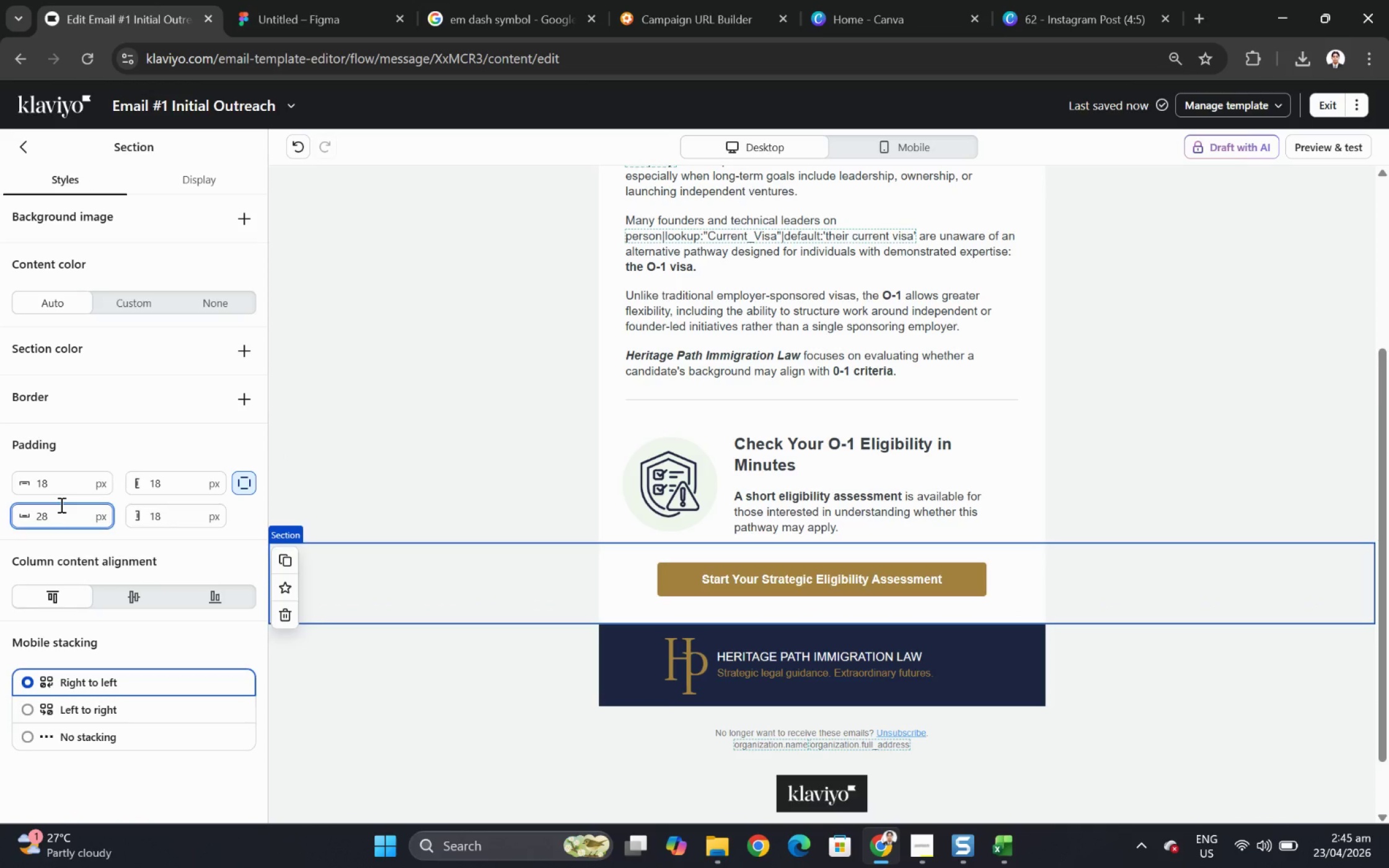 
key(Numpad8)
 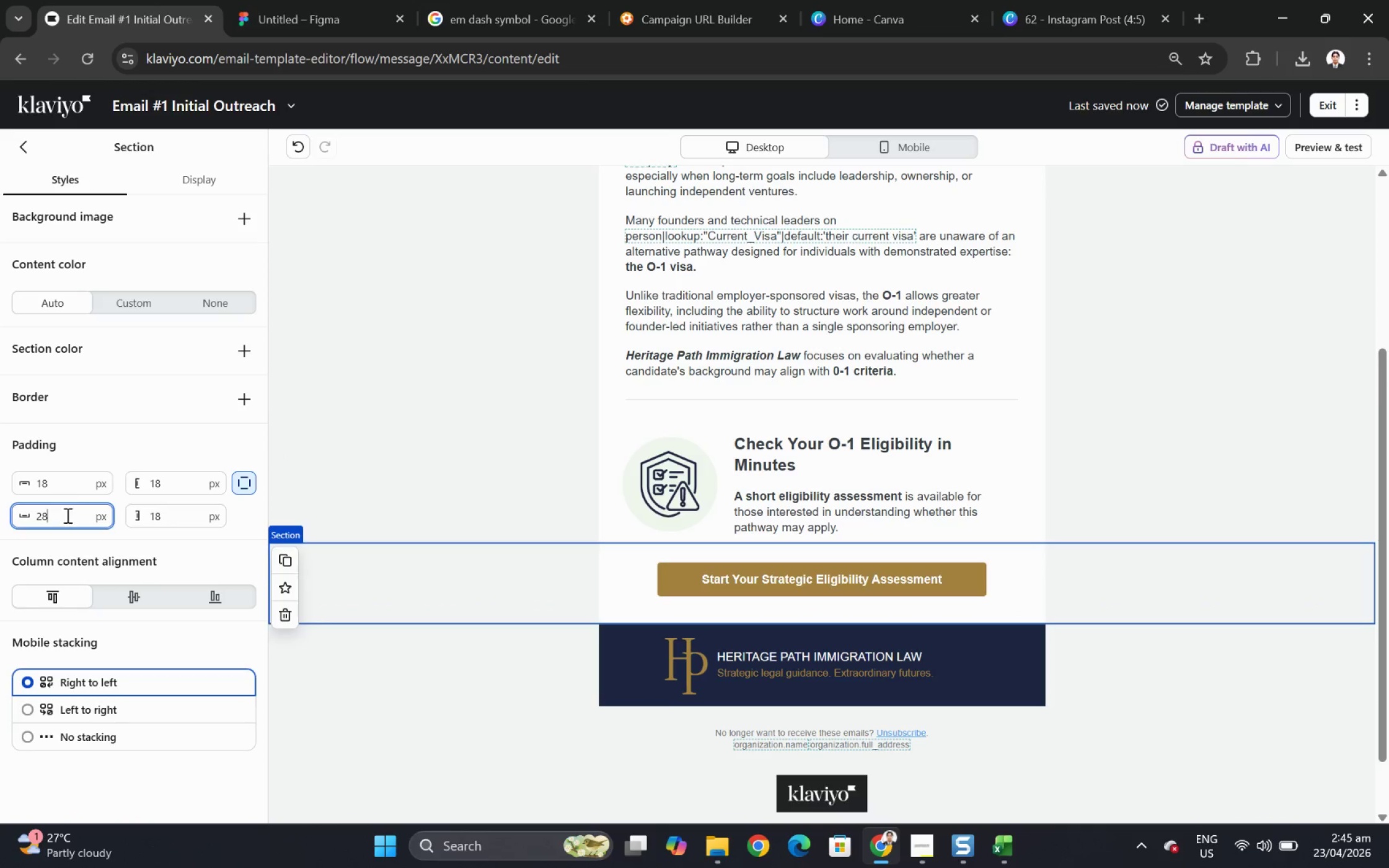 
double_click([66, 518])
 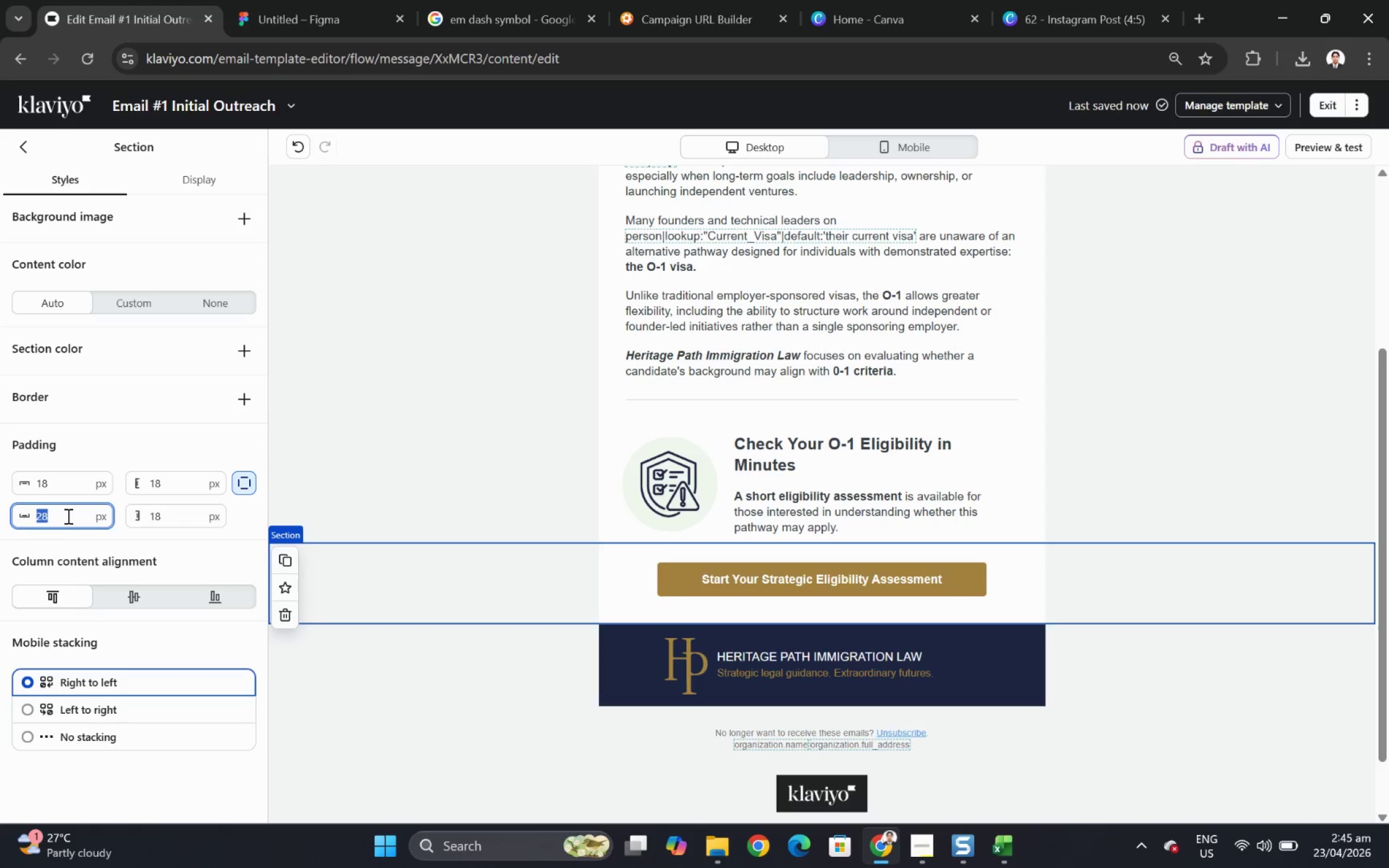 
key(Numpad3)
 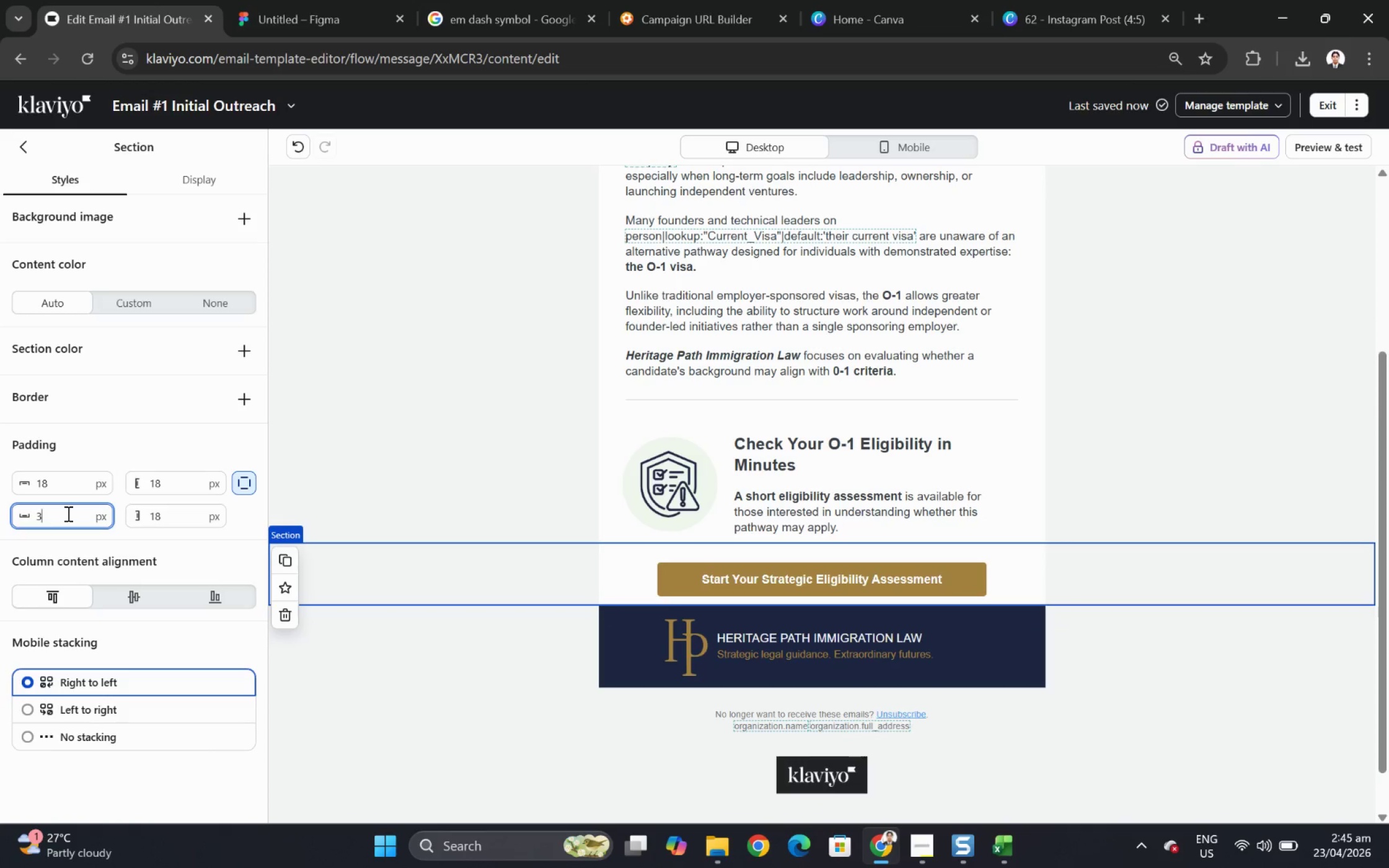 
key(Numpad2)
 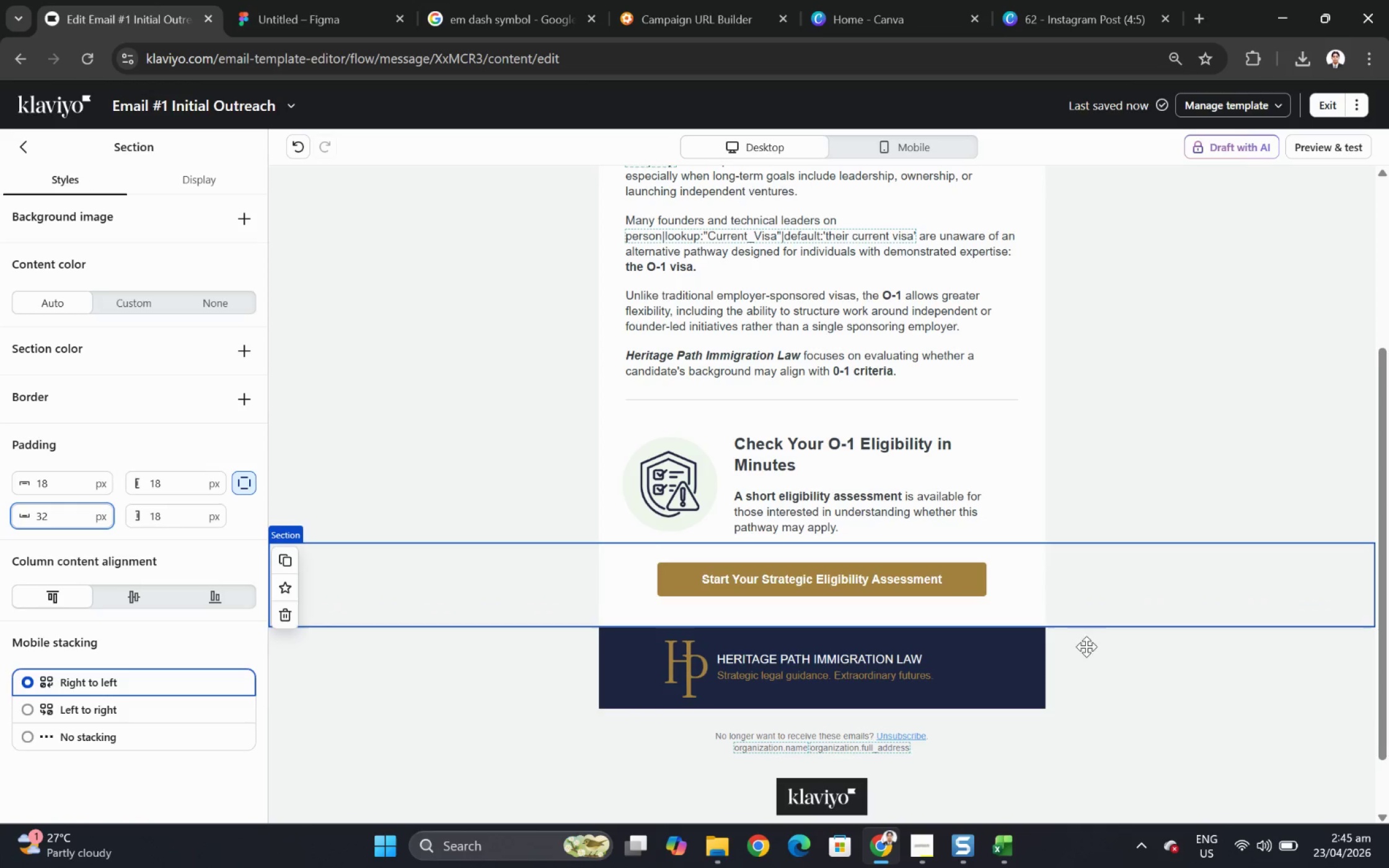 
left_click([1122, 714])
 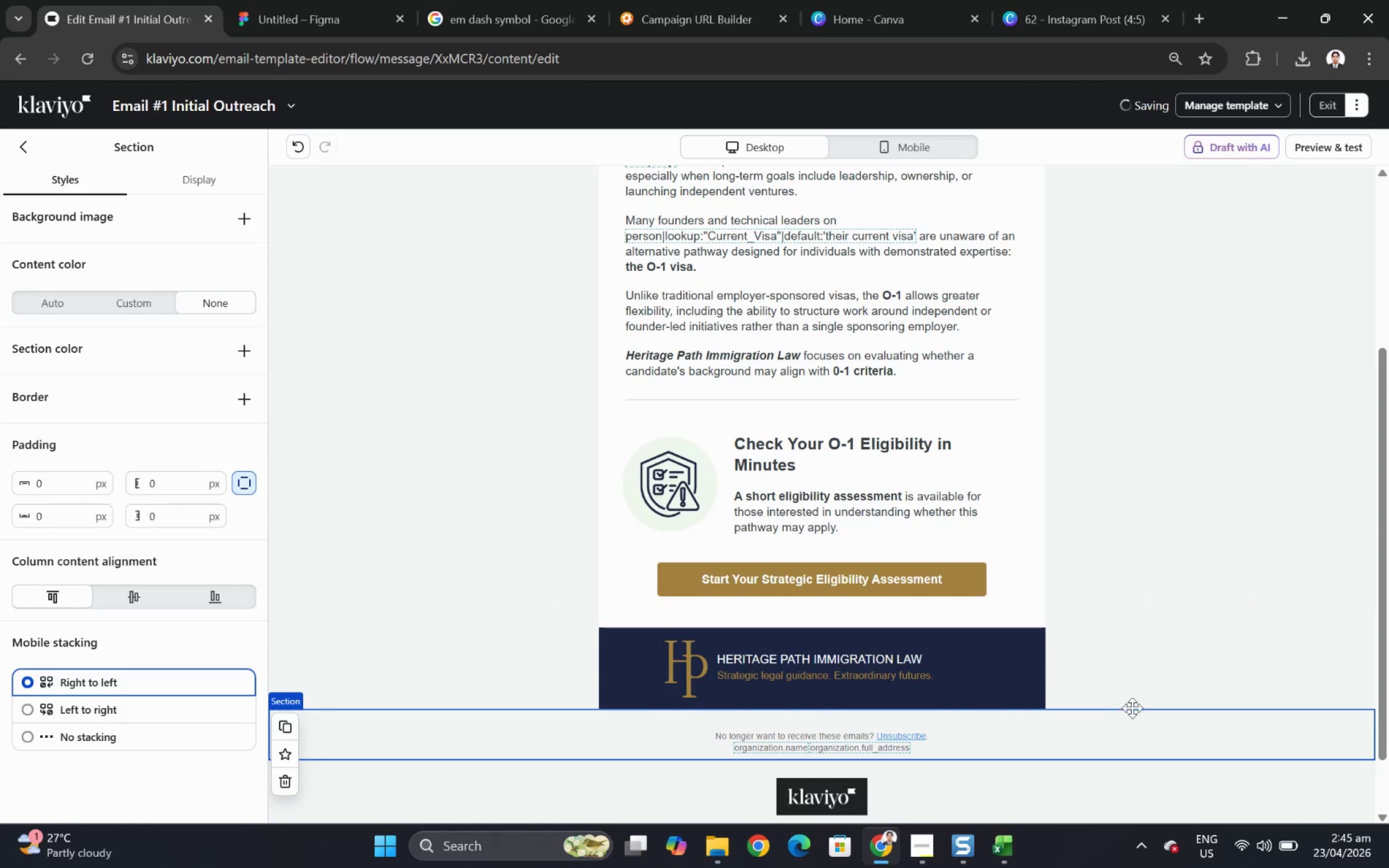 
hold_key(key=ControlLeft, duration=0.53)
scroll: coordinate [1142, 691], scroll_direction: none, amount: 0.0
 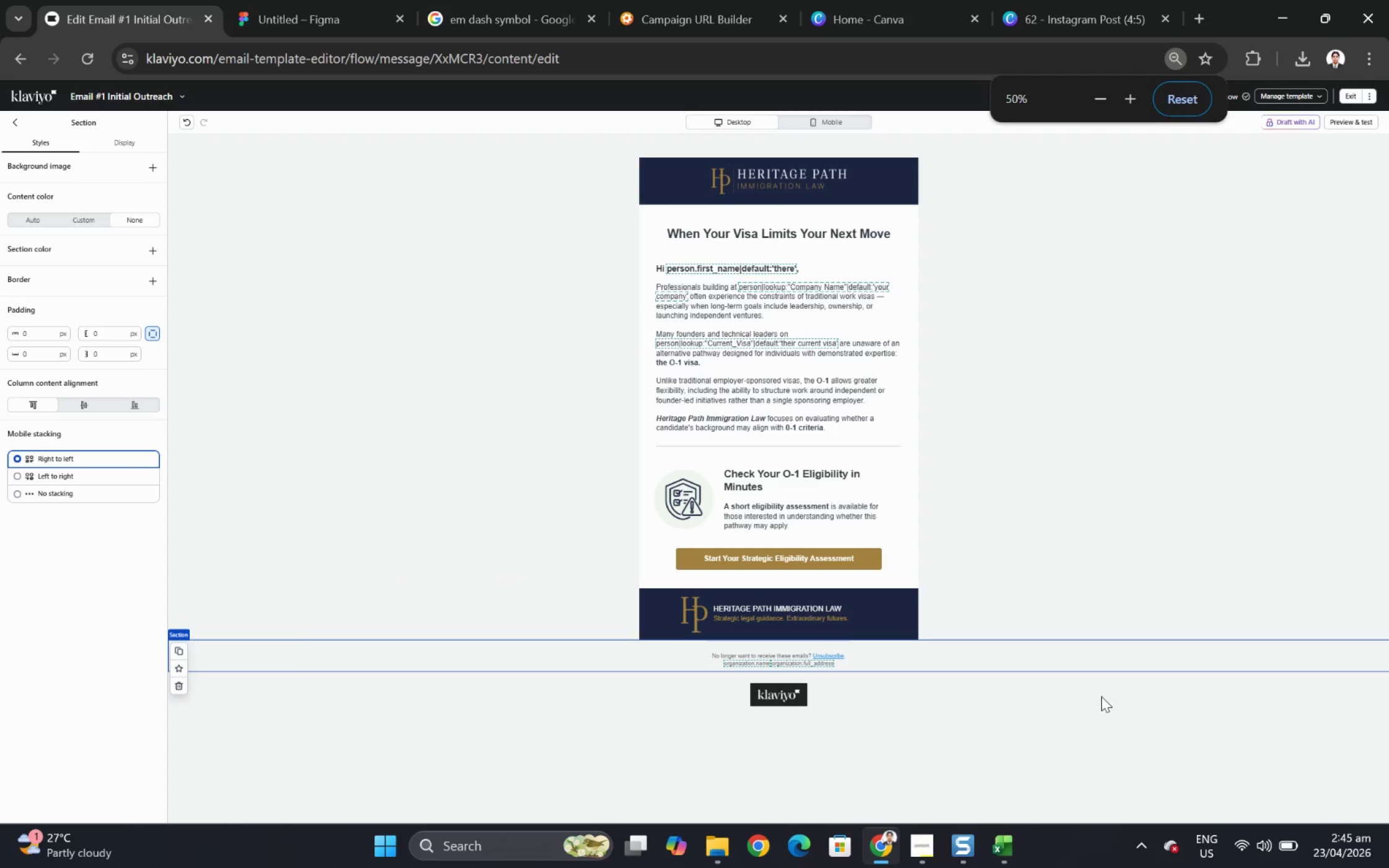 
hold_key(key=ControlLeft, duration=0.43)
scroll: coordinate [1052, 720], scroll_direction: up, amount: 1.0
 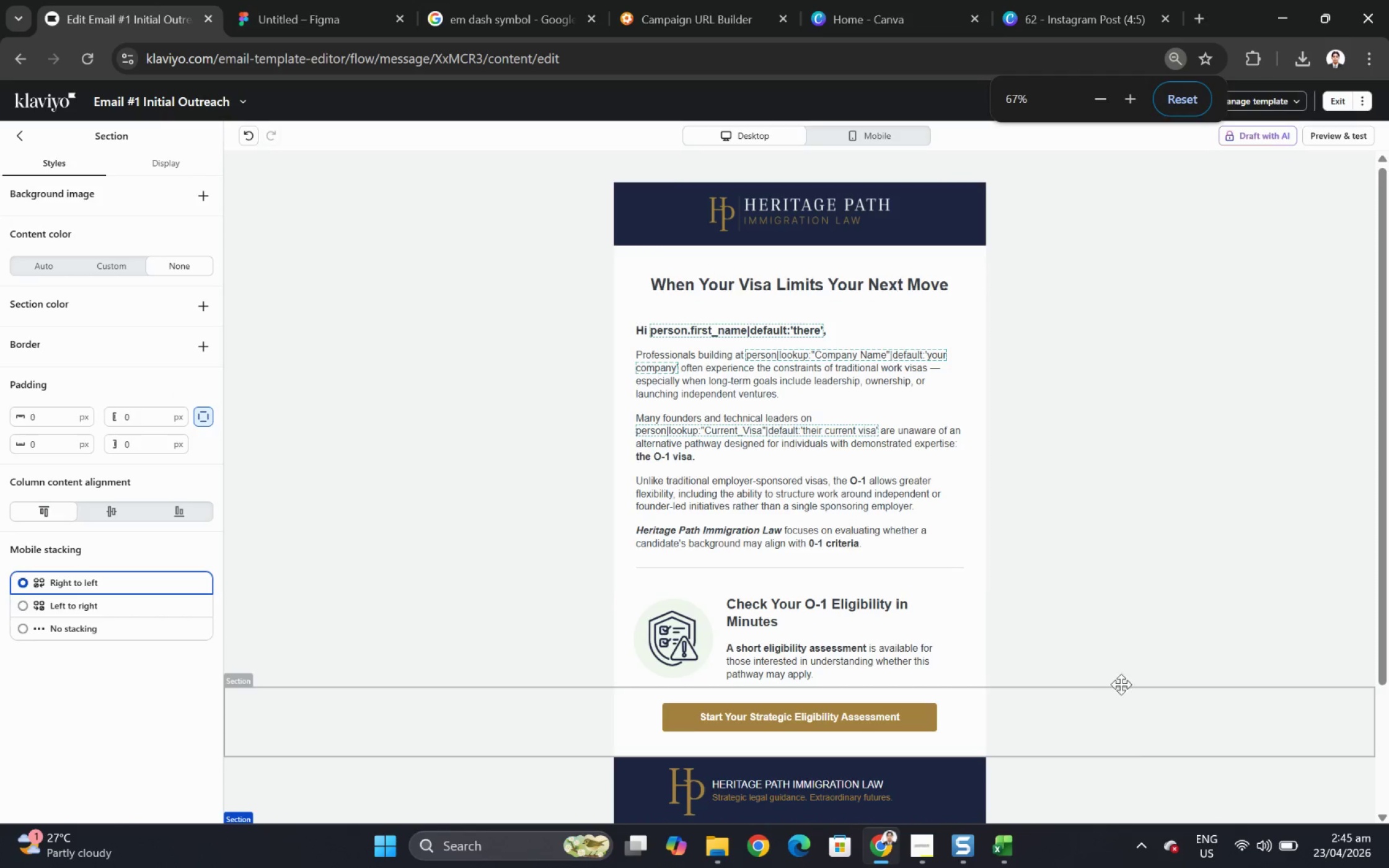 
scroll: coordinate [1129, 669], scroll_direction: down, amount: 2.0
 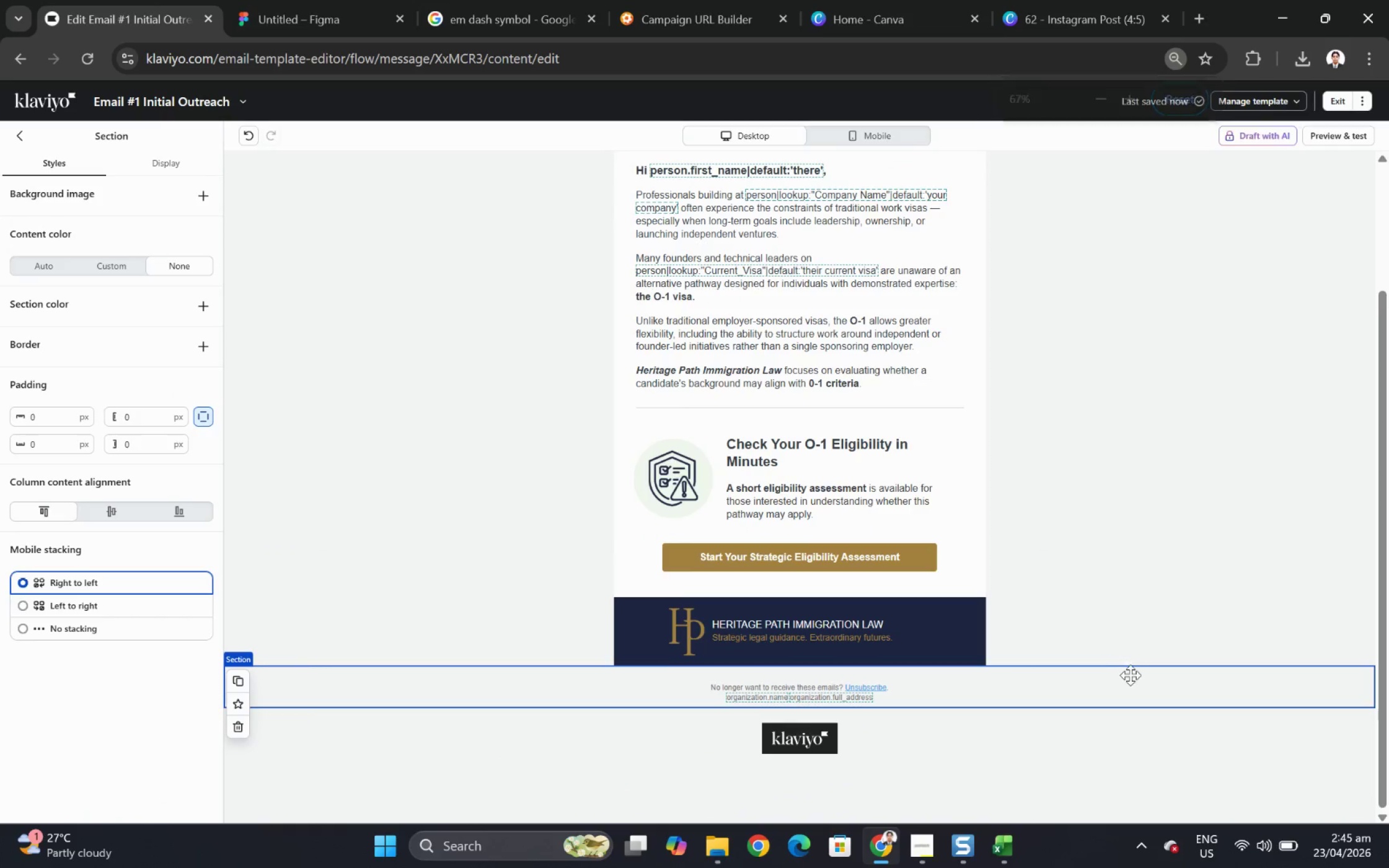 
left_click_drag(start_coordinate=[1130, 677], to_coordinate=[1130, 696])
 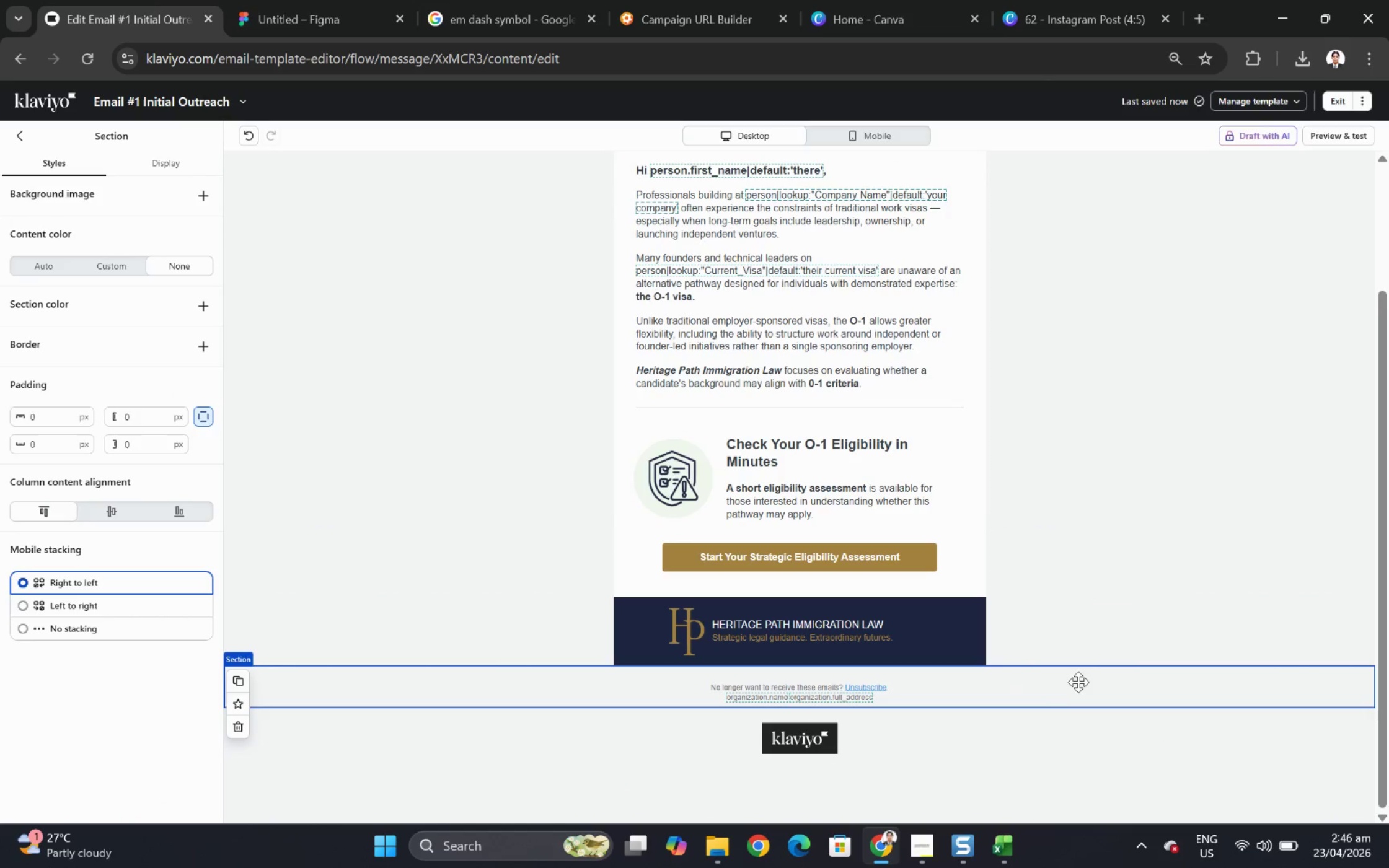 
scroll: coordinate [1122, 599], scroll_direction: up, amount: 4.0
 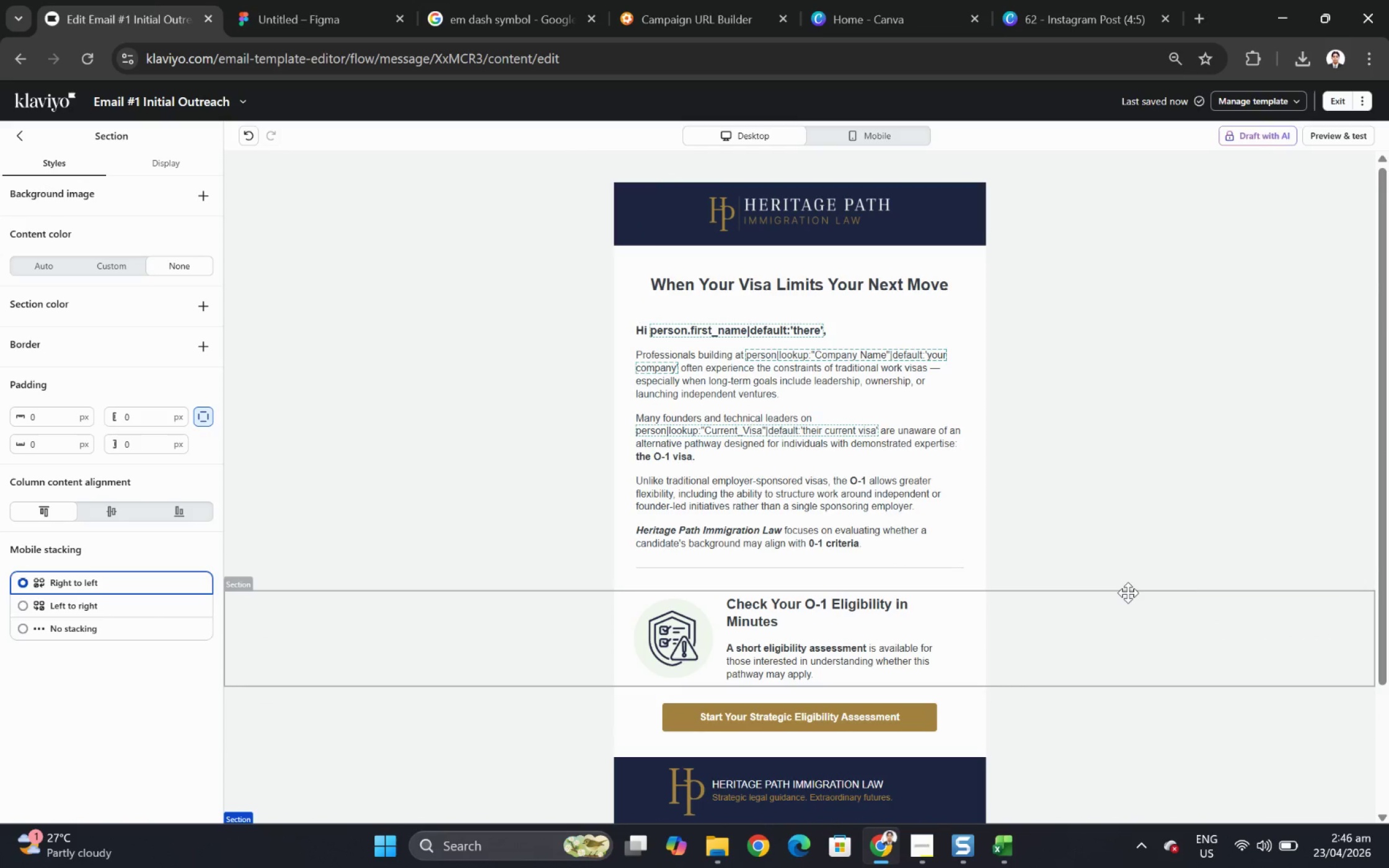 
scroll: coordinate [1127, 592], scroll_direction: down, amount: 1.0
 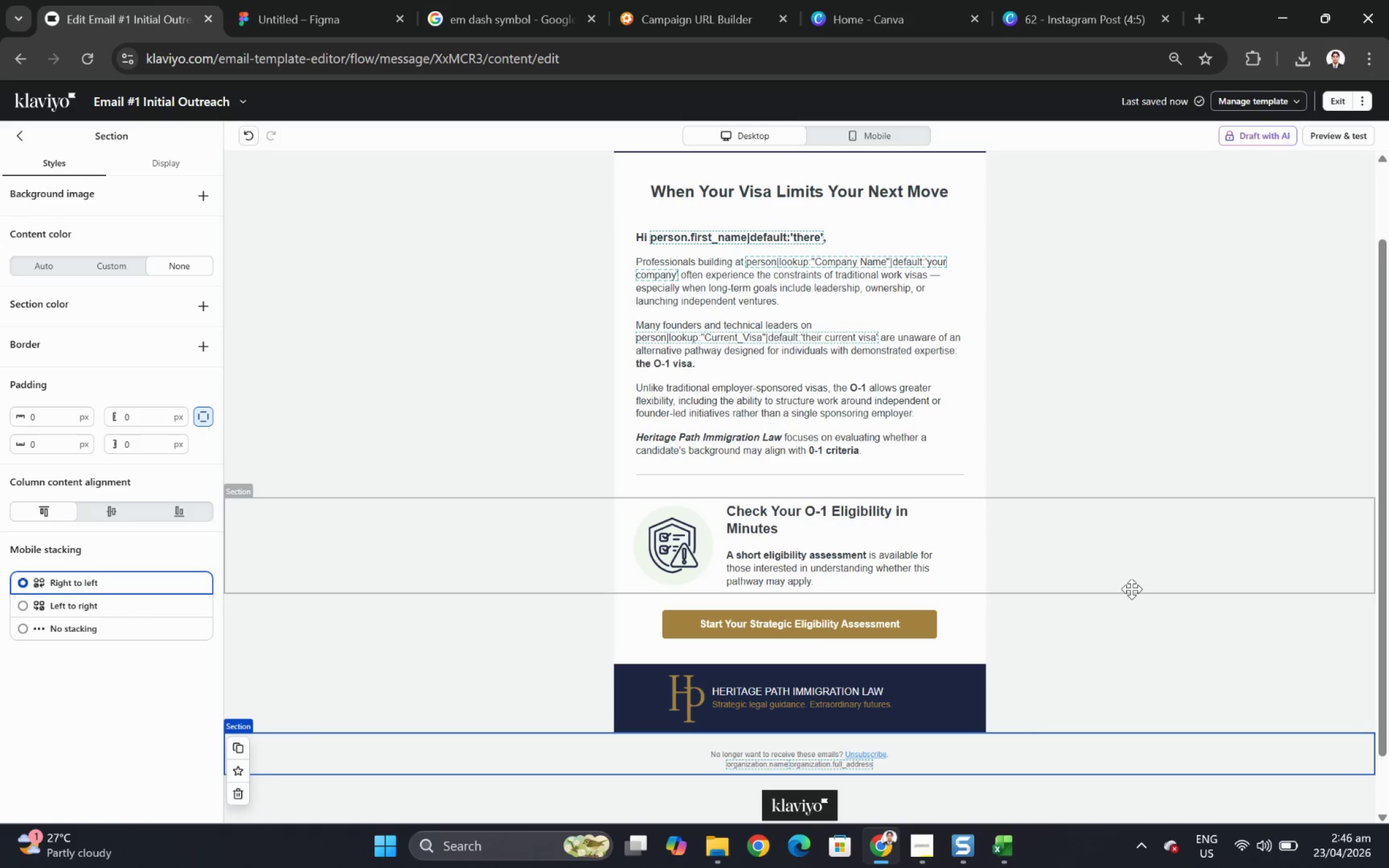 
scroll: coordinate [1140, 588], scroll_direction: up, amount: 3.0
 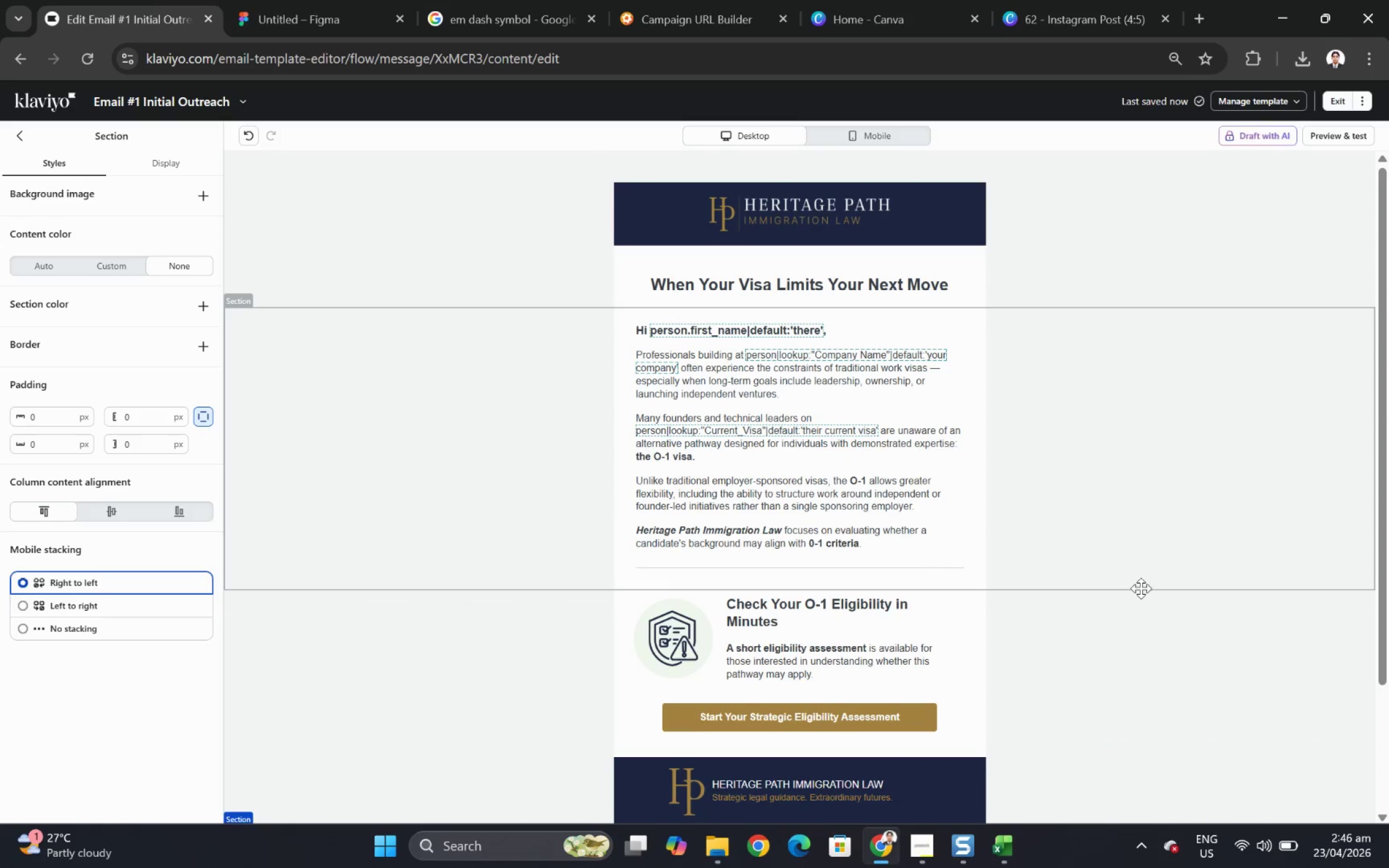 
scroll: coordinate [1140, 588], scroll_direction: down, amount: 3.0
 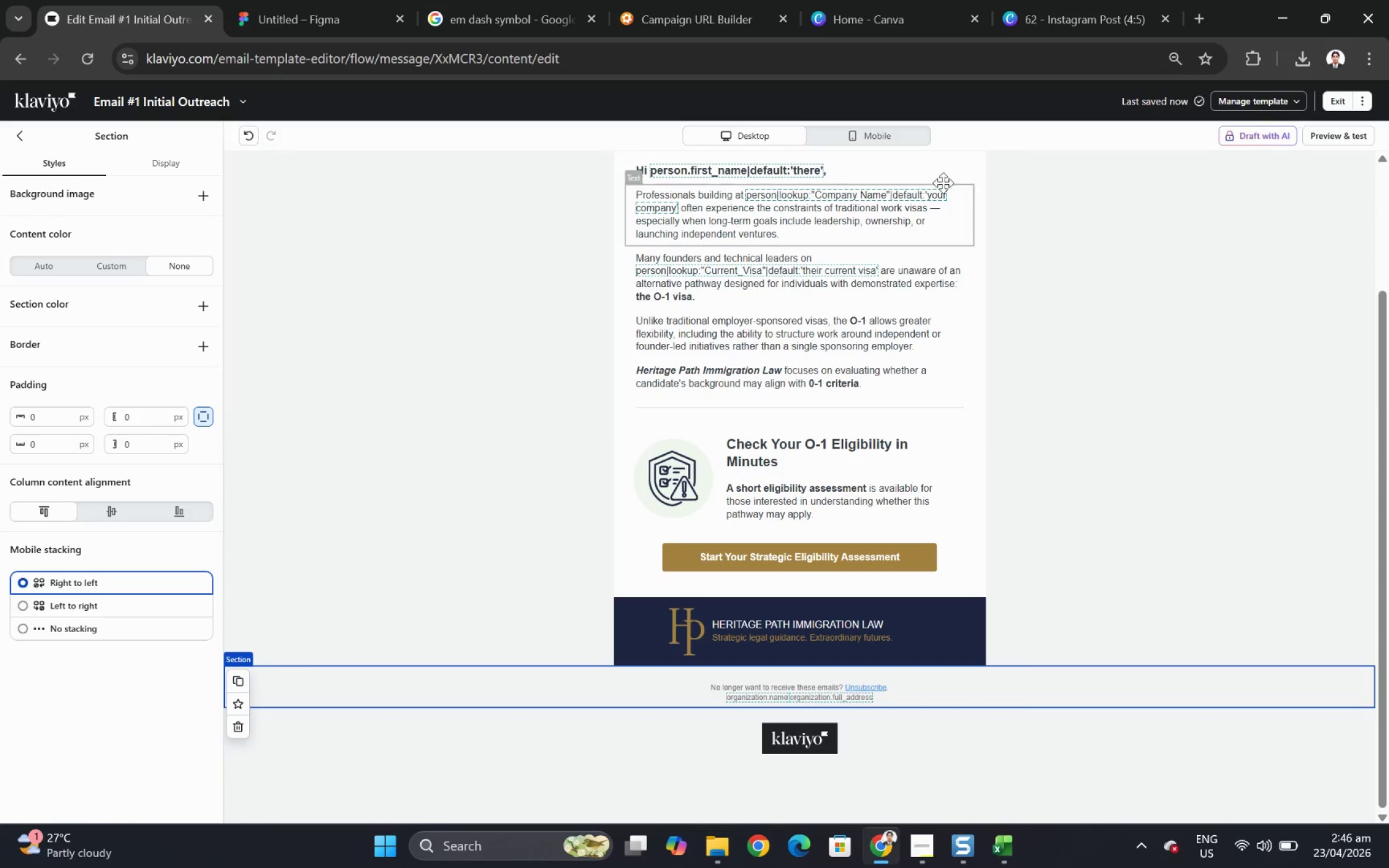 
left_click([879, 131])
 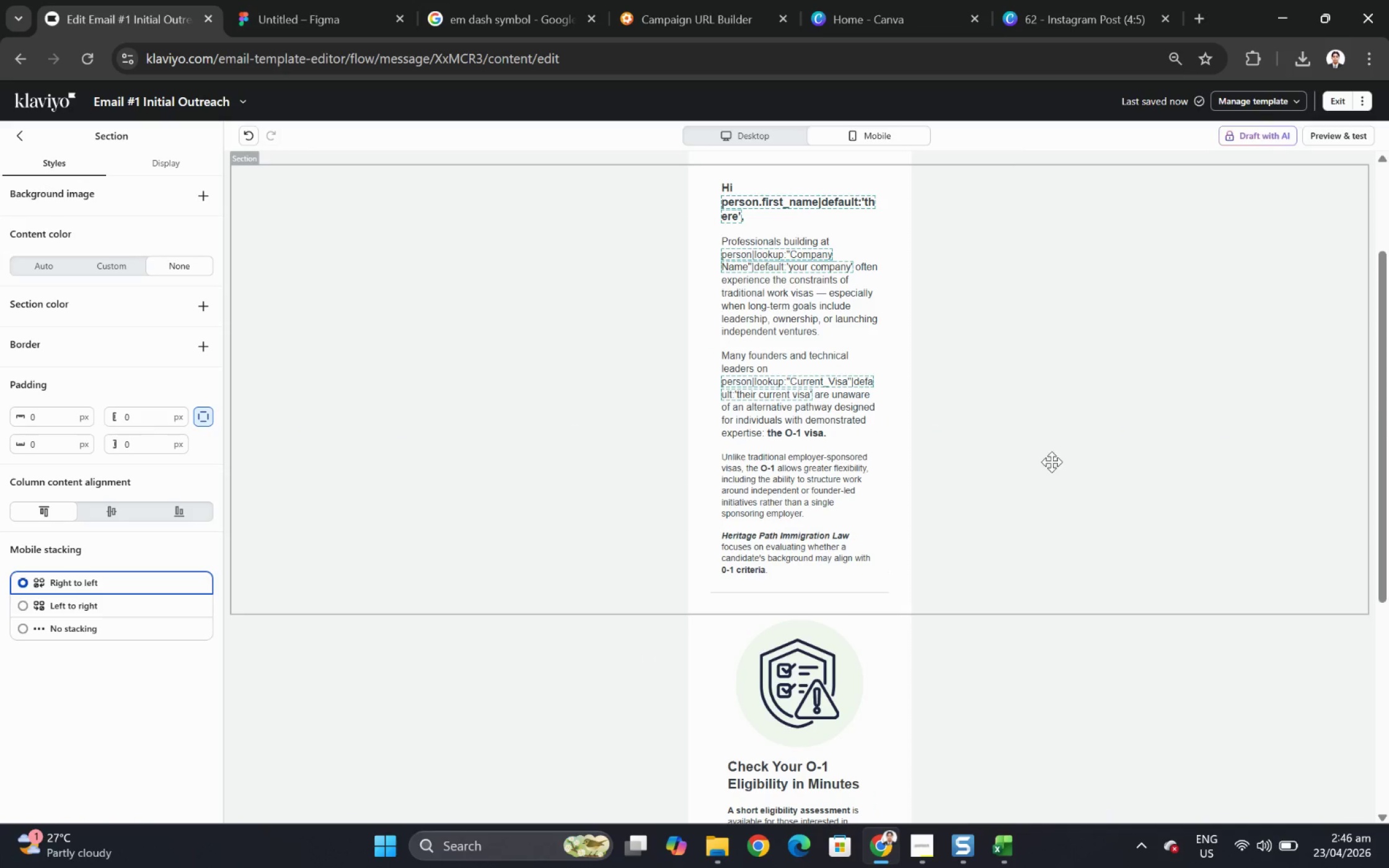 
scroll: coordinate [1056, 465], scroll_direction: up, amount: 4.0
 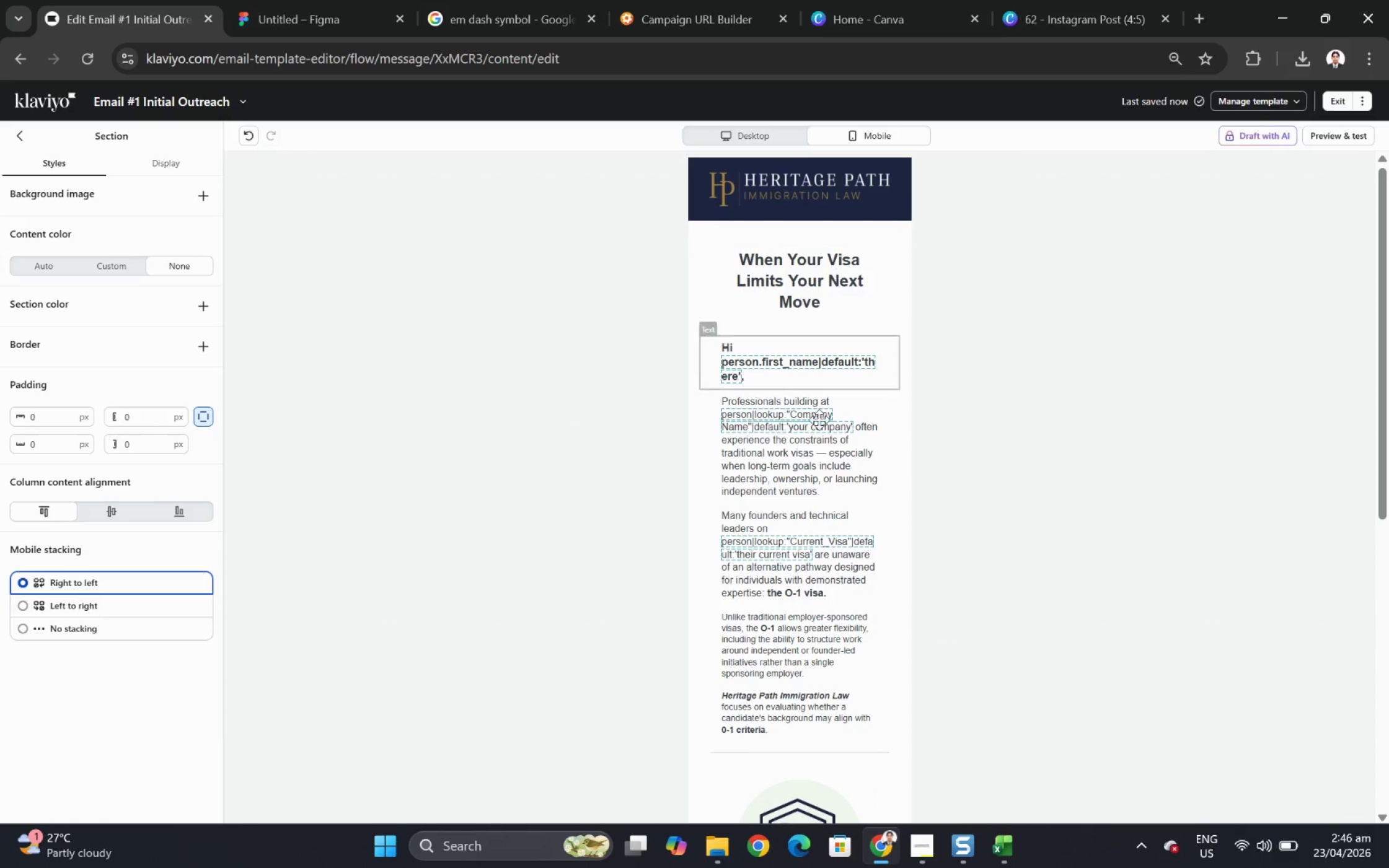 
left_click([803, 460])
 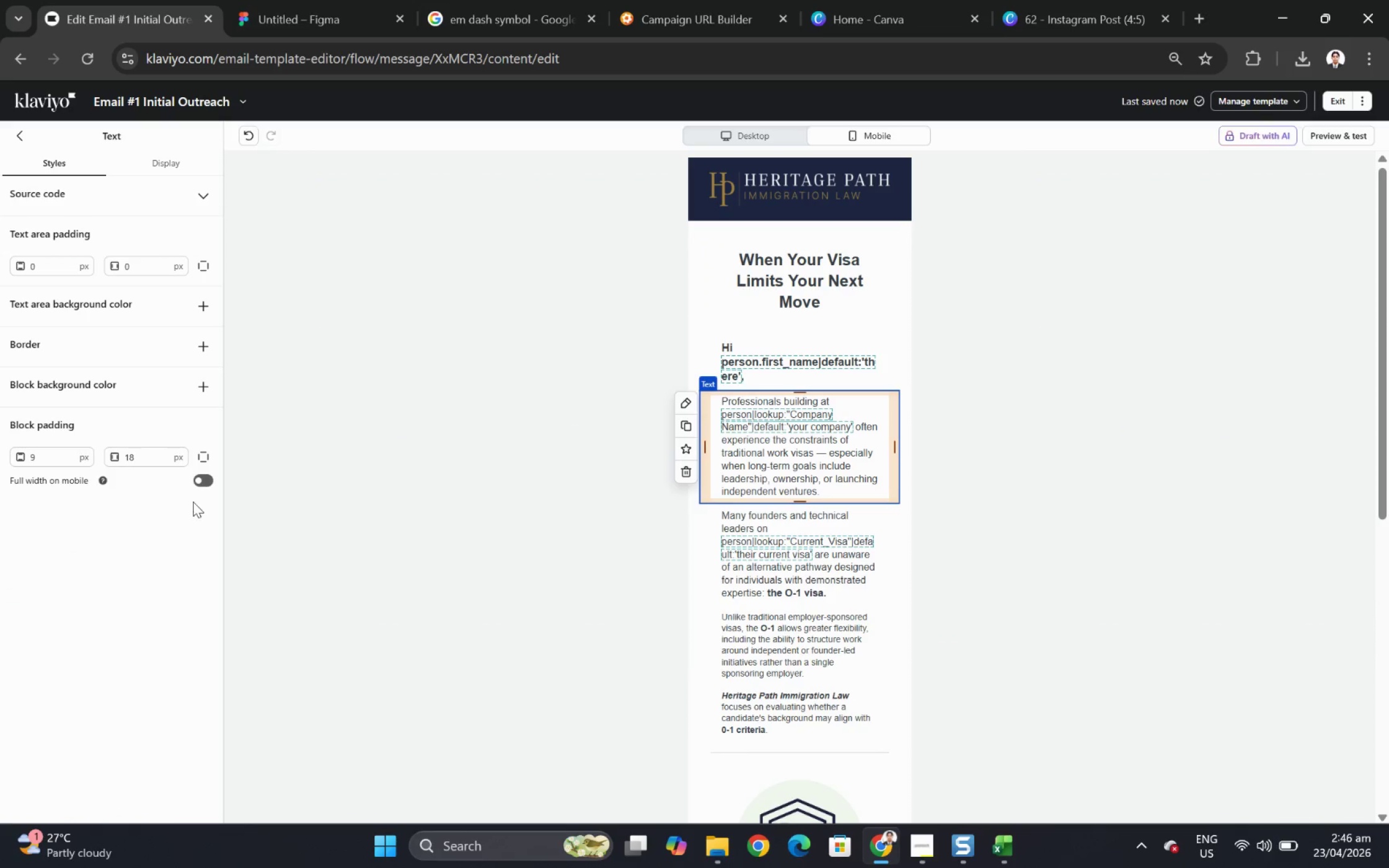 
left_click([205, 481])
 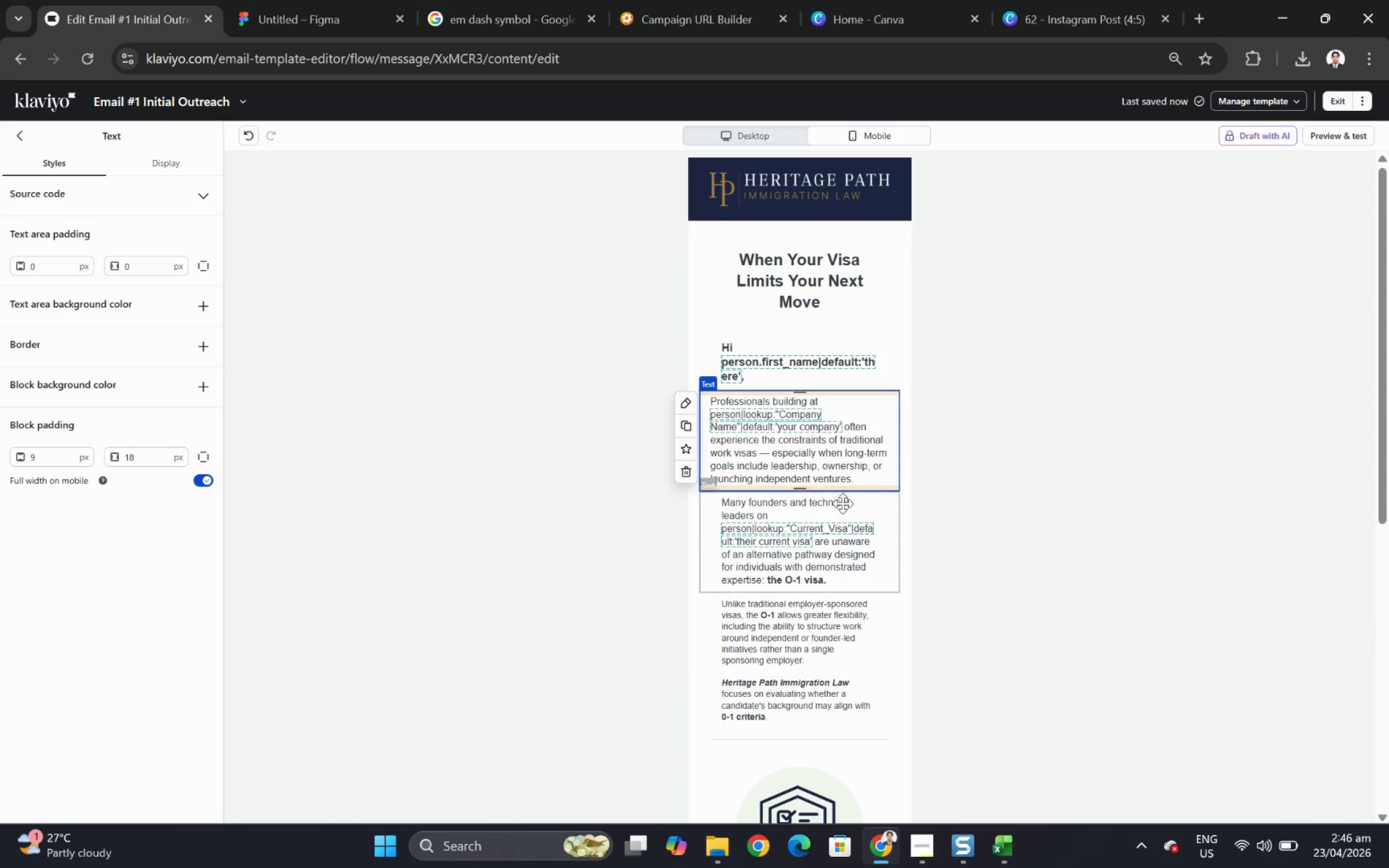 
left_click([857, 507])
 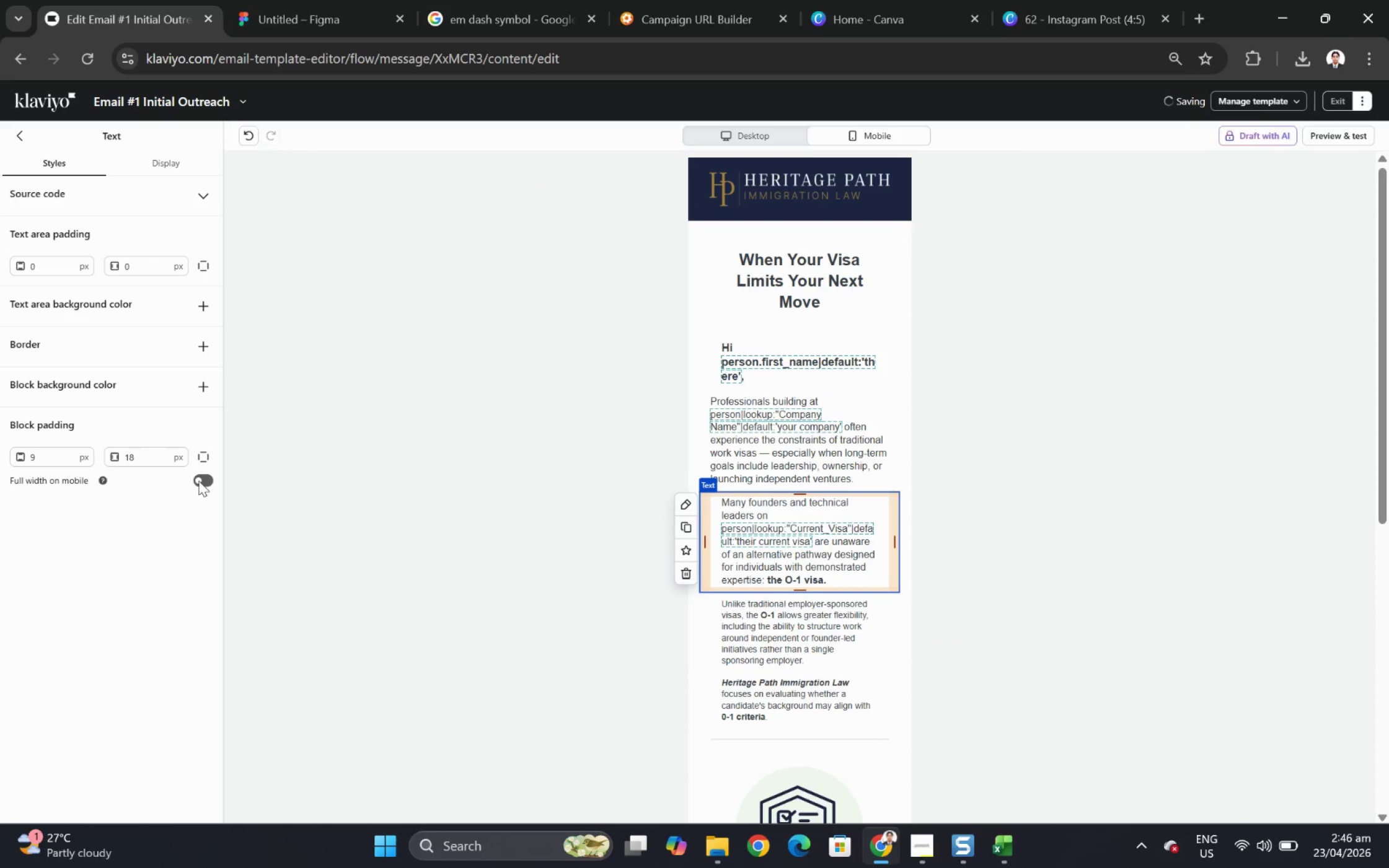 
left_click([205, 479])
 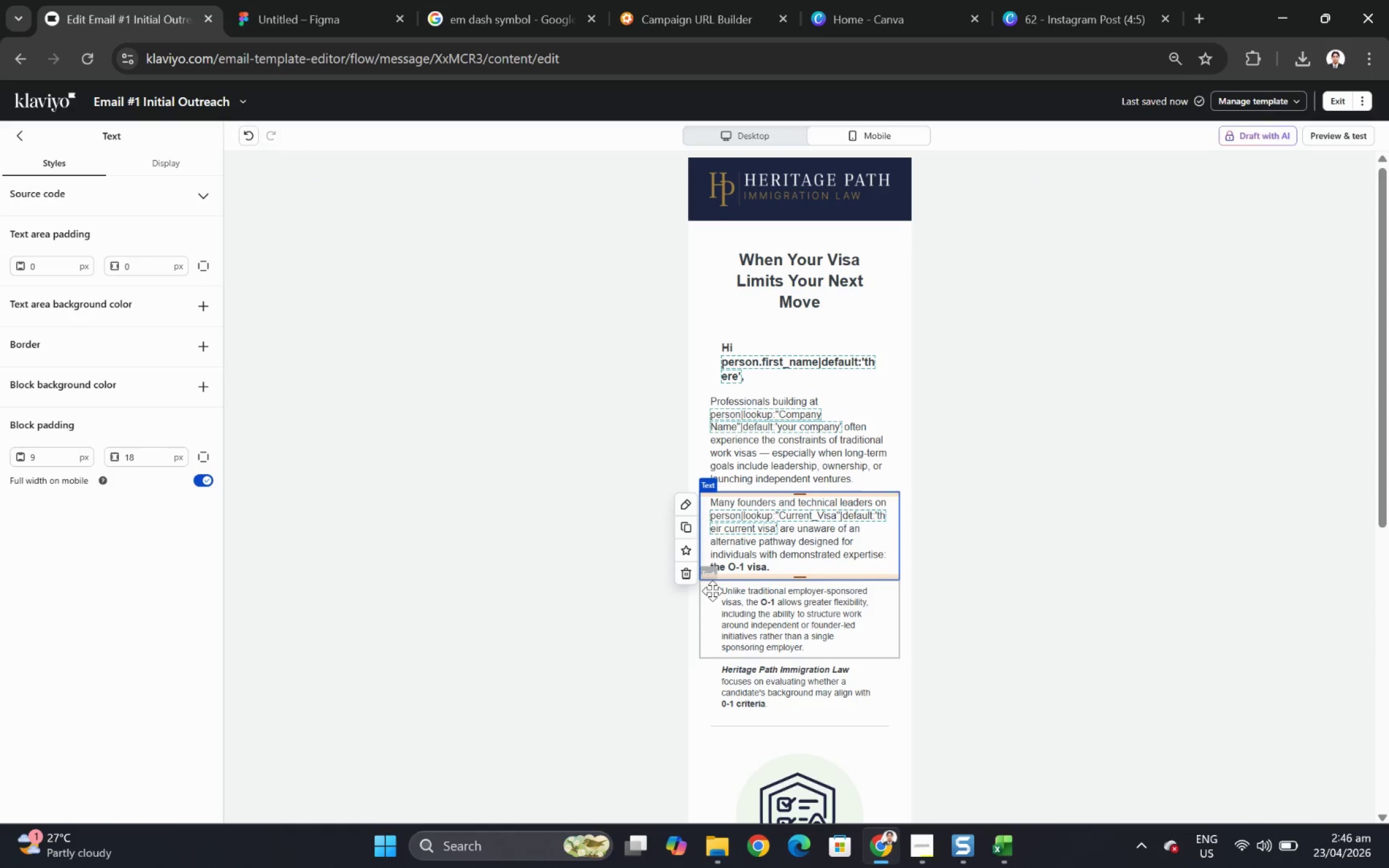 
left_click([771, 604])
 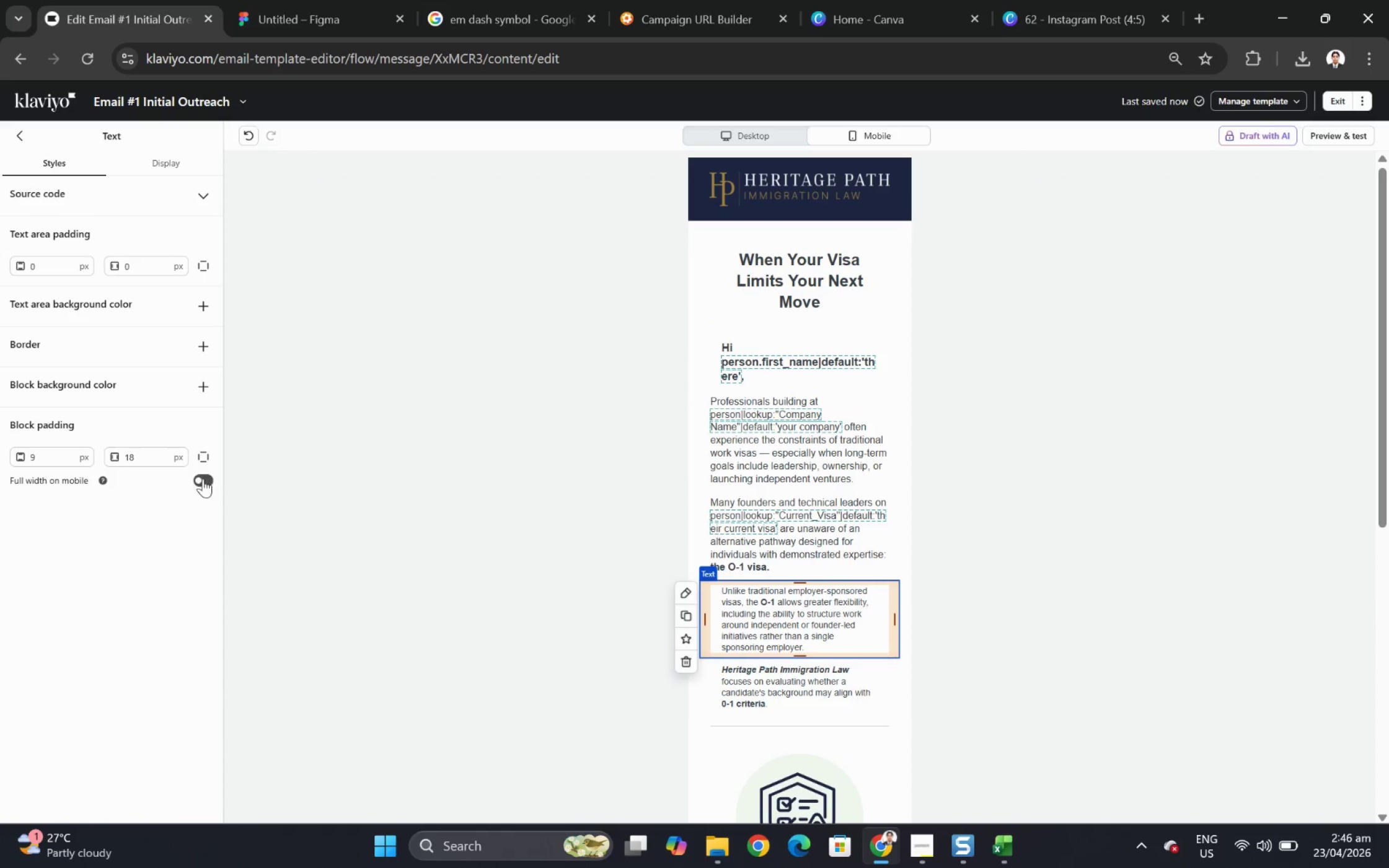 
left_click([201, 478])
 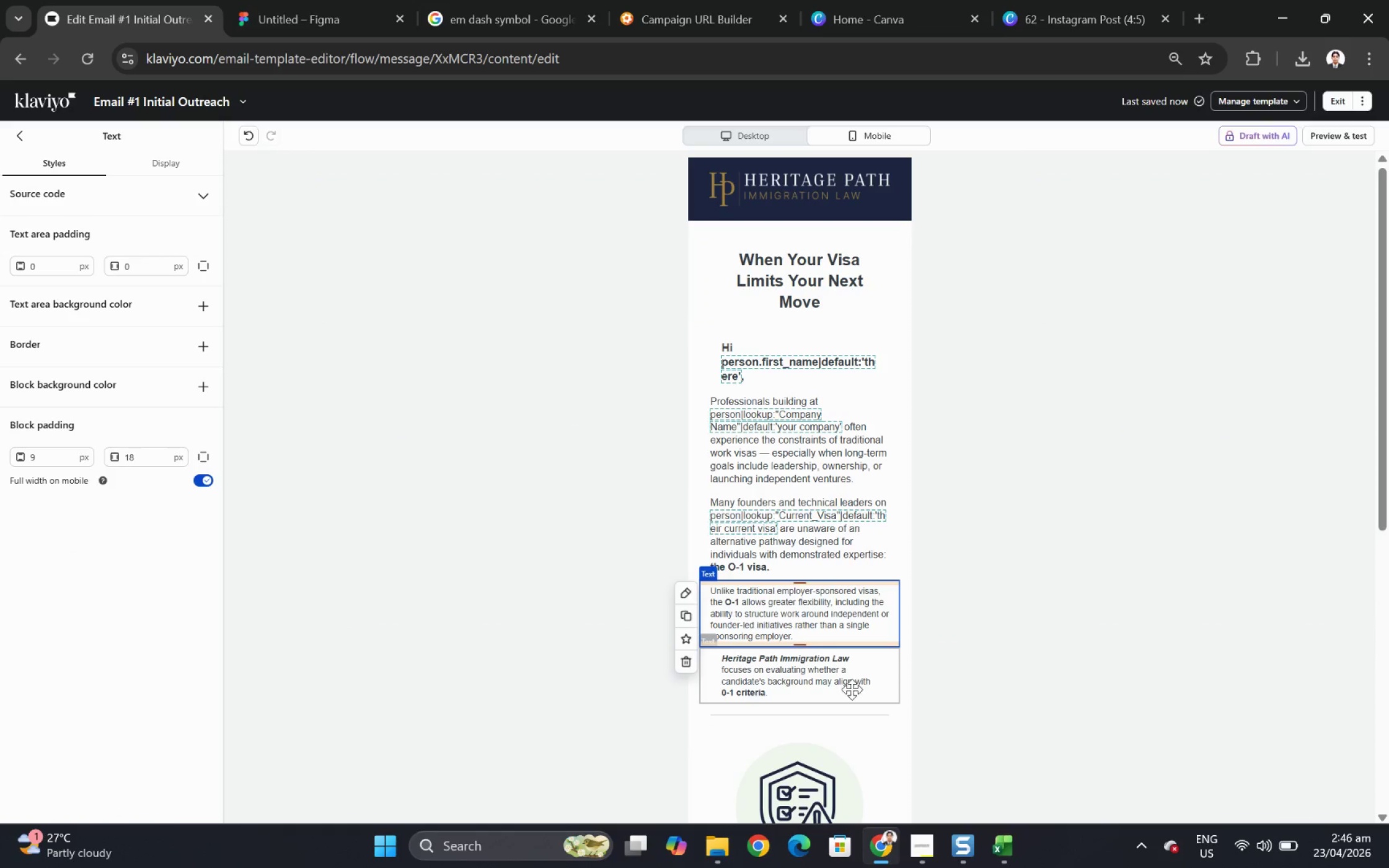 
left_click([842, 678])
 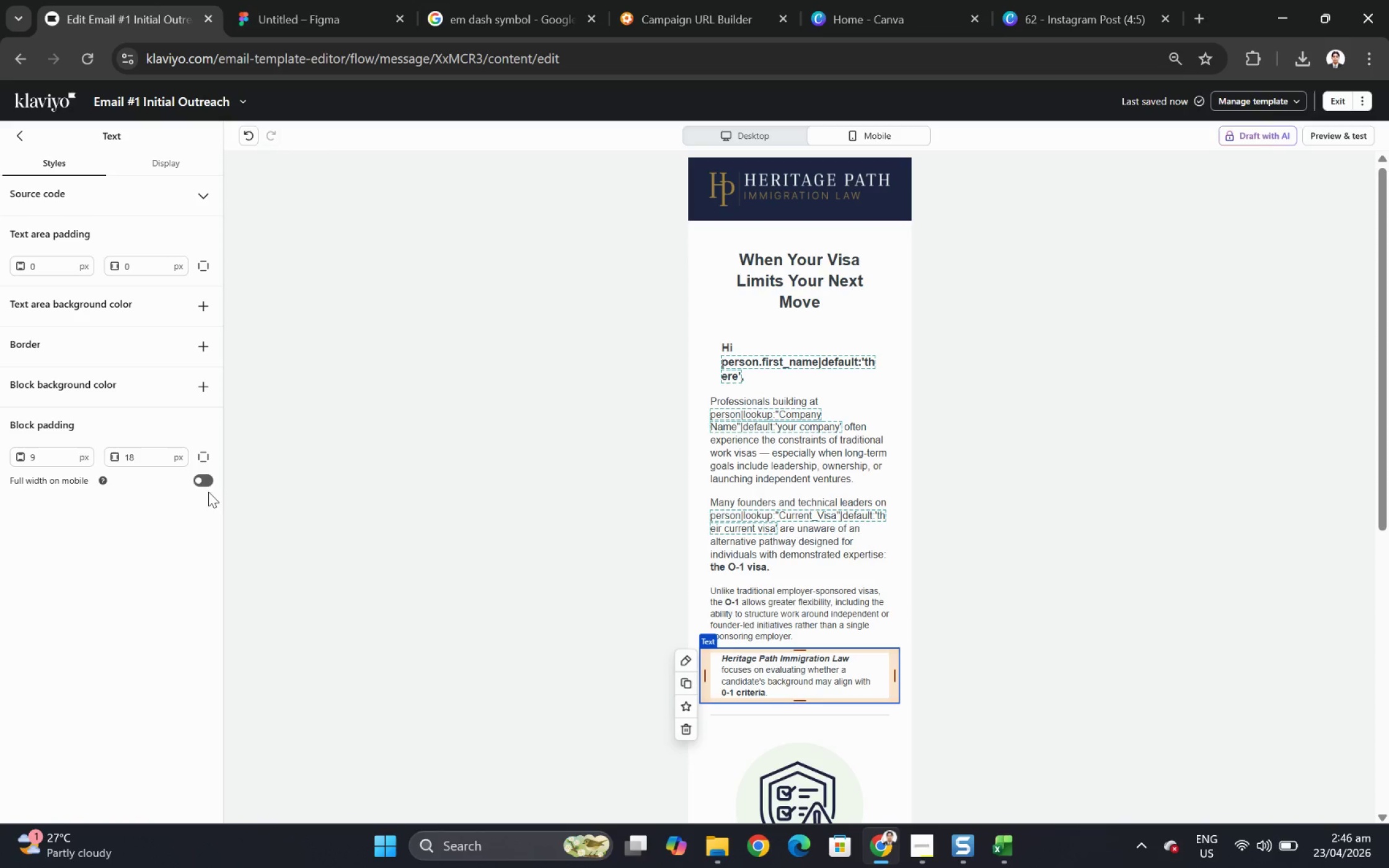 
left_click([208, 483])
 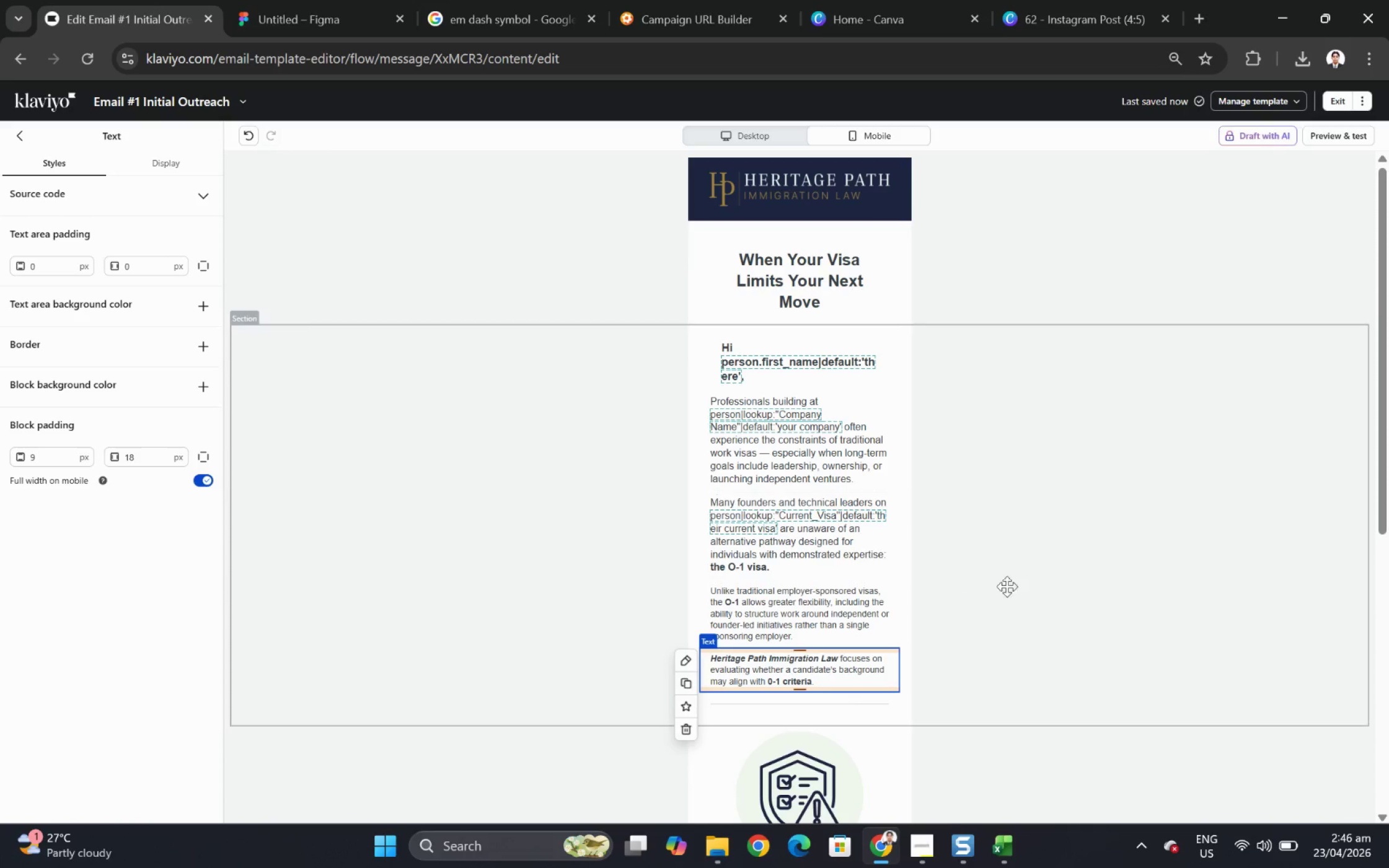 
left_click([1028, 585])
 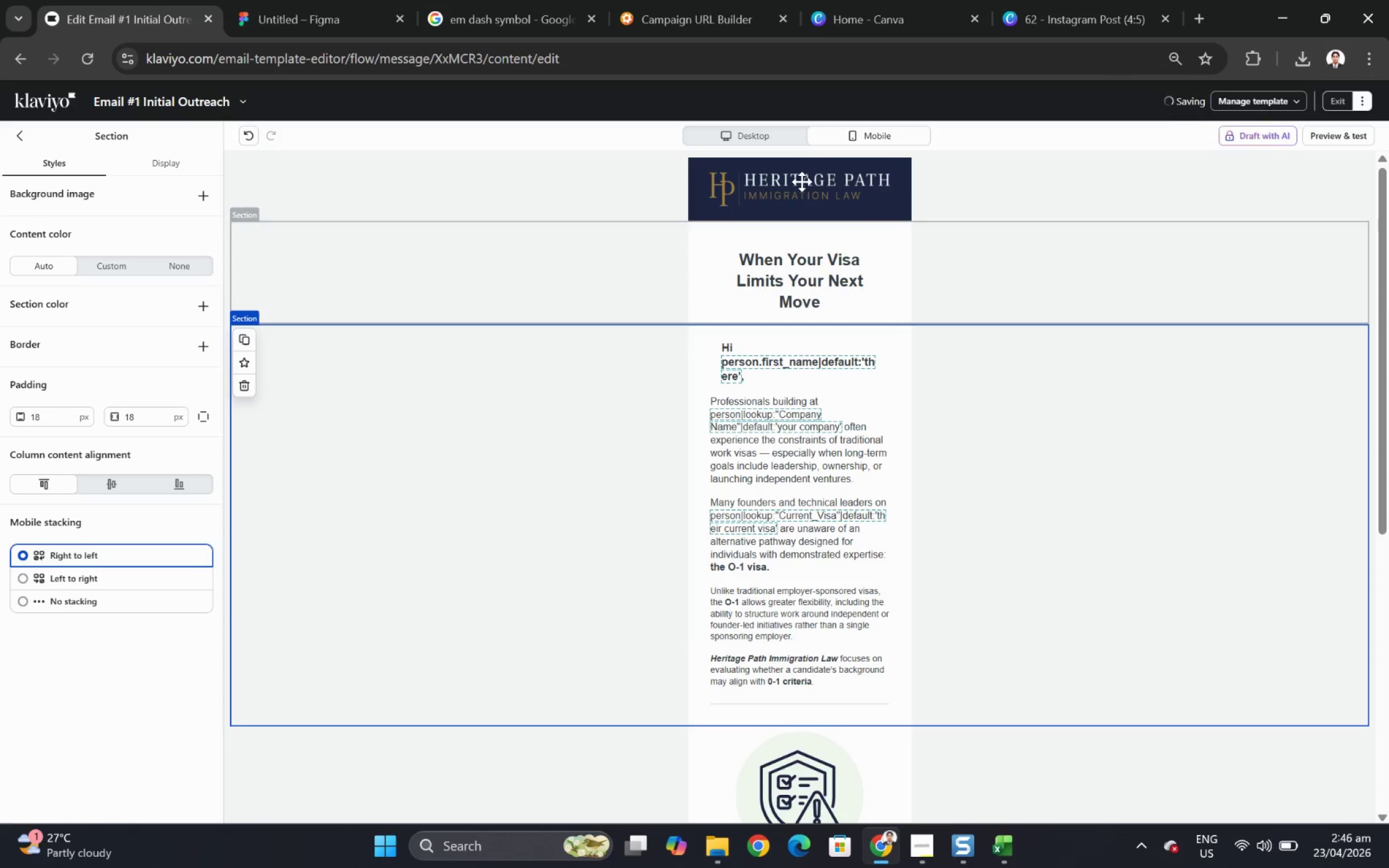 
left_click([771, 142])
 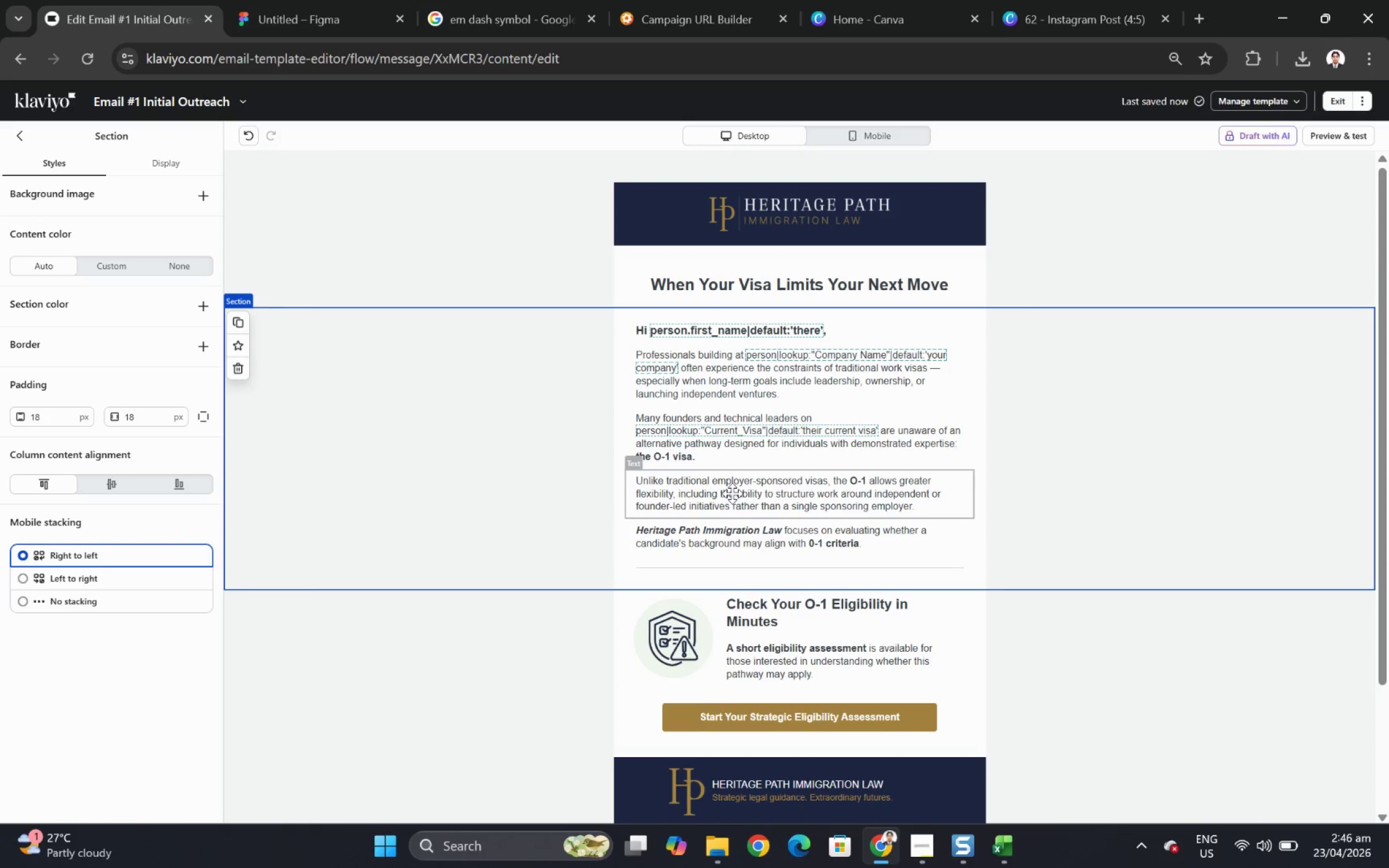 
double_click([732, 493])
 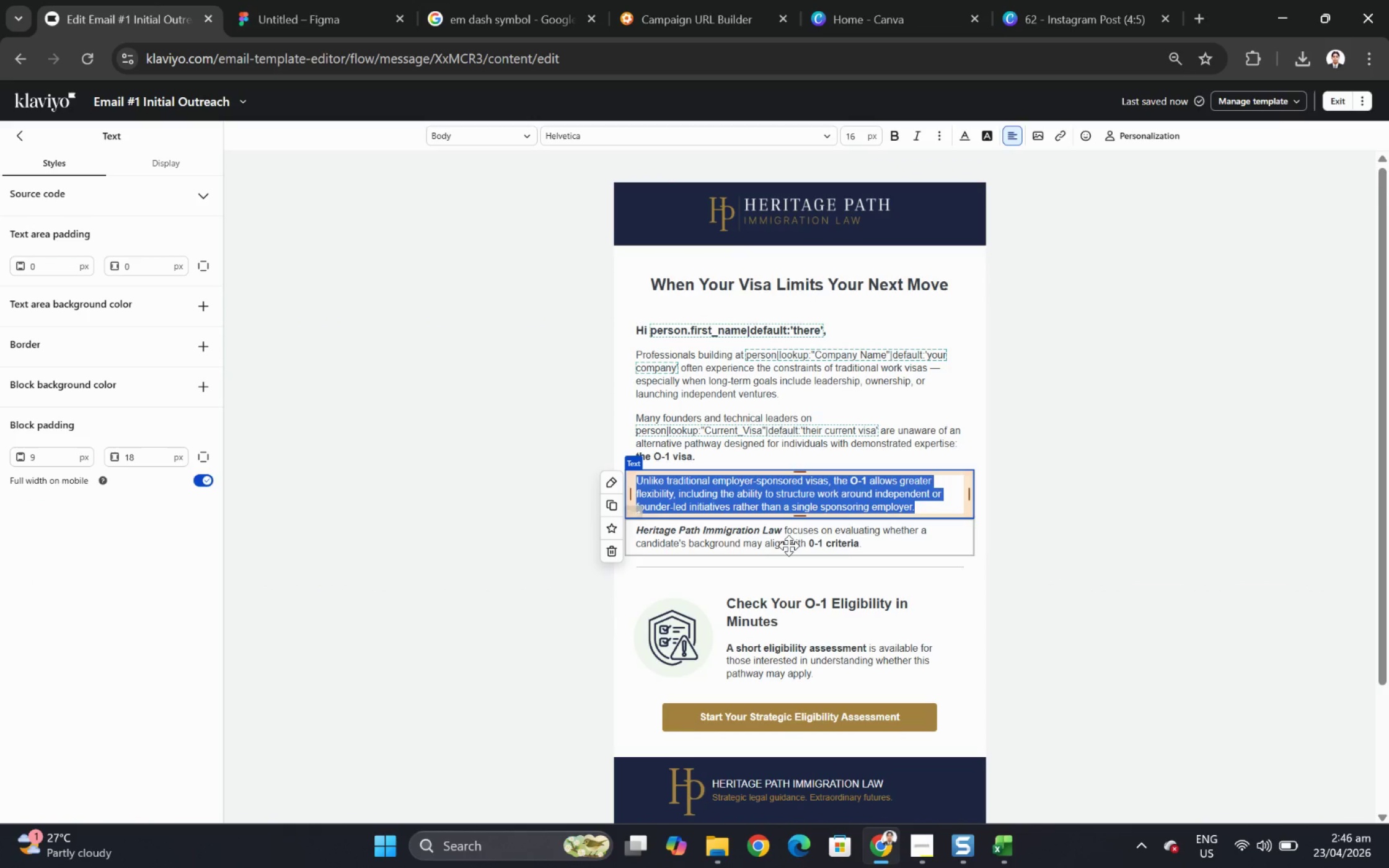 
double_click([788, 545])
 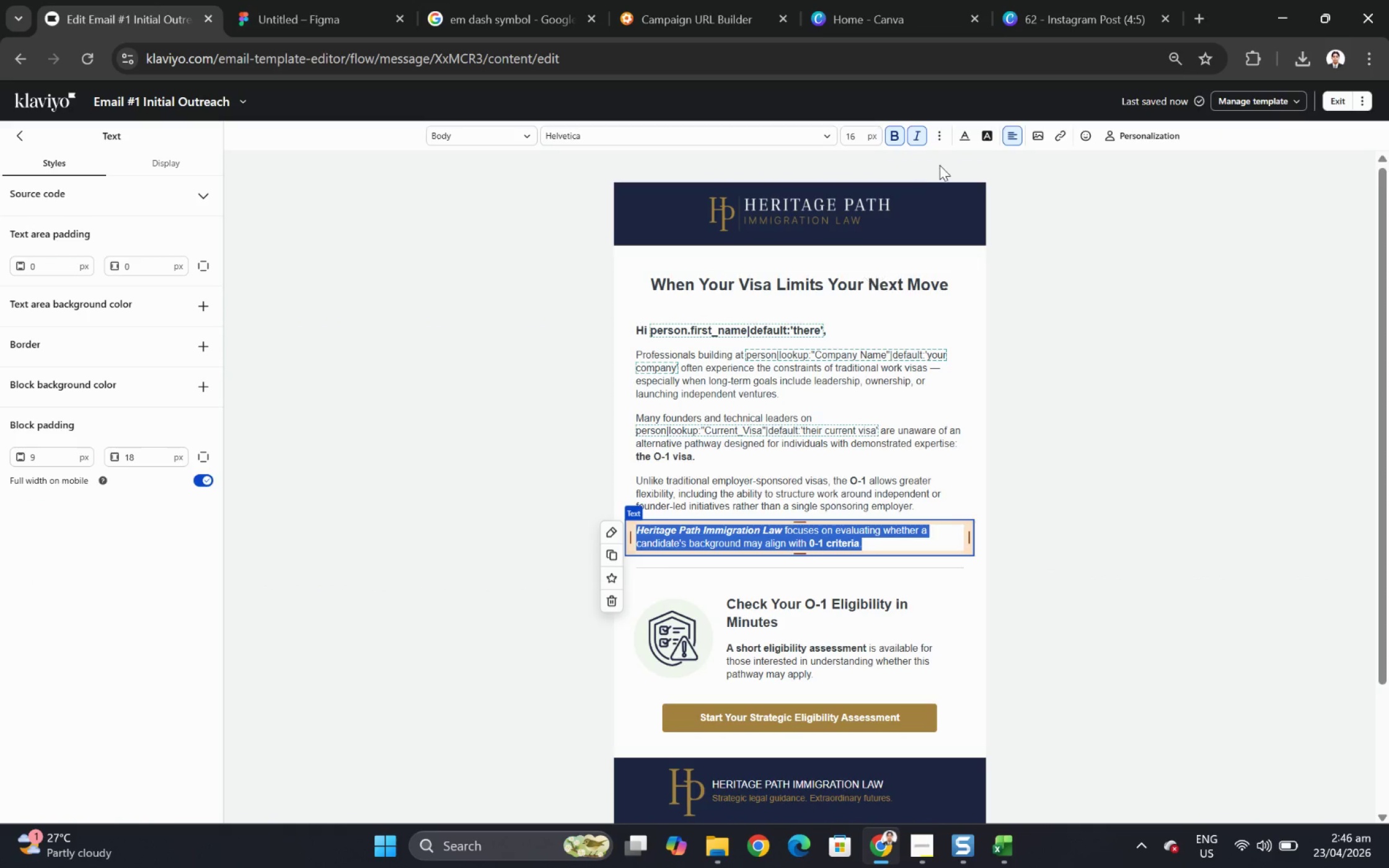 
left_click([1095, 379])
 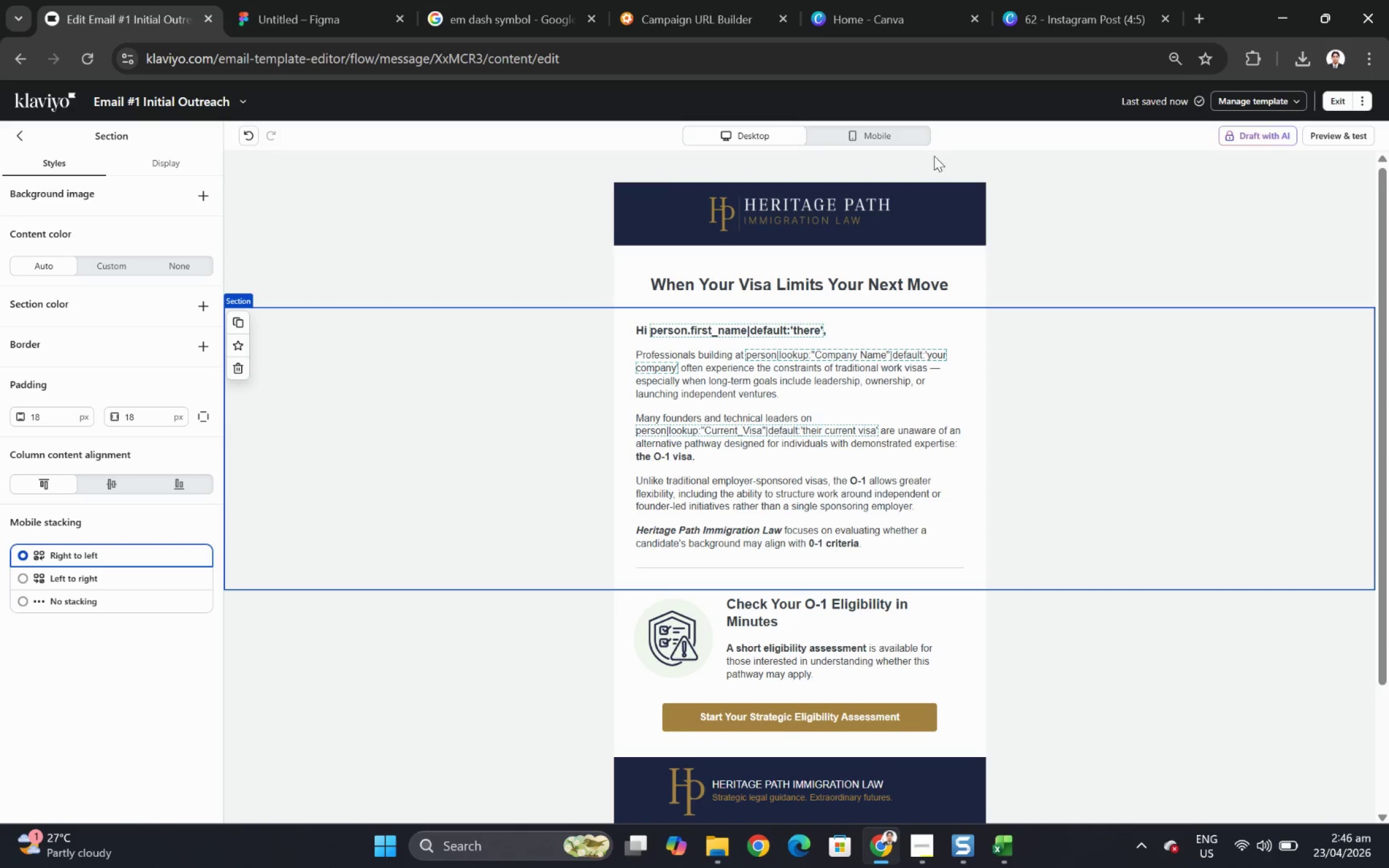 
left_click([919, 138])
 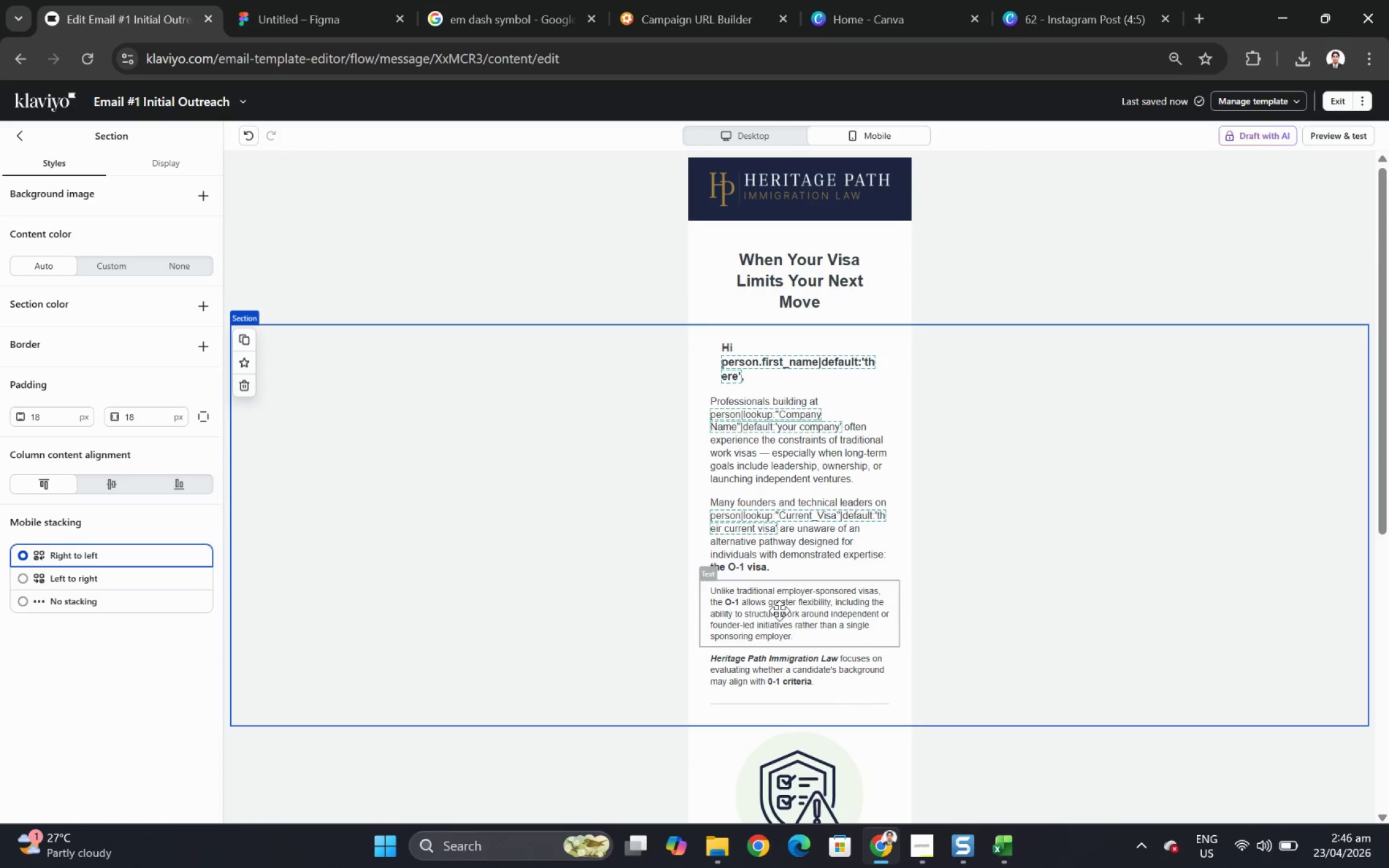 
double_click([779, 610])
 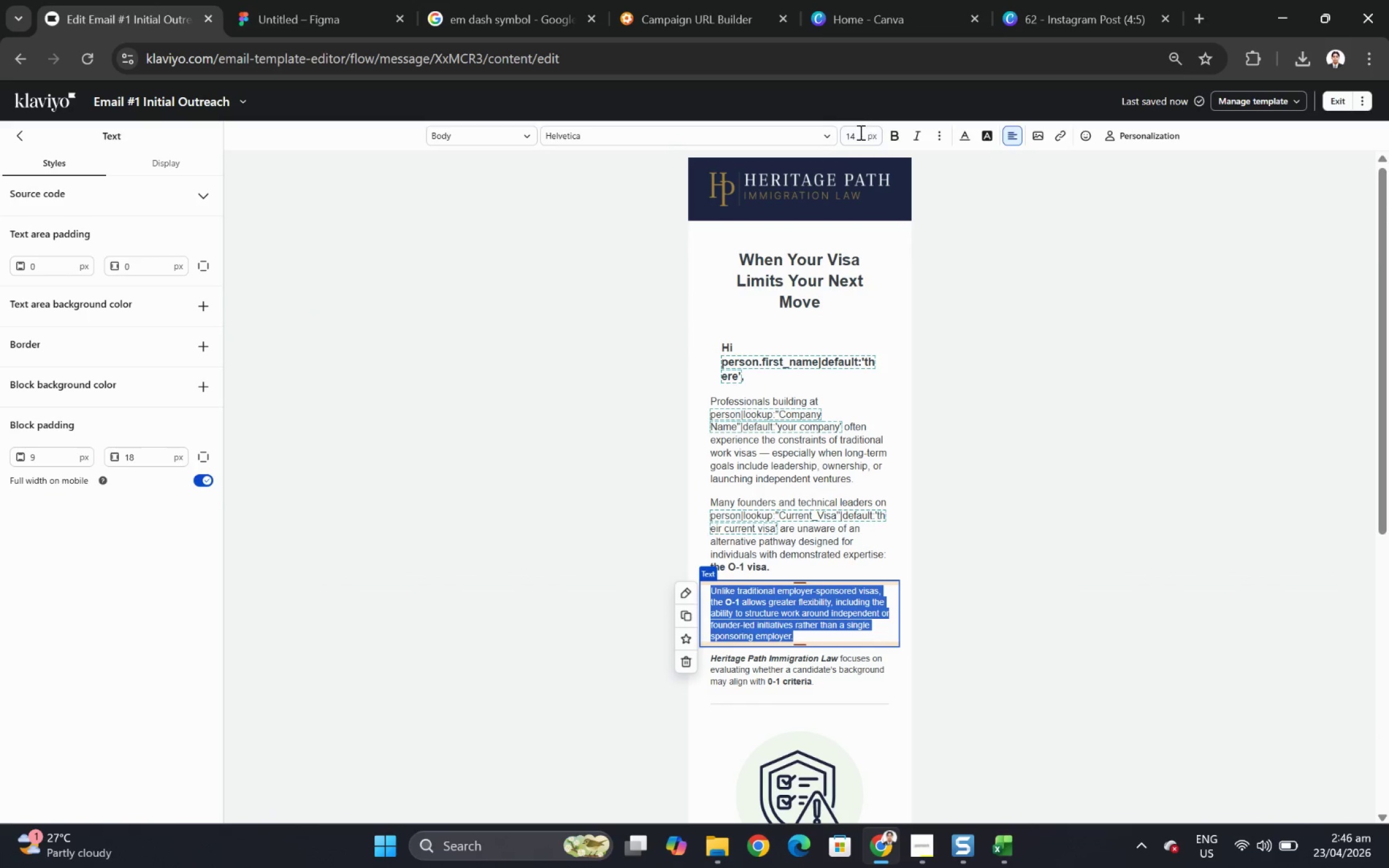 
double_click([857, 132])
 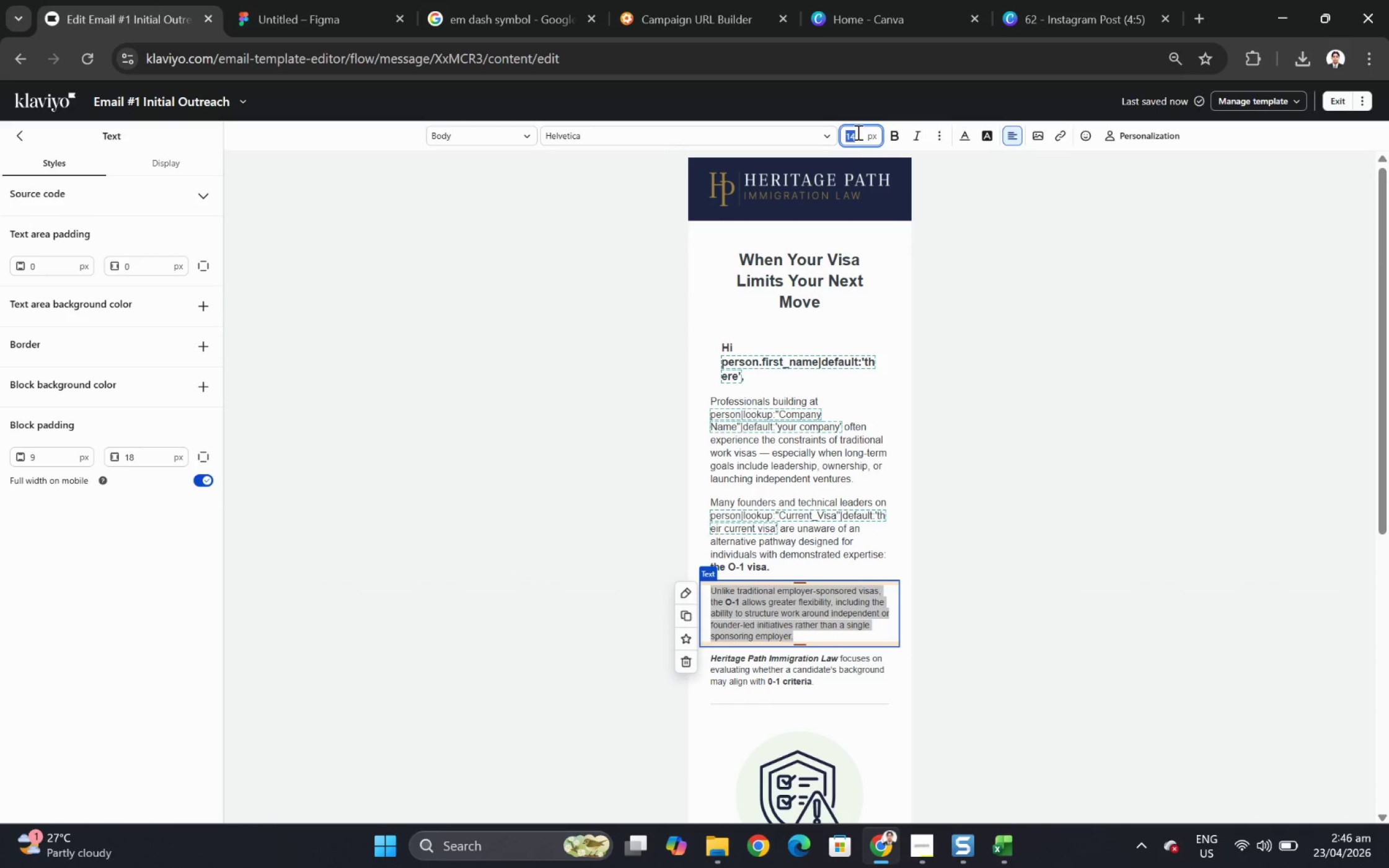 
key(Numpad1)
 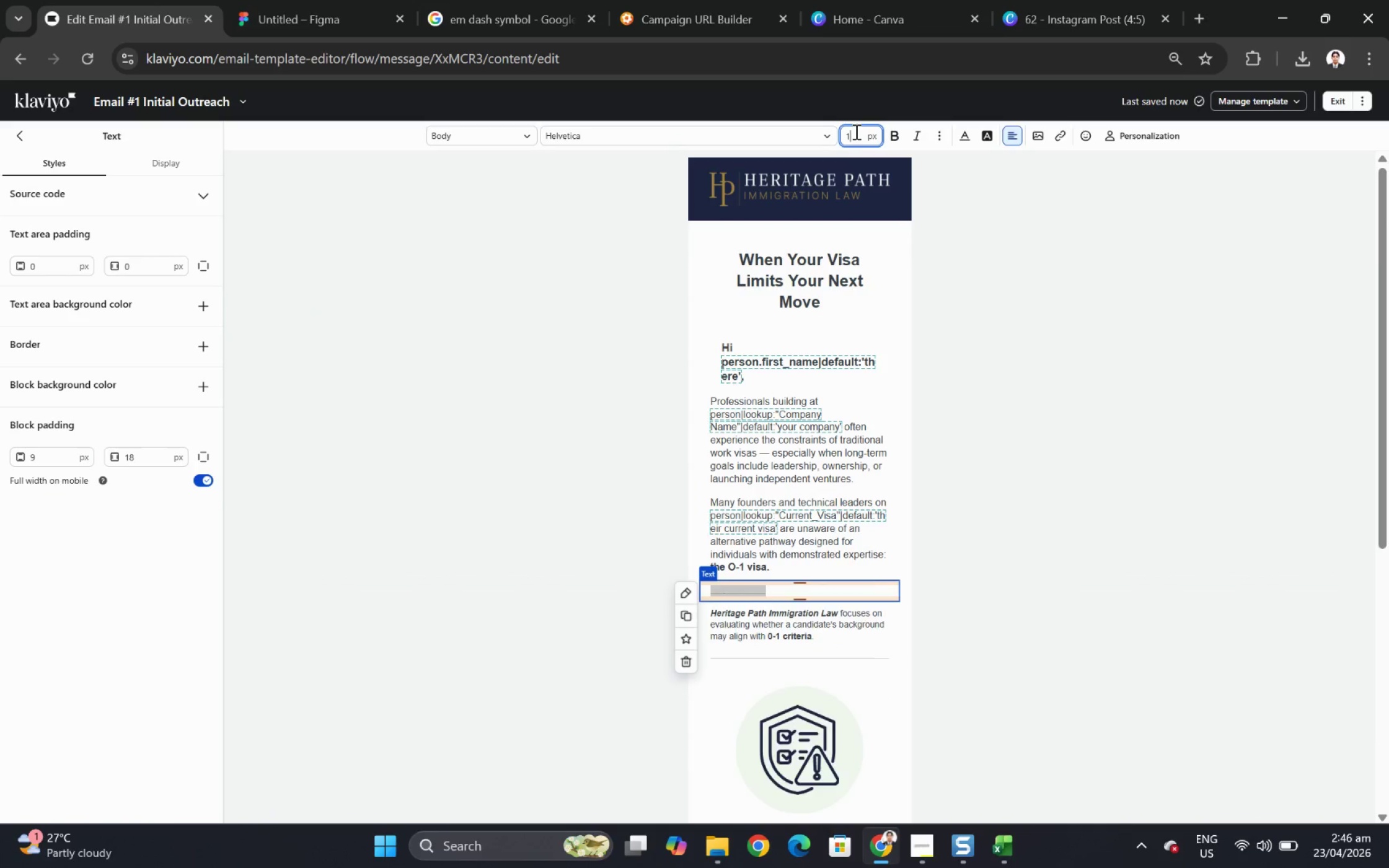 
key(Numpad6)
 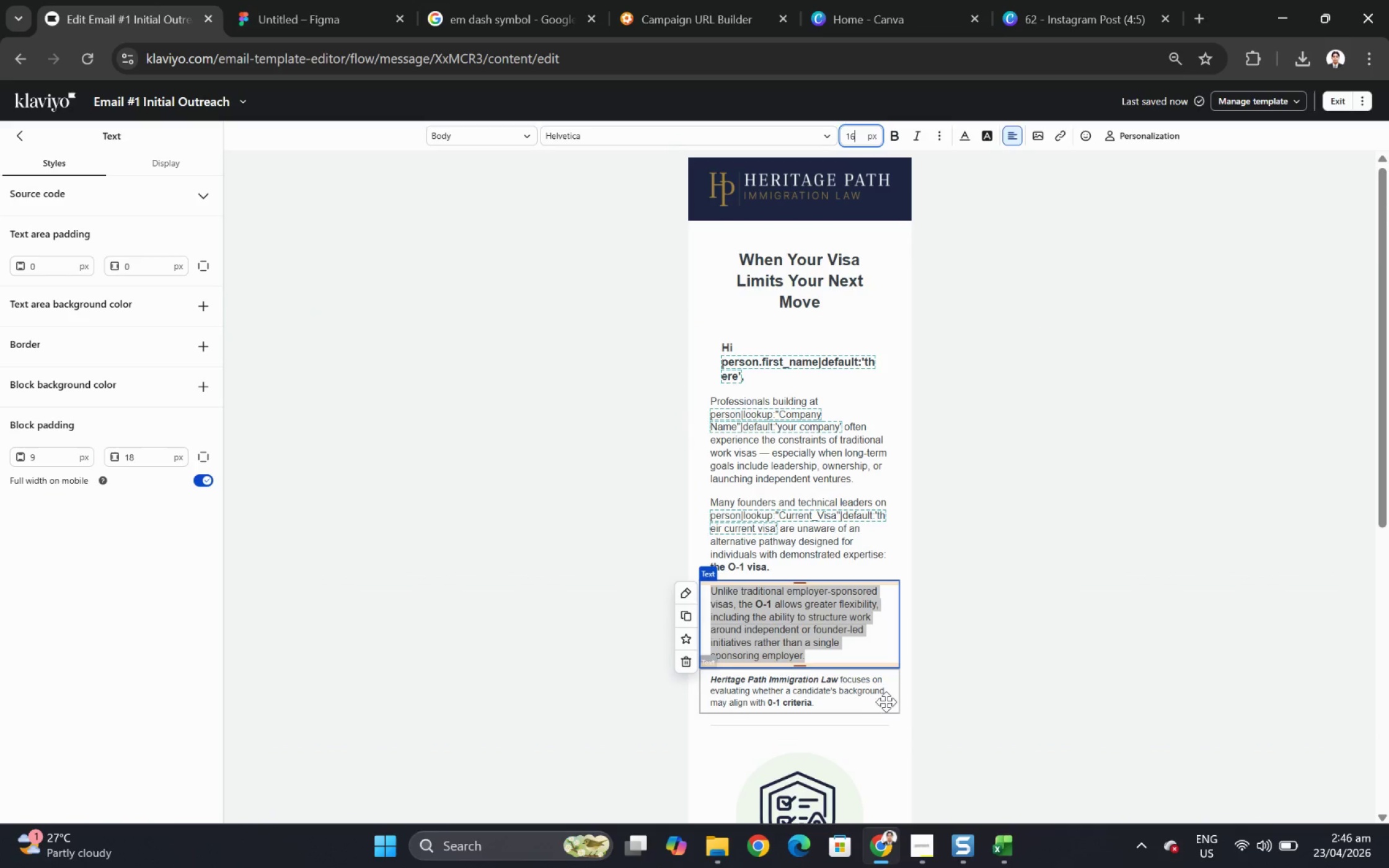 
double_click([882, 695])
 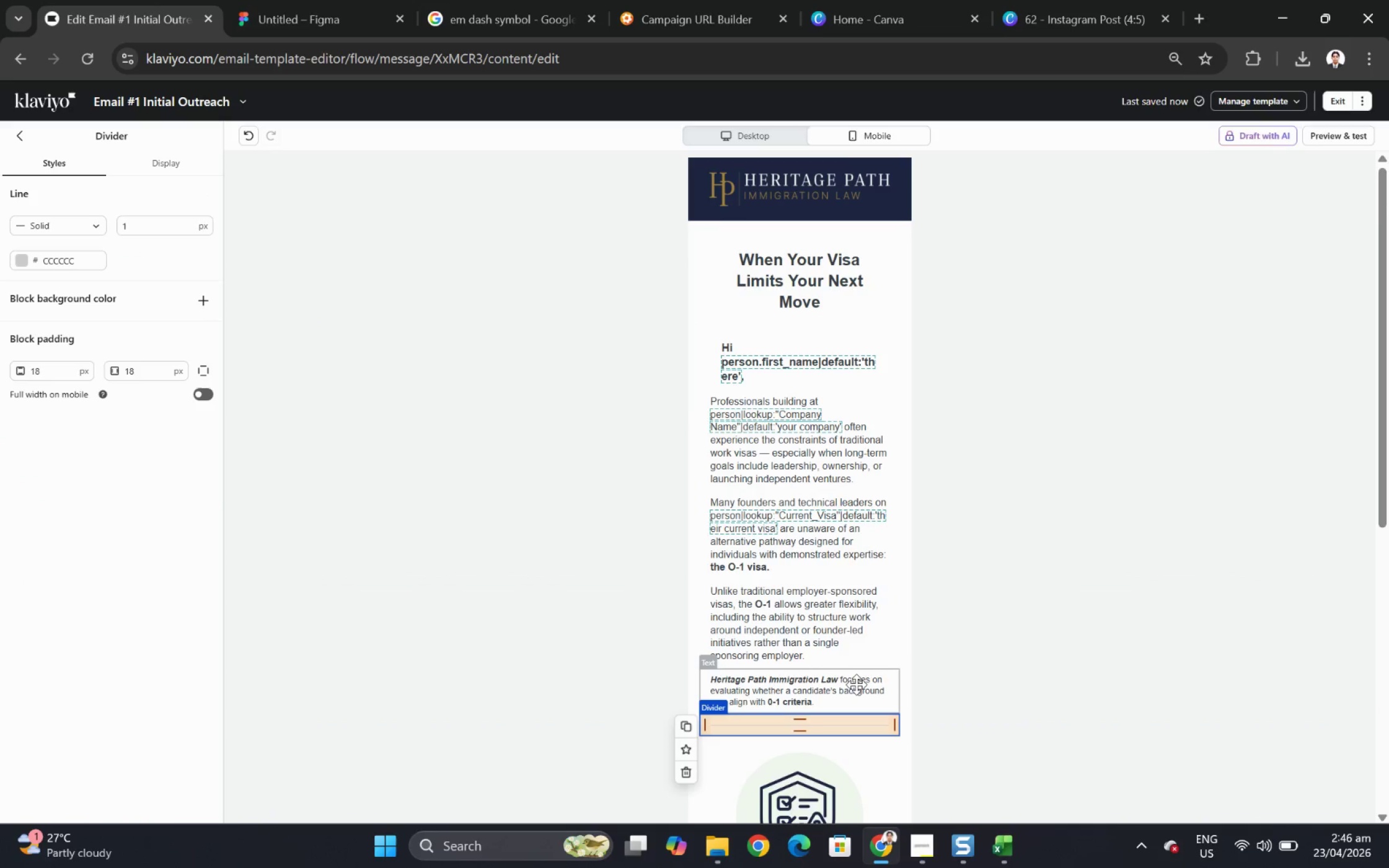 
double_click([856, 685])
 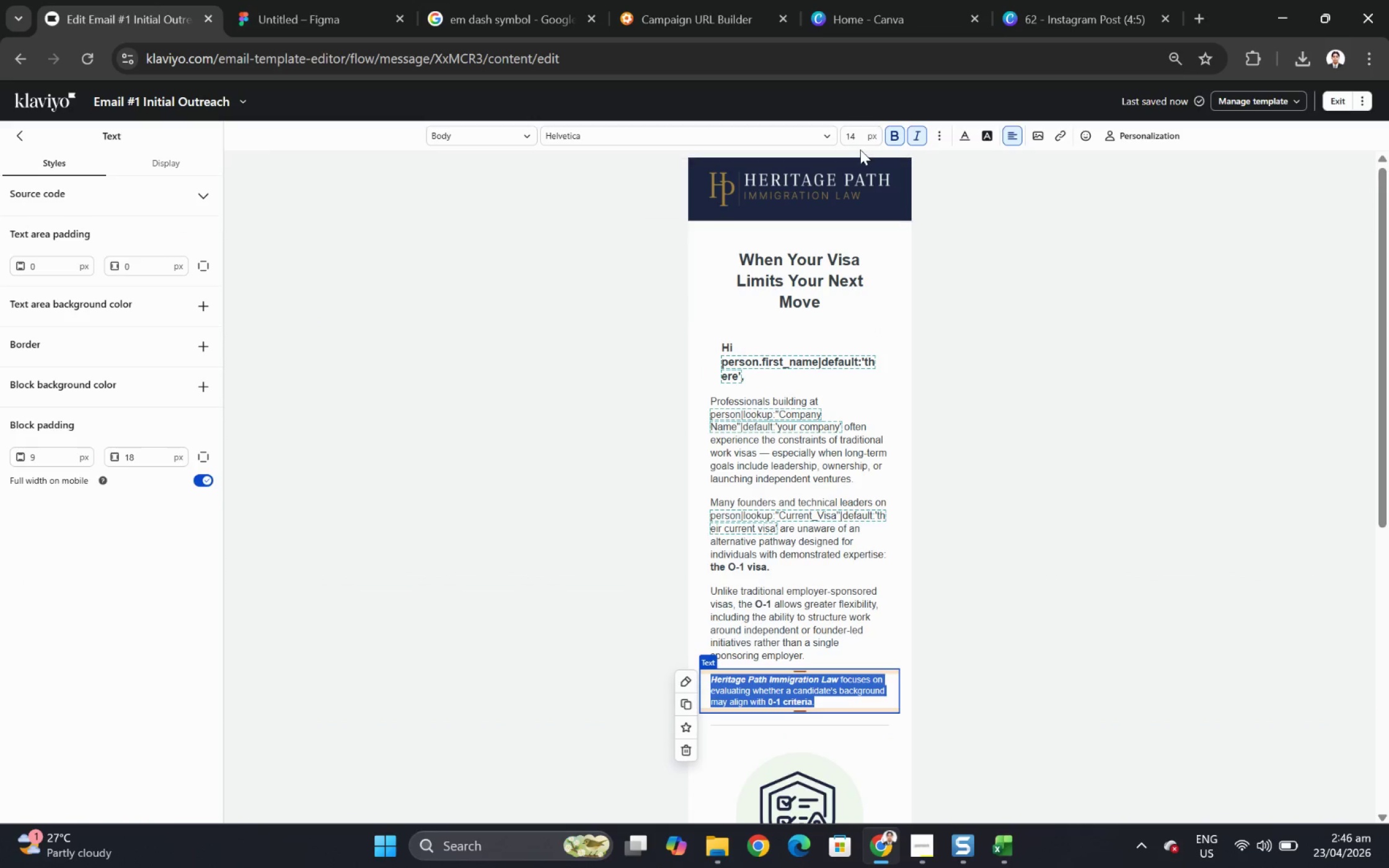 
double_click([852, 135])
 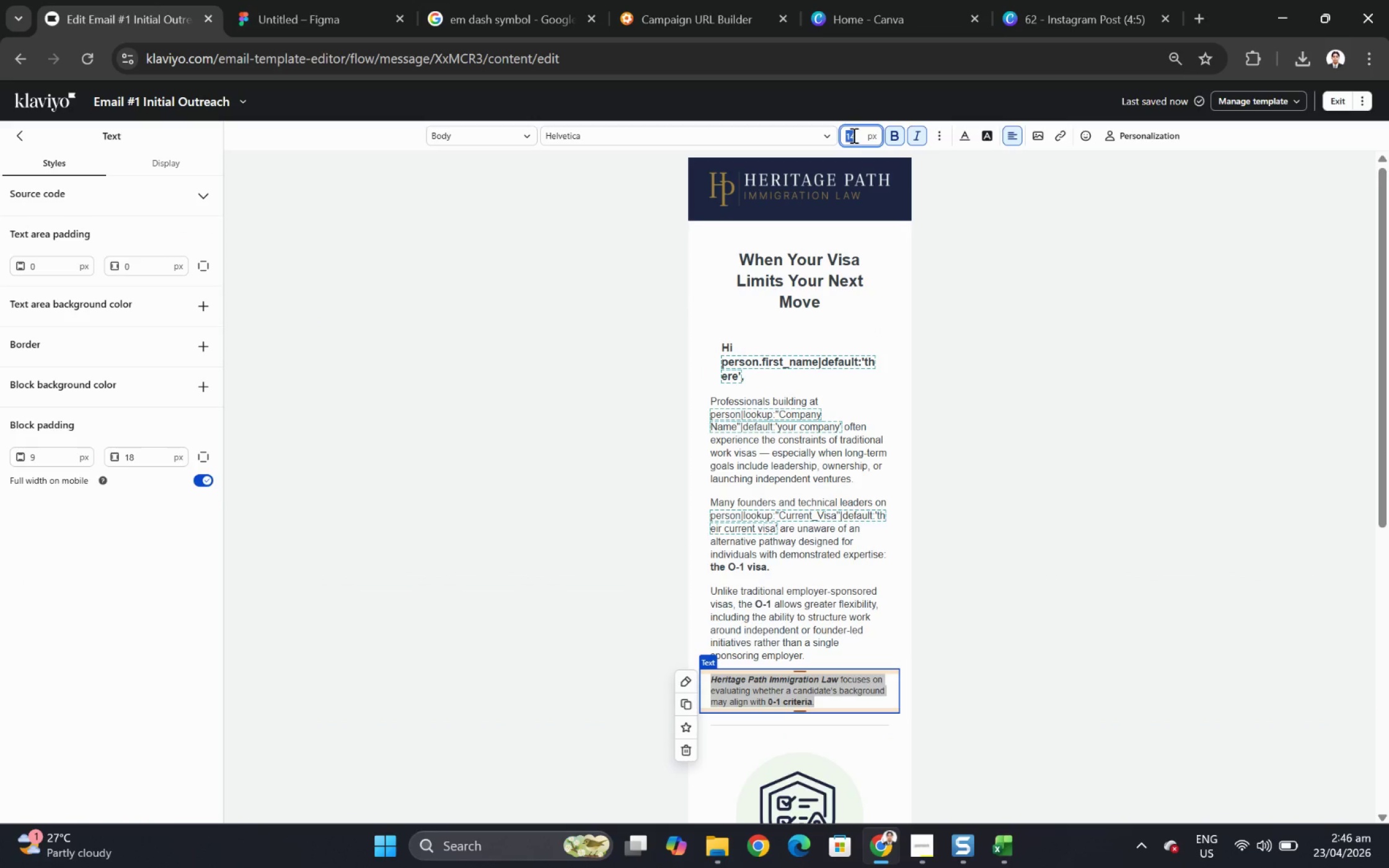 
key(Numpad1)
 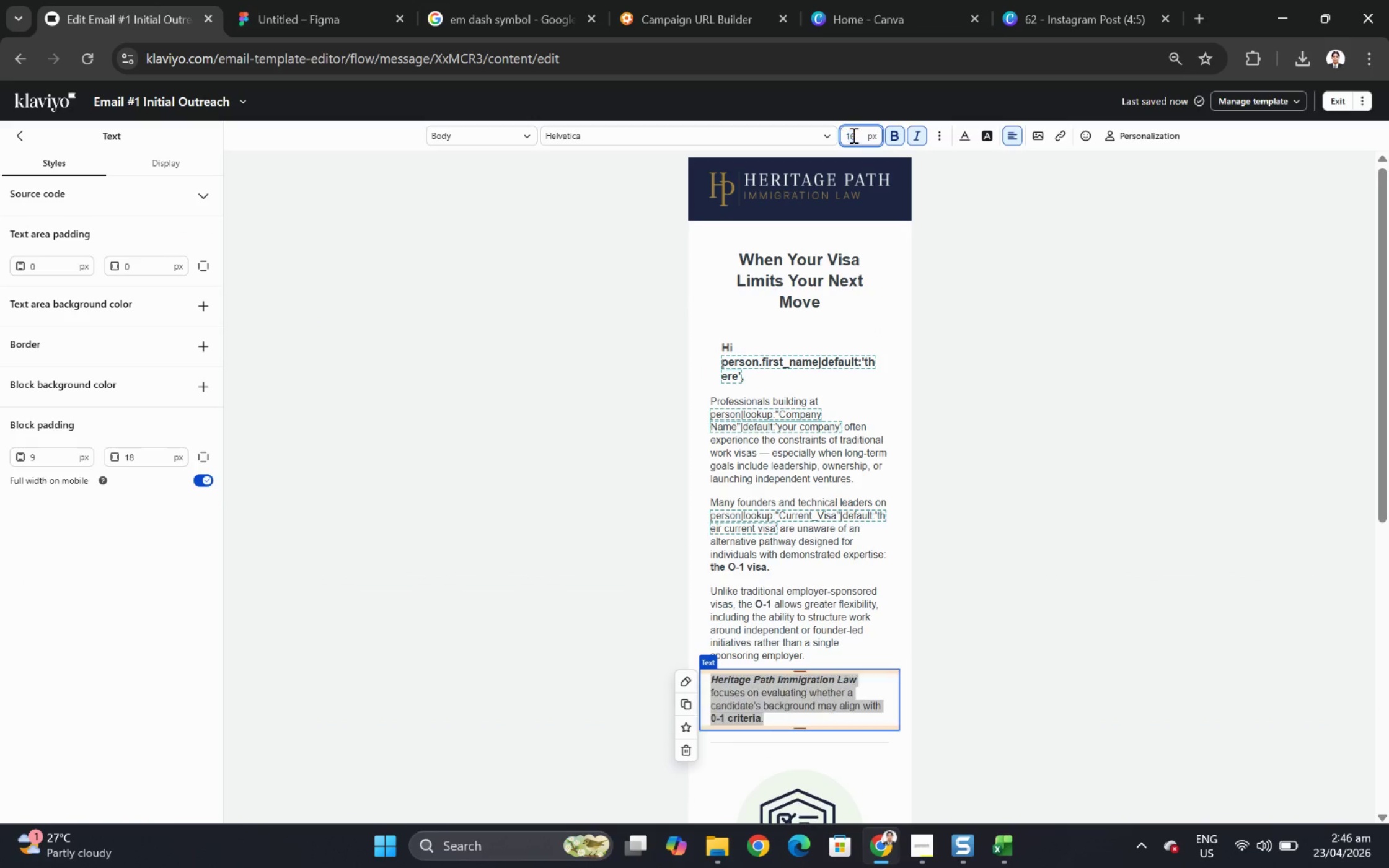 
key(Numpad6)
 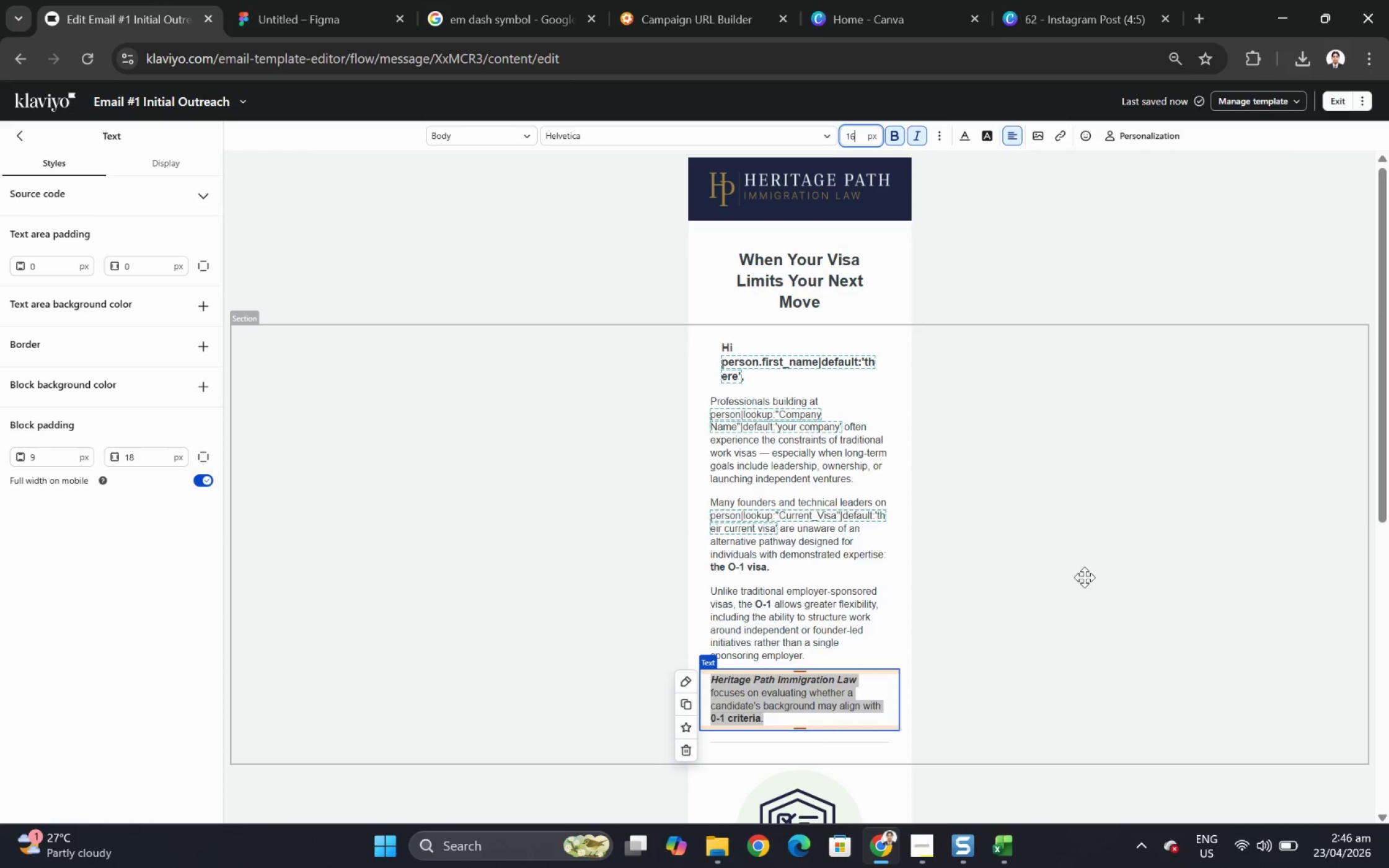 
left_click([1084, 577])
 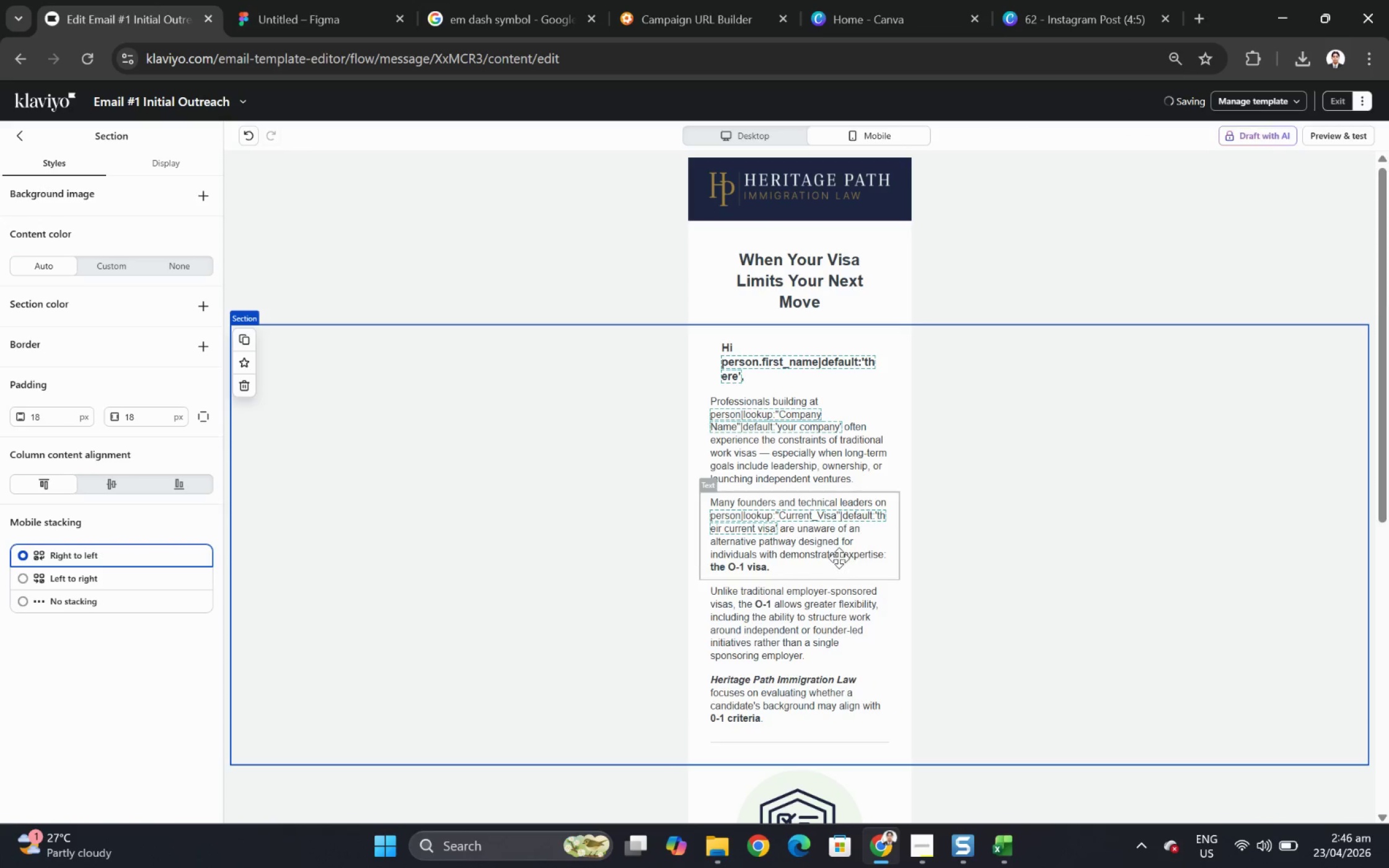 
left_click([782, 370])
 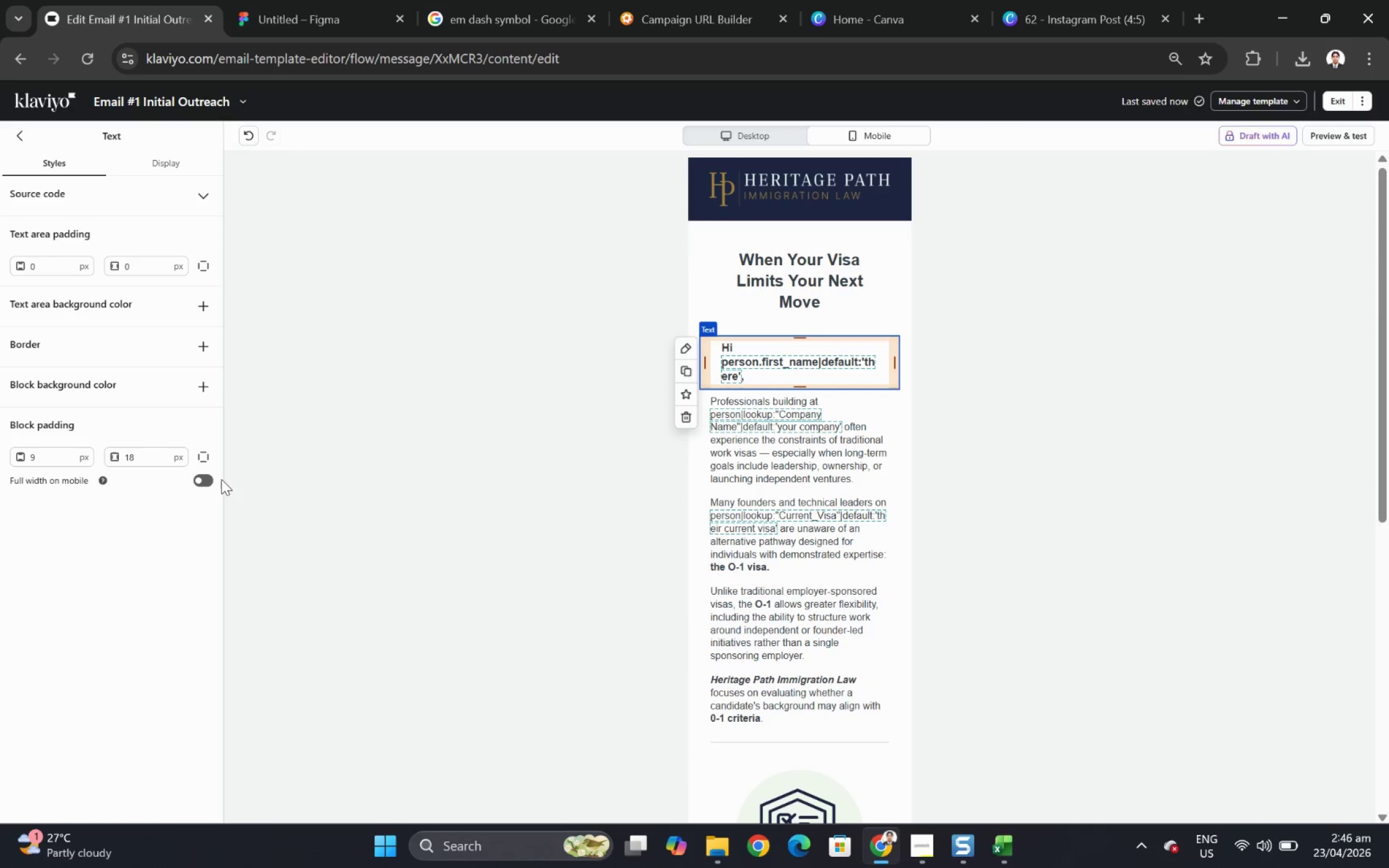 
left_click([206, 476])
 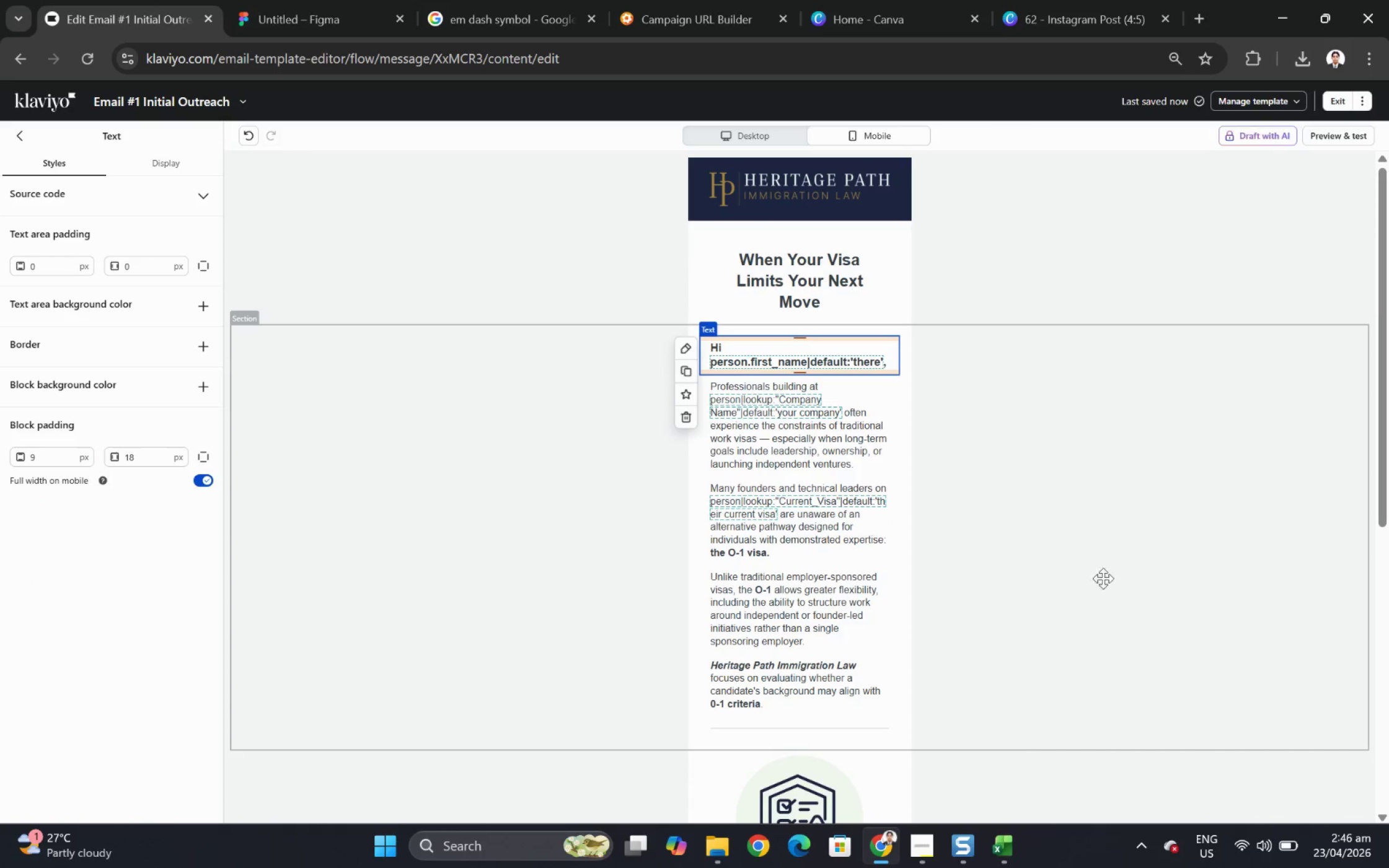 
left_click([1112, 614])
 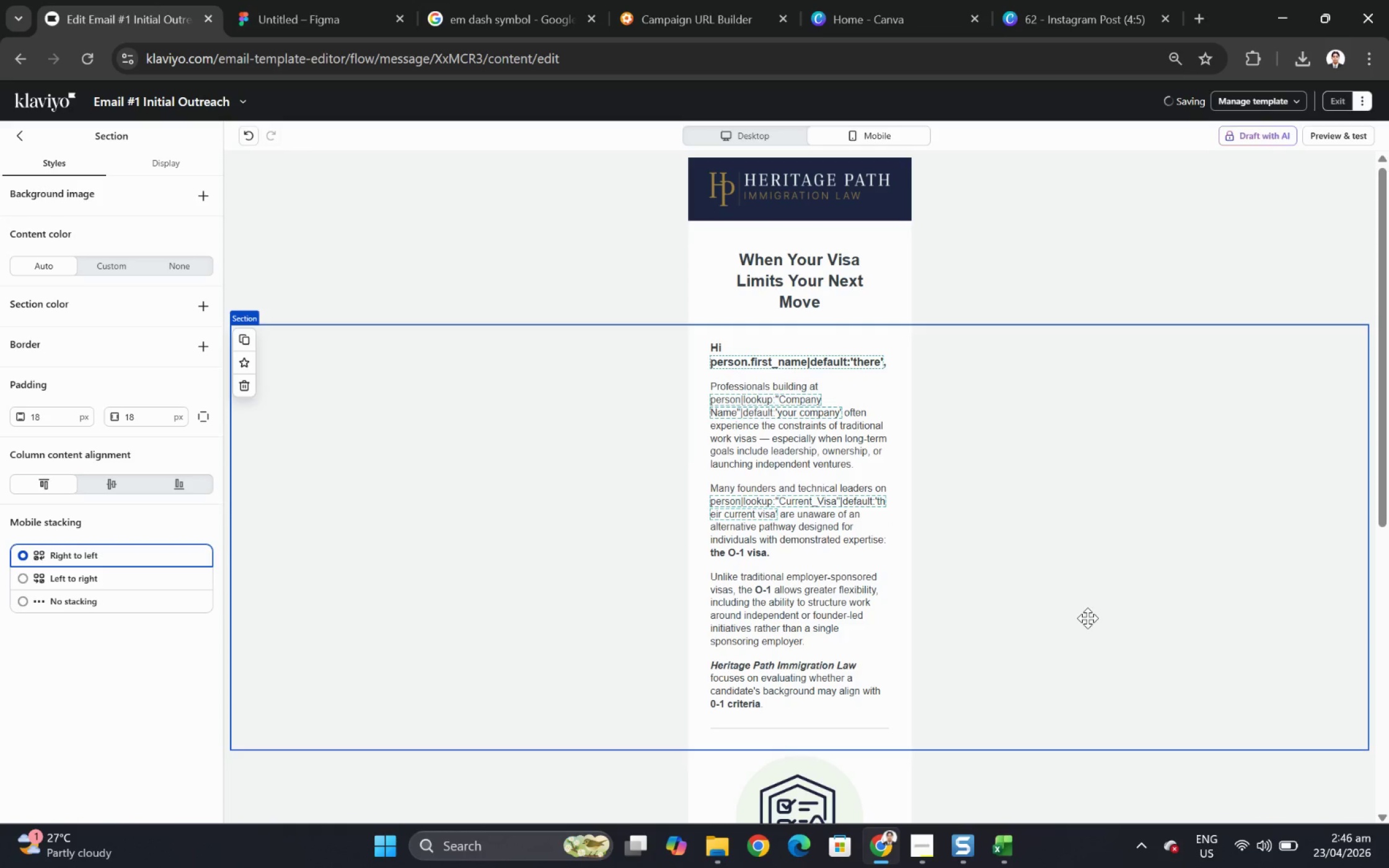 
scroll: coordinate [1060, 627], scroll_direction: down, amount: 4.0